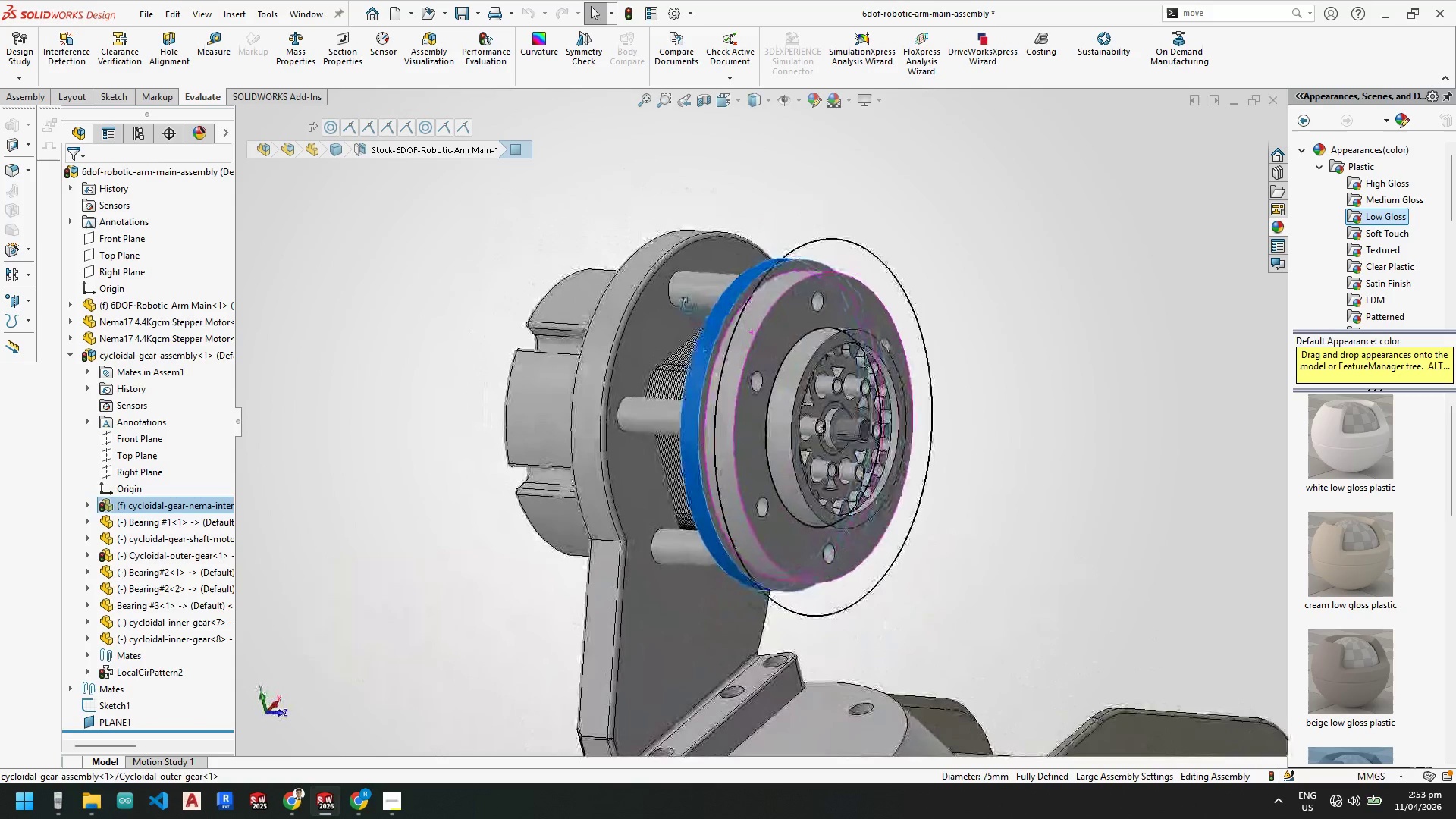 
wait(7.01)
 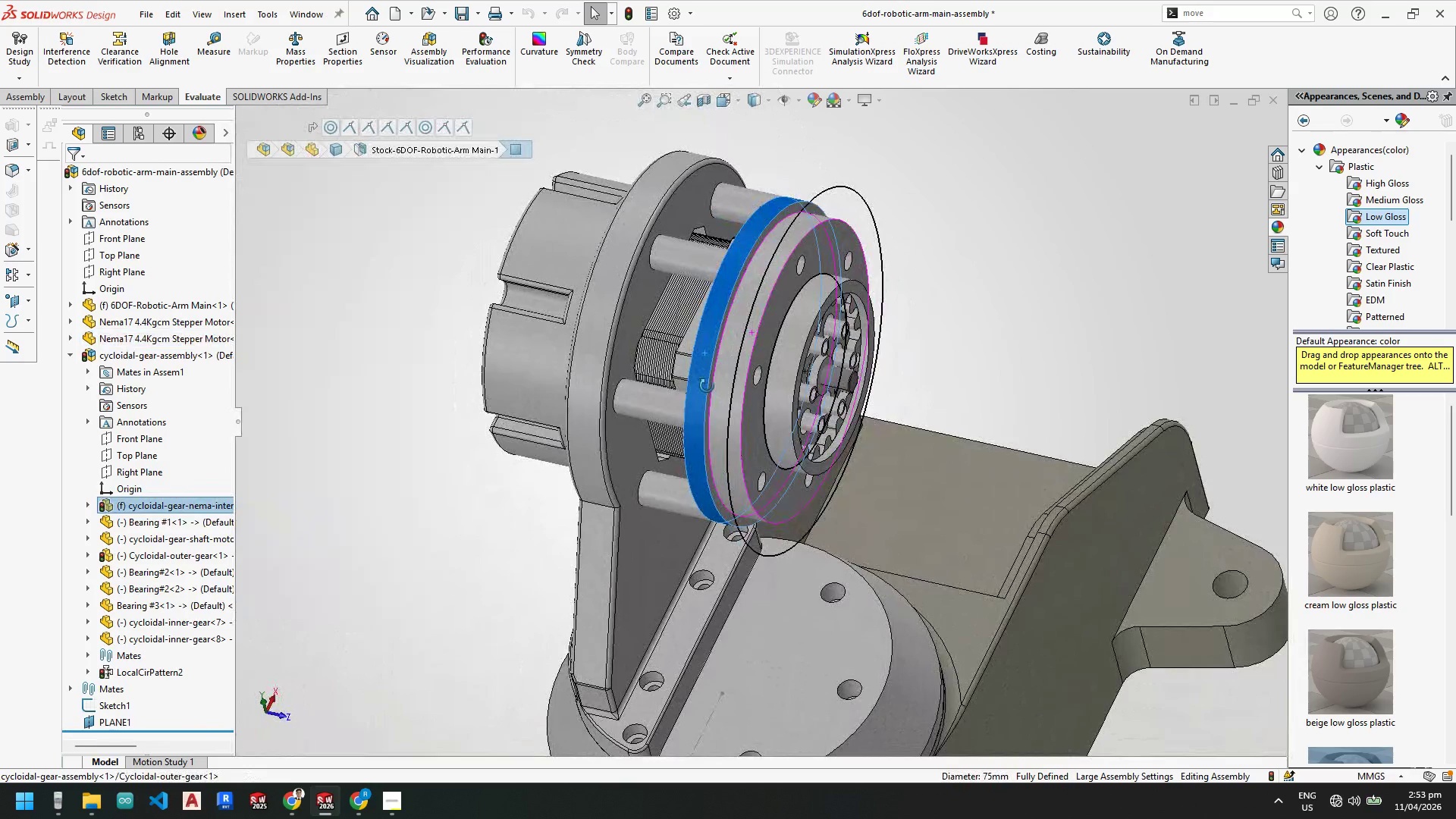 
left_click([562, 254])
 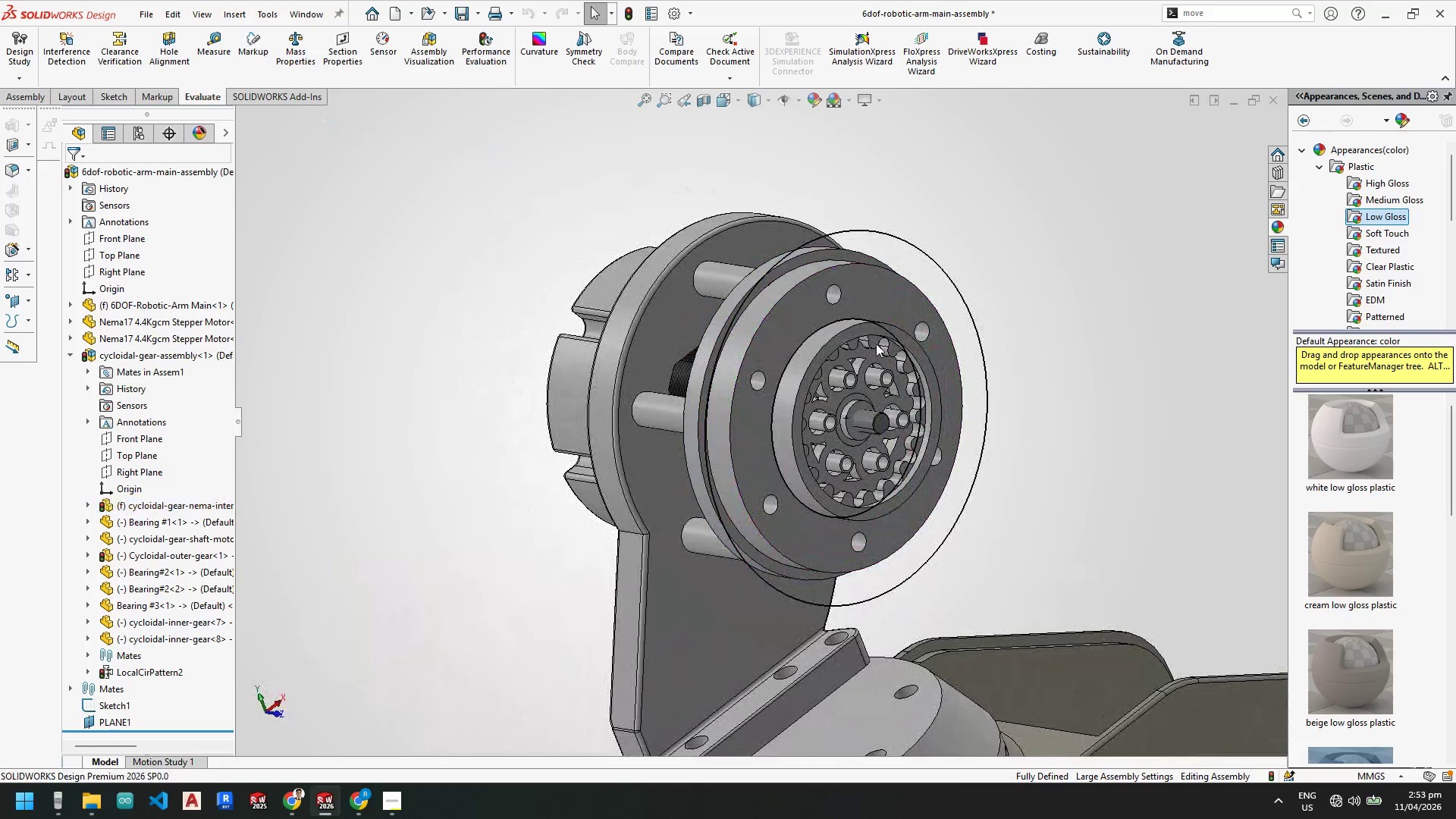 
scroll: coordinate [805, 347], scroll_direction: down, amount: 4.0
 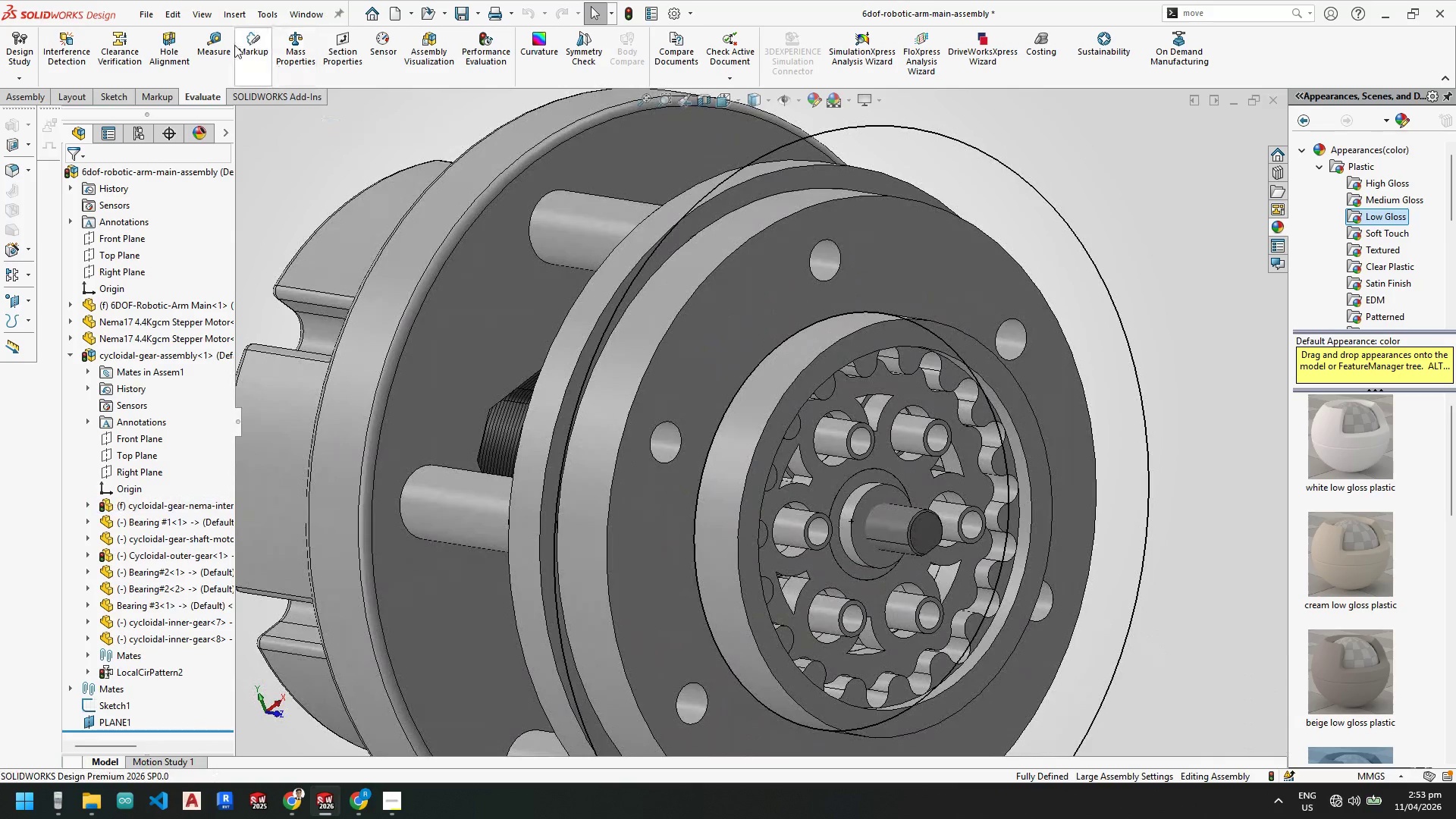 
left_click([222, 45])
 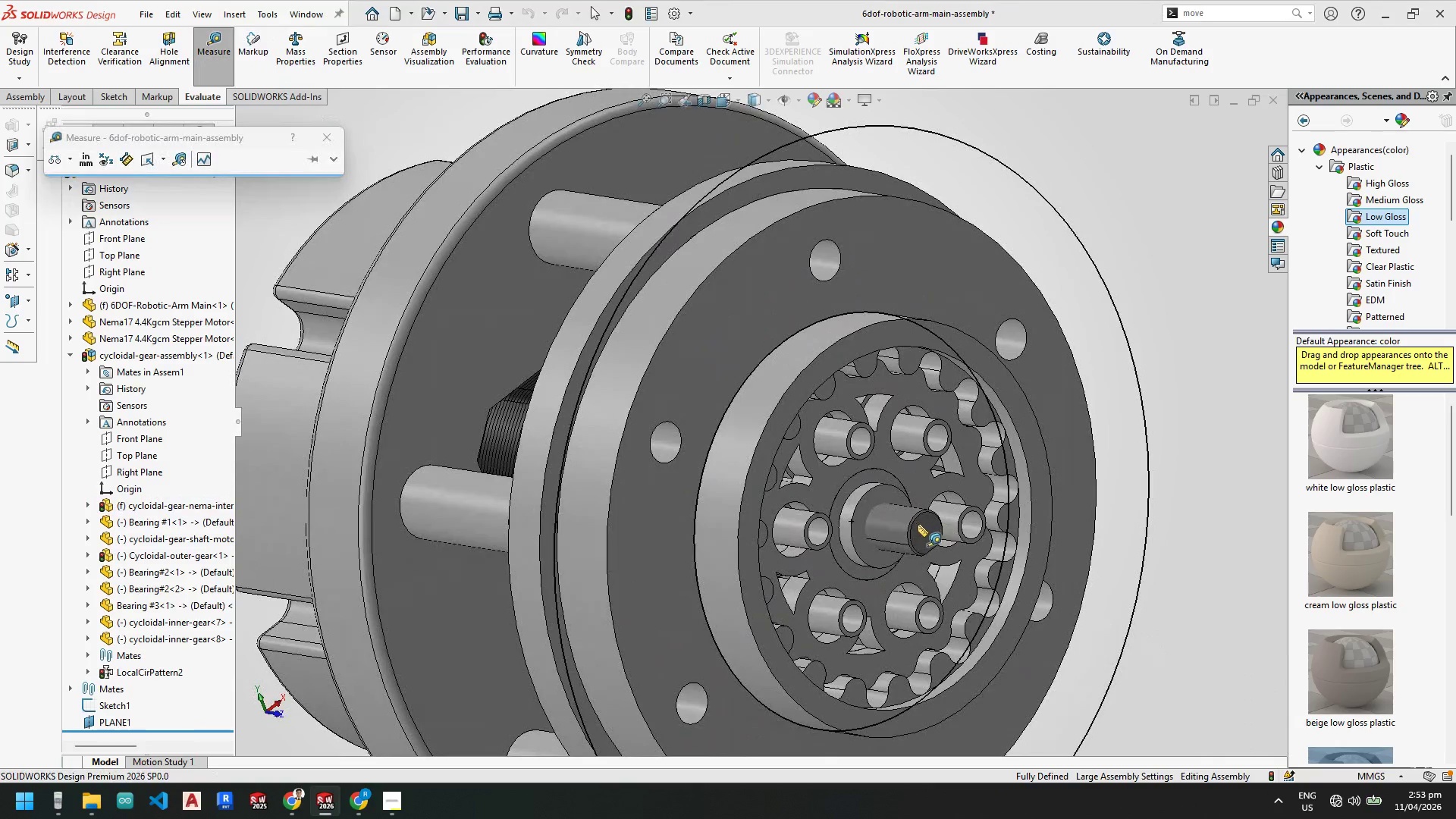 
left_click([922, 529])
 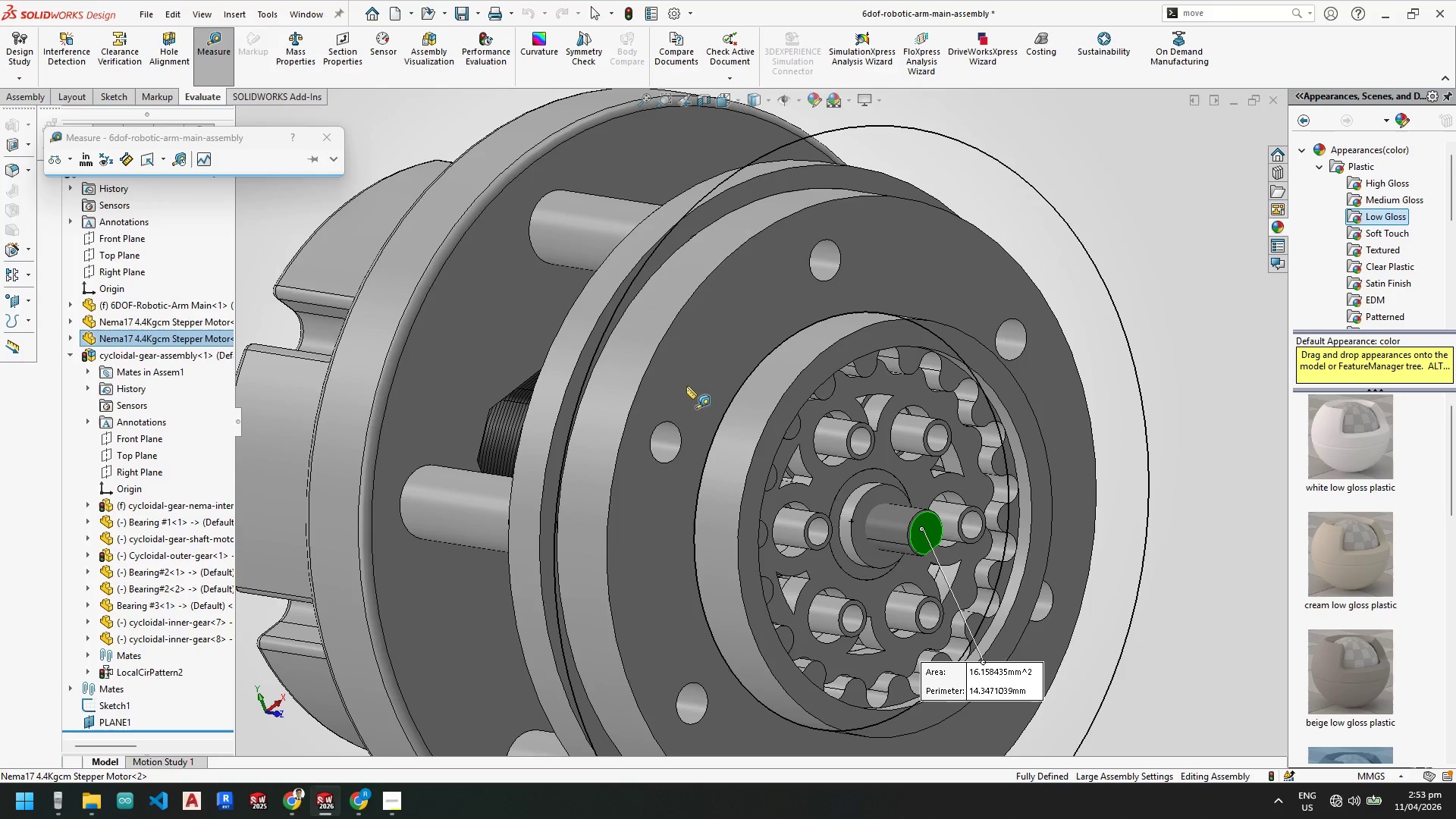 
left_click([698, 387])
 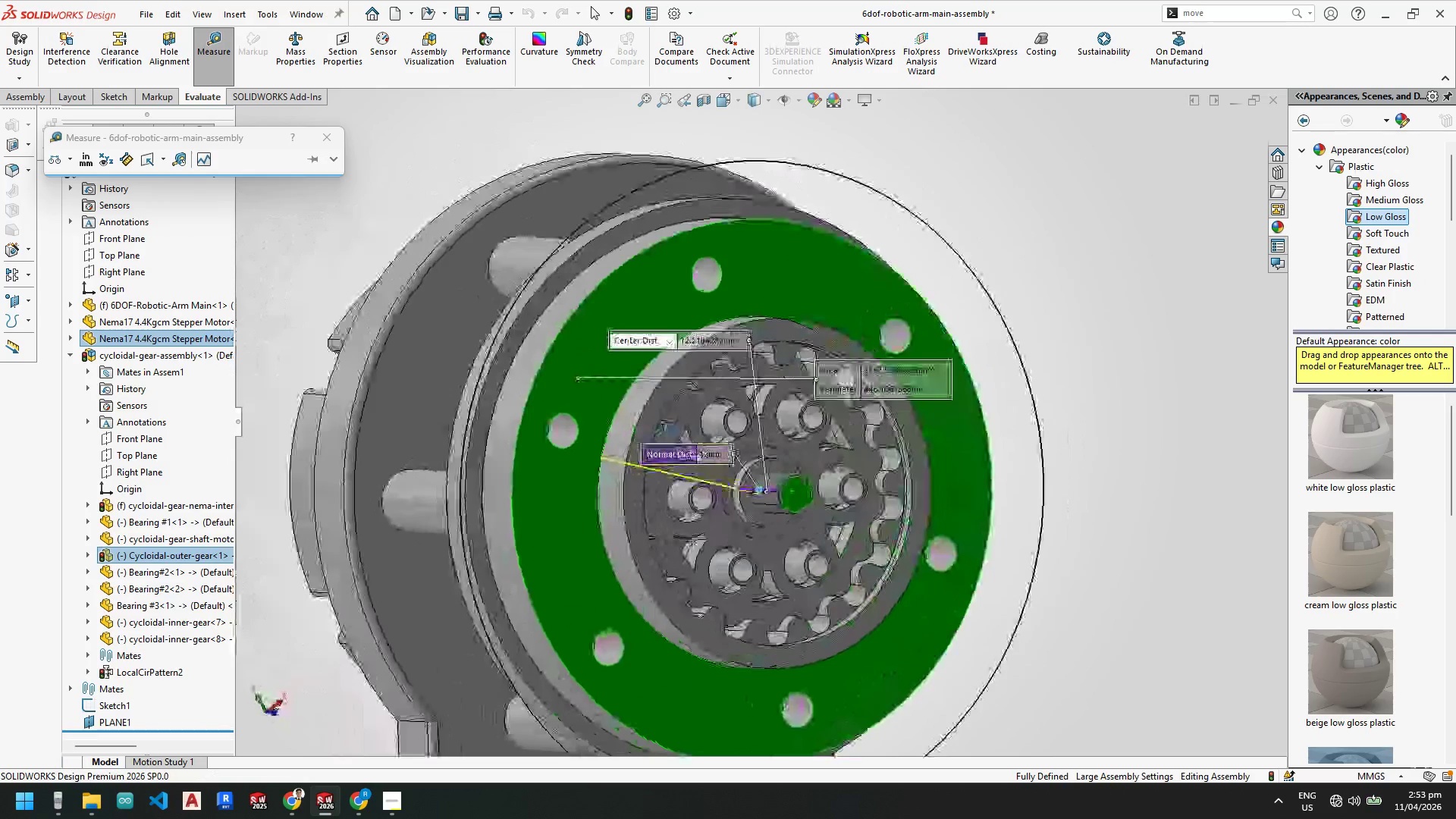 
scroll: coordinate [675, 400], scroll_direction: up, amount: 1.0
 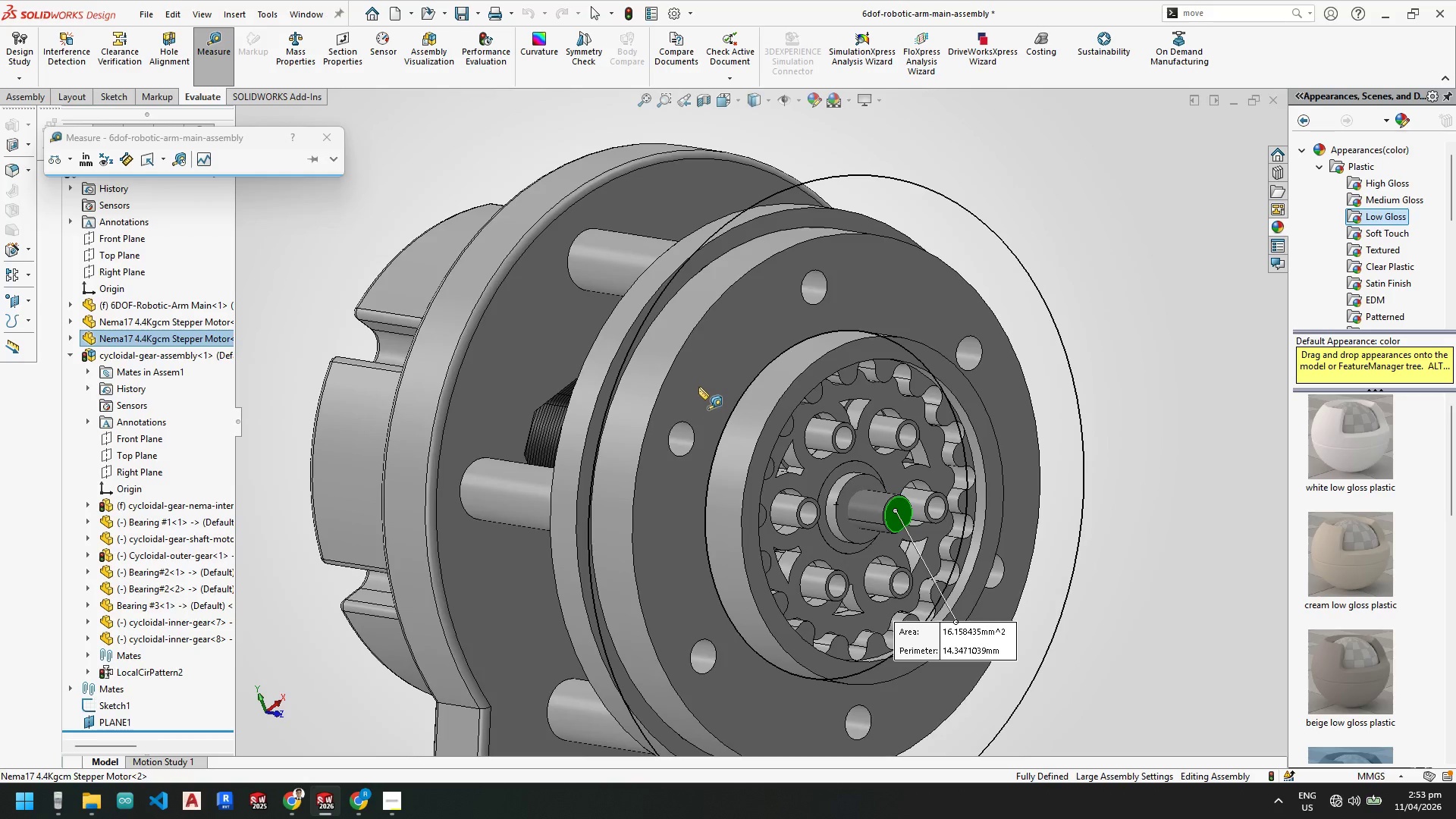 
wait(13.78)
 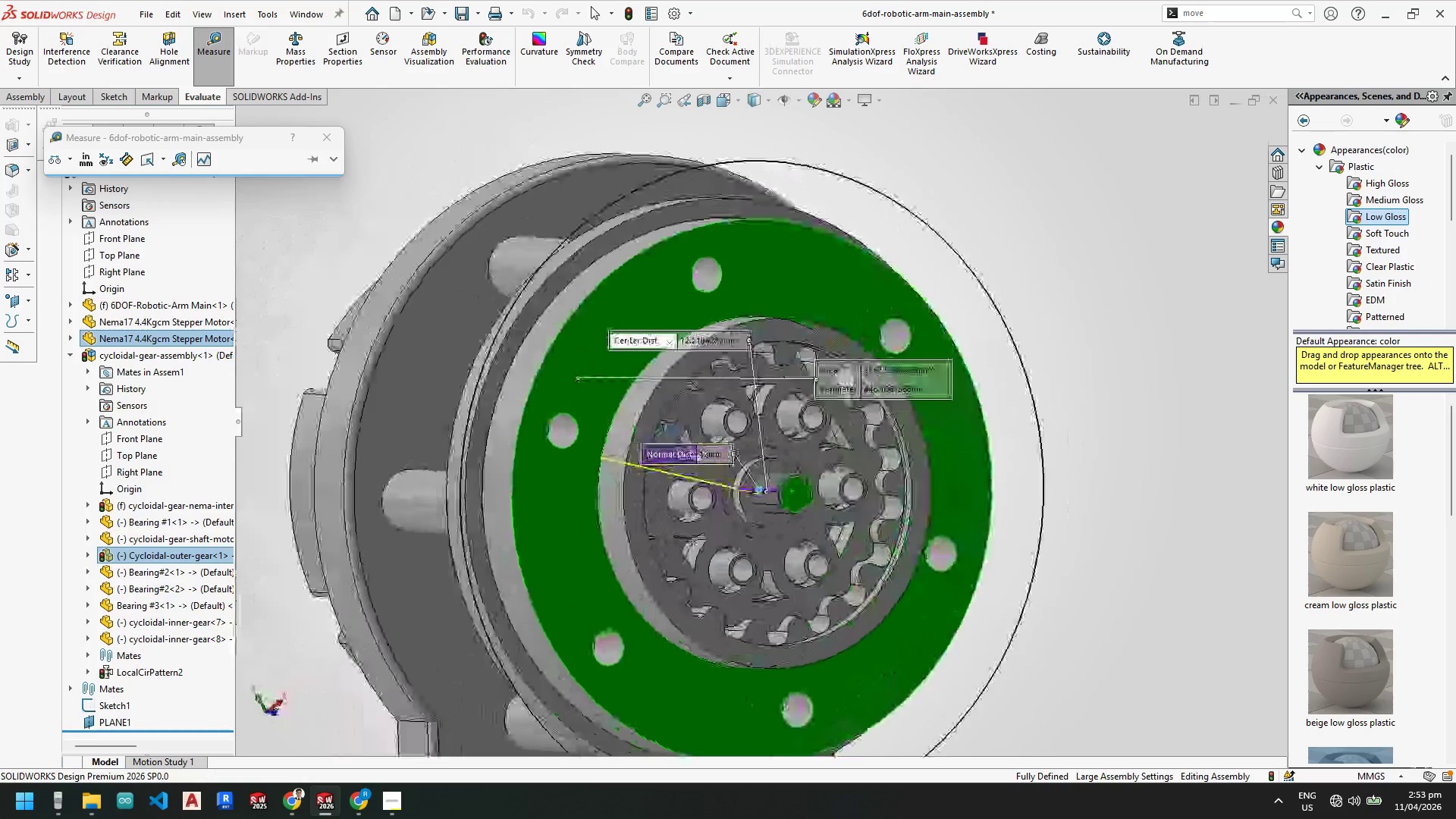 
key(Escape)
 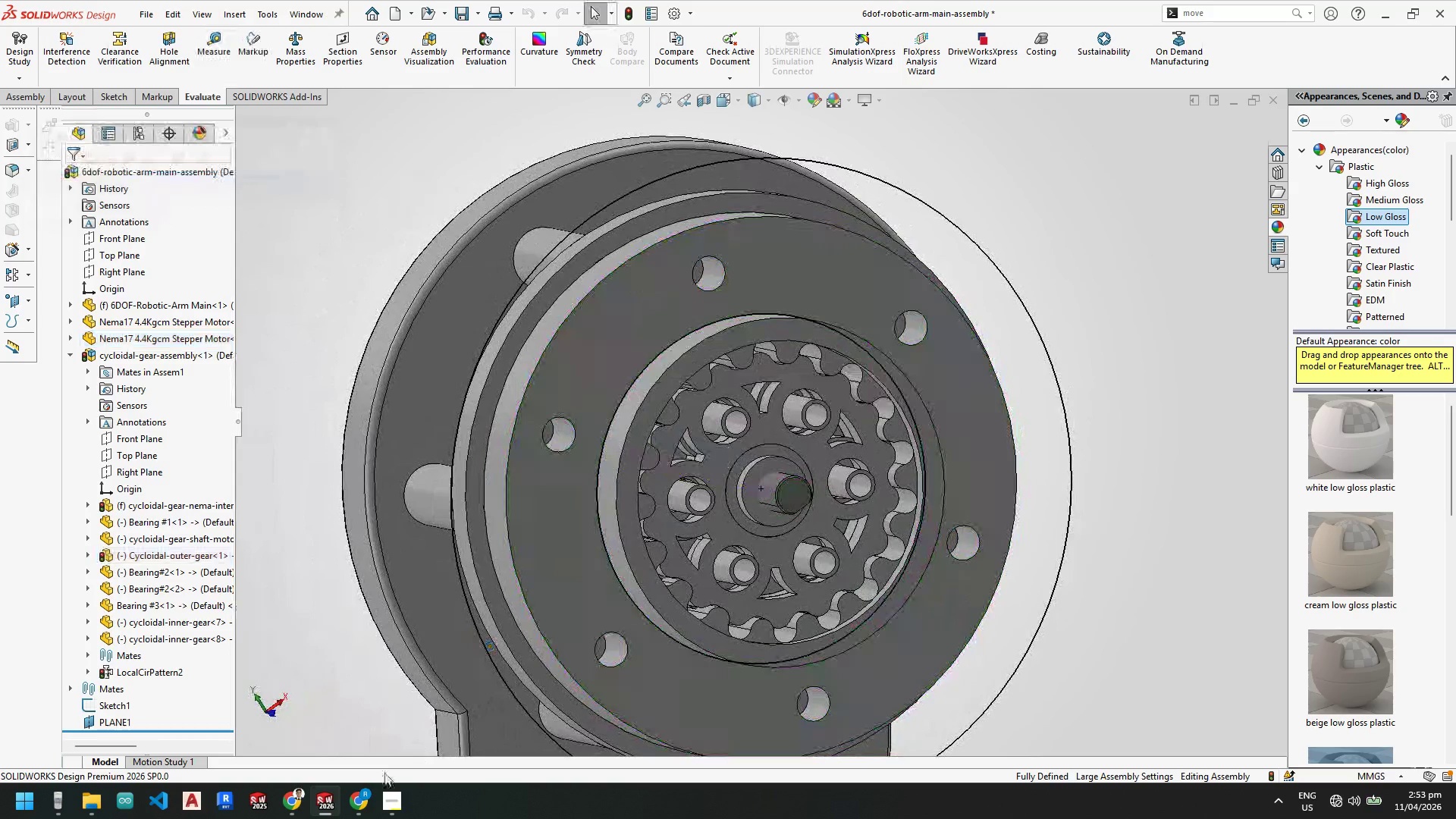 
key(Escape)
 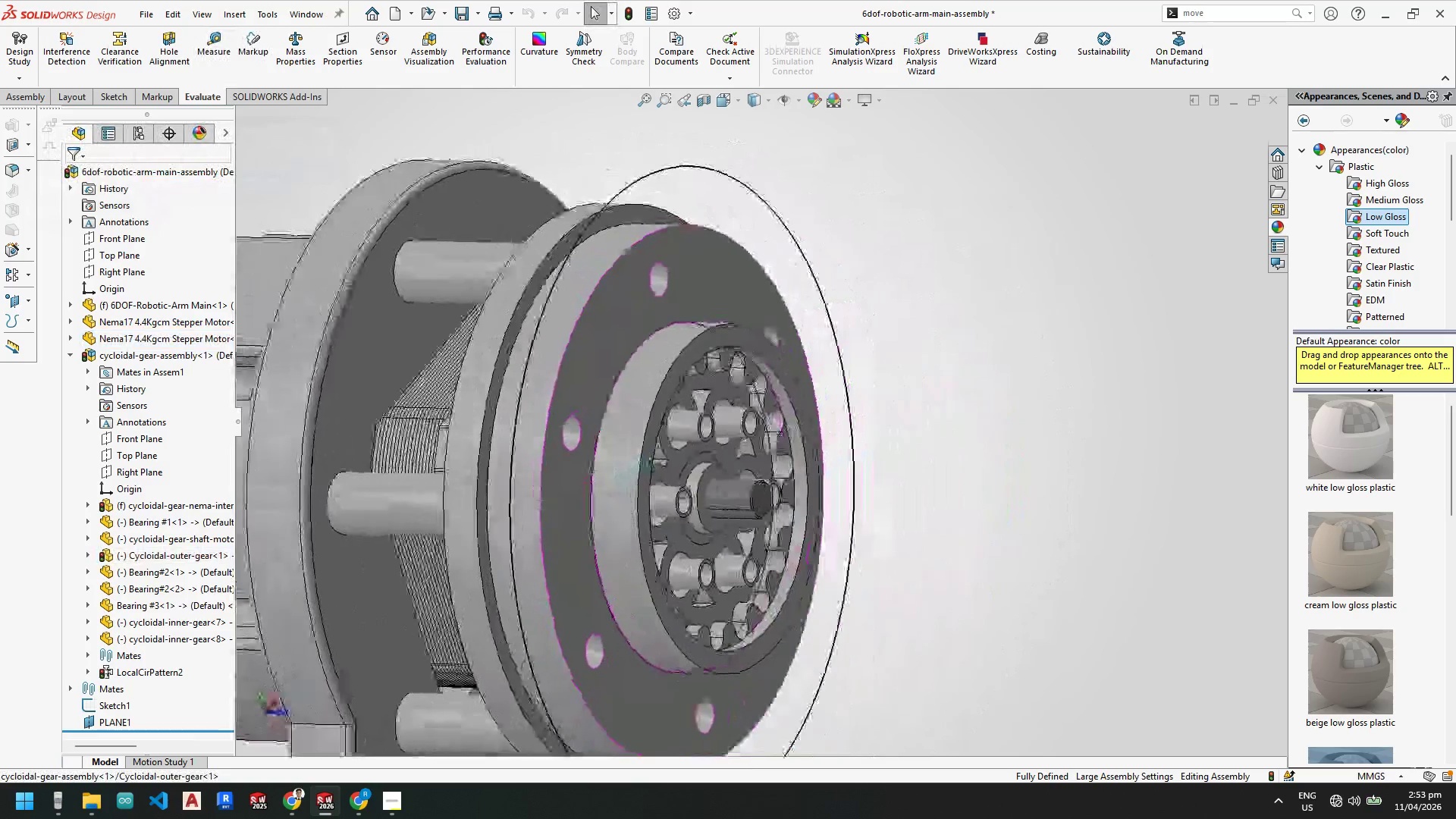 
scroll: coordinate [685, 457], scroll_direction: up, amount: 1.0
 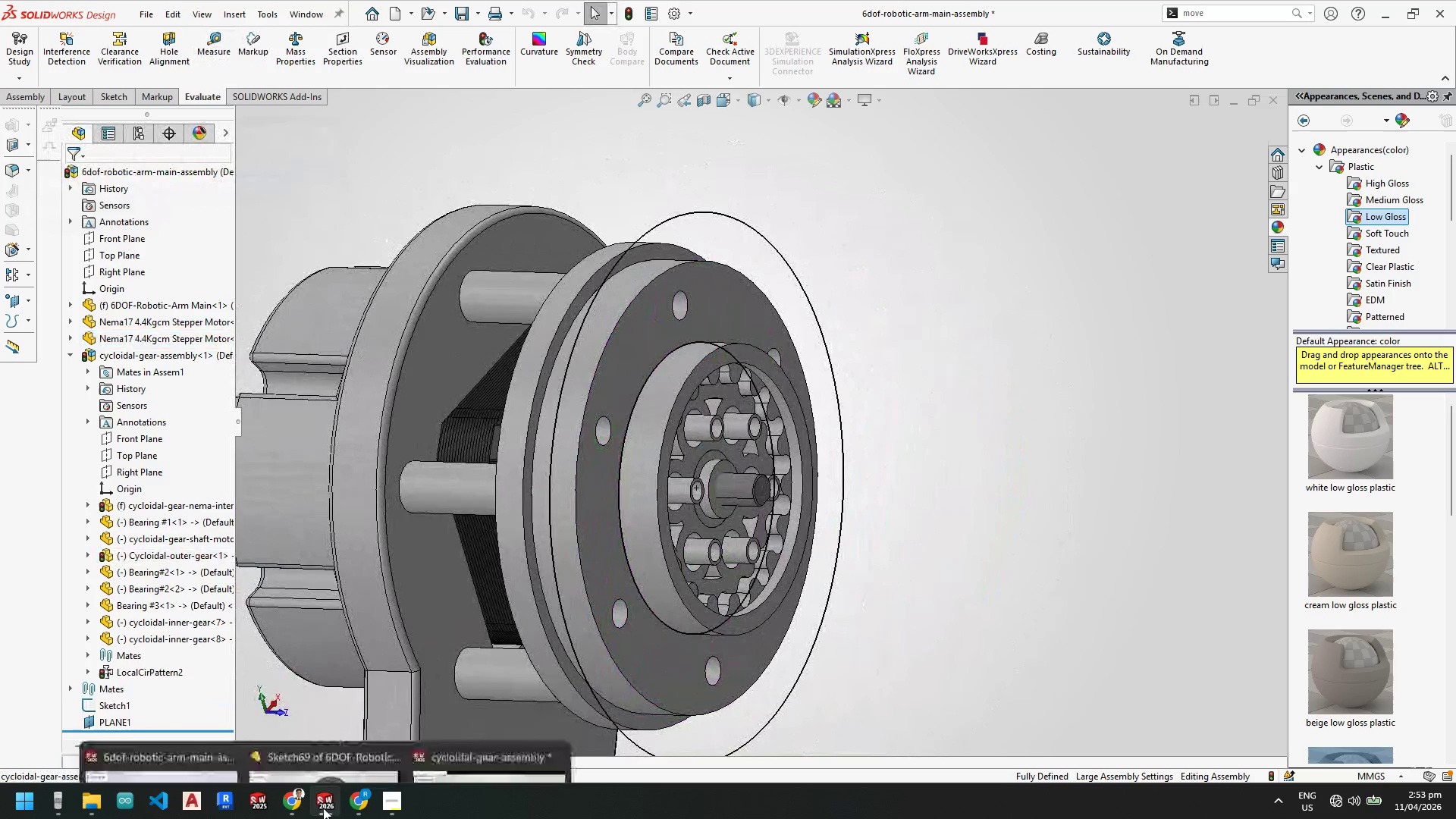 
left_click([331, 727])
 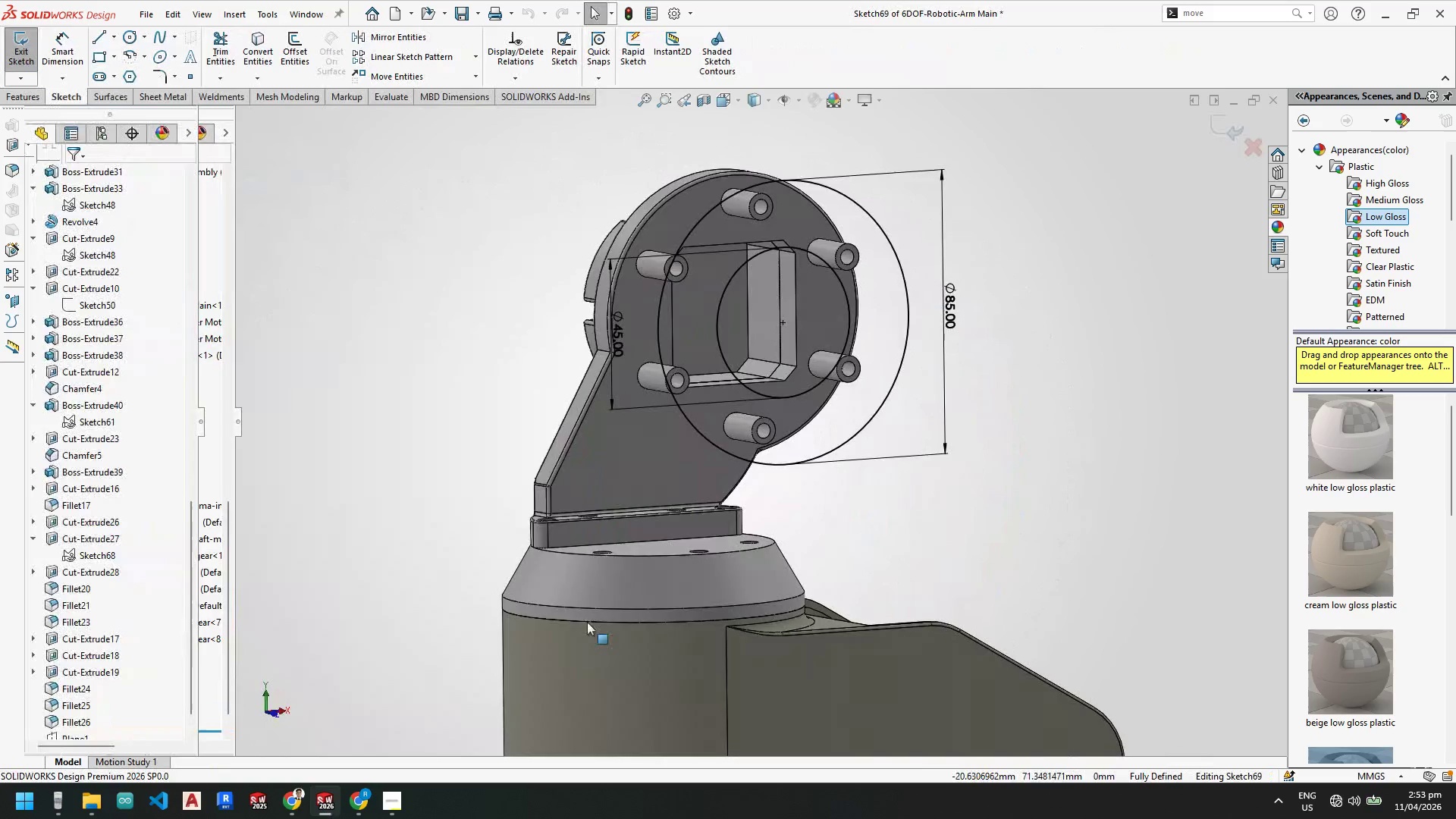 
scroll: coordinate [638, 364], scroll_direction: down, amount: 1.0
 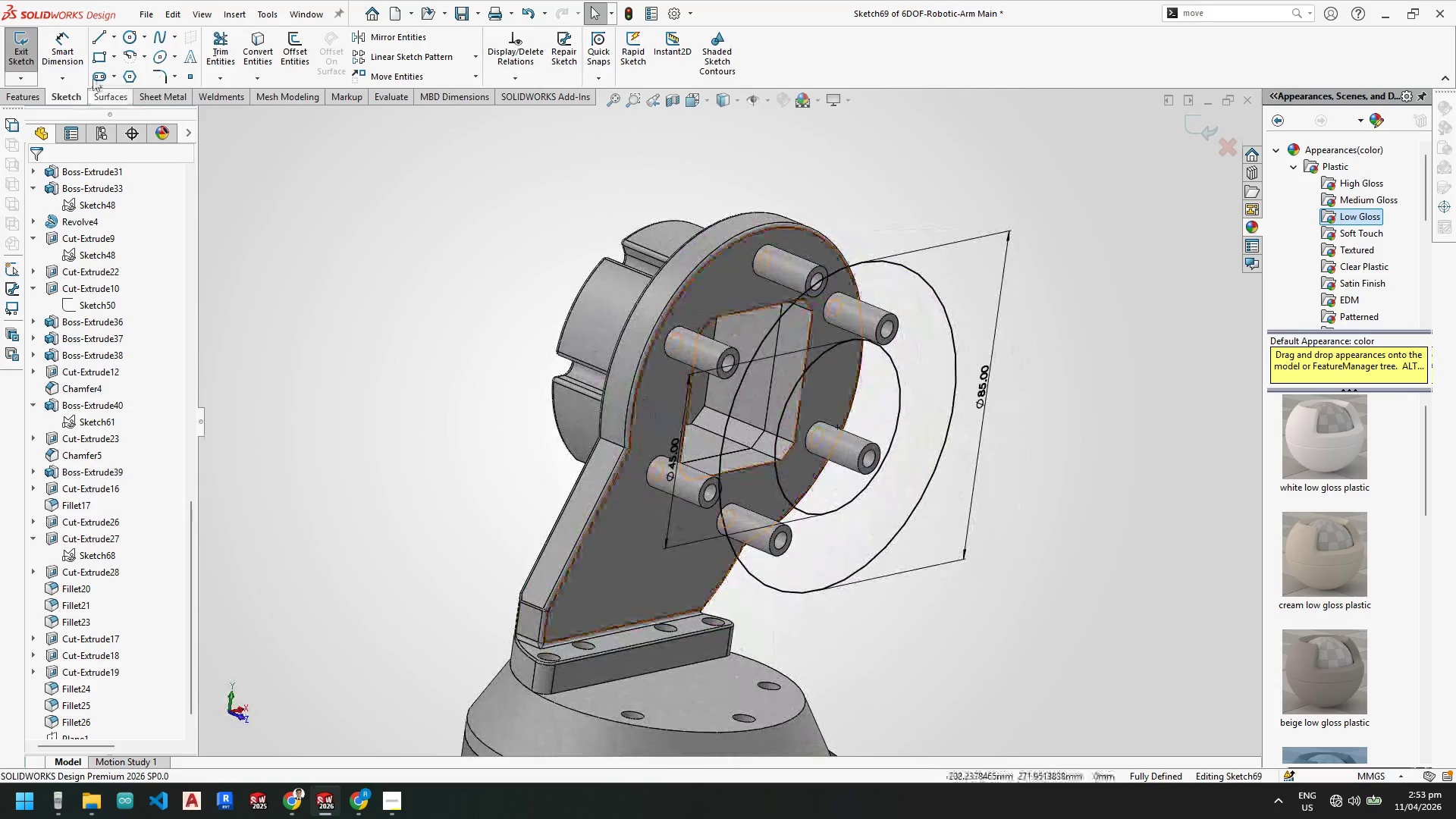 
left_click([10, 93])
 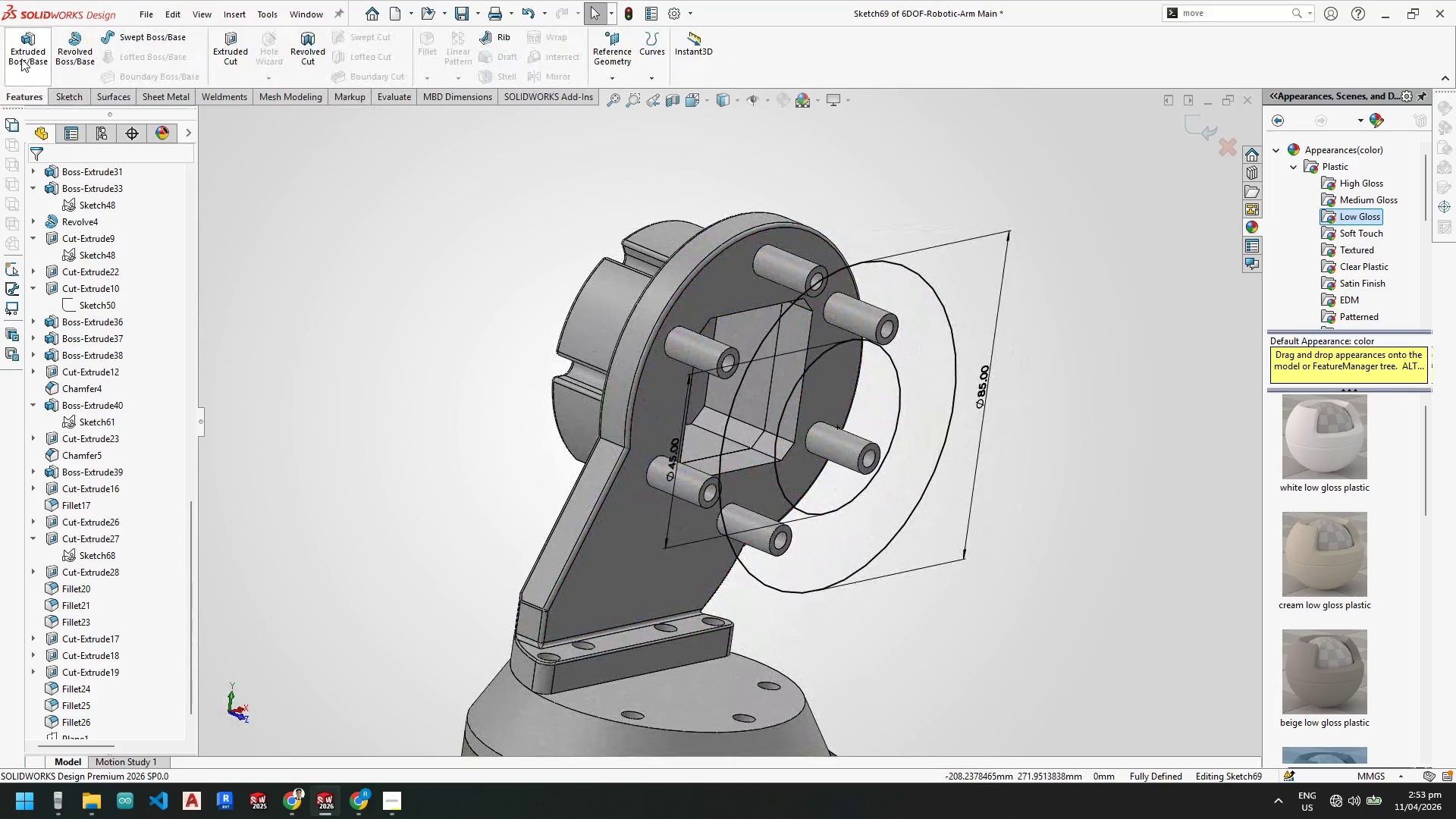 
left_click([22, 58])
 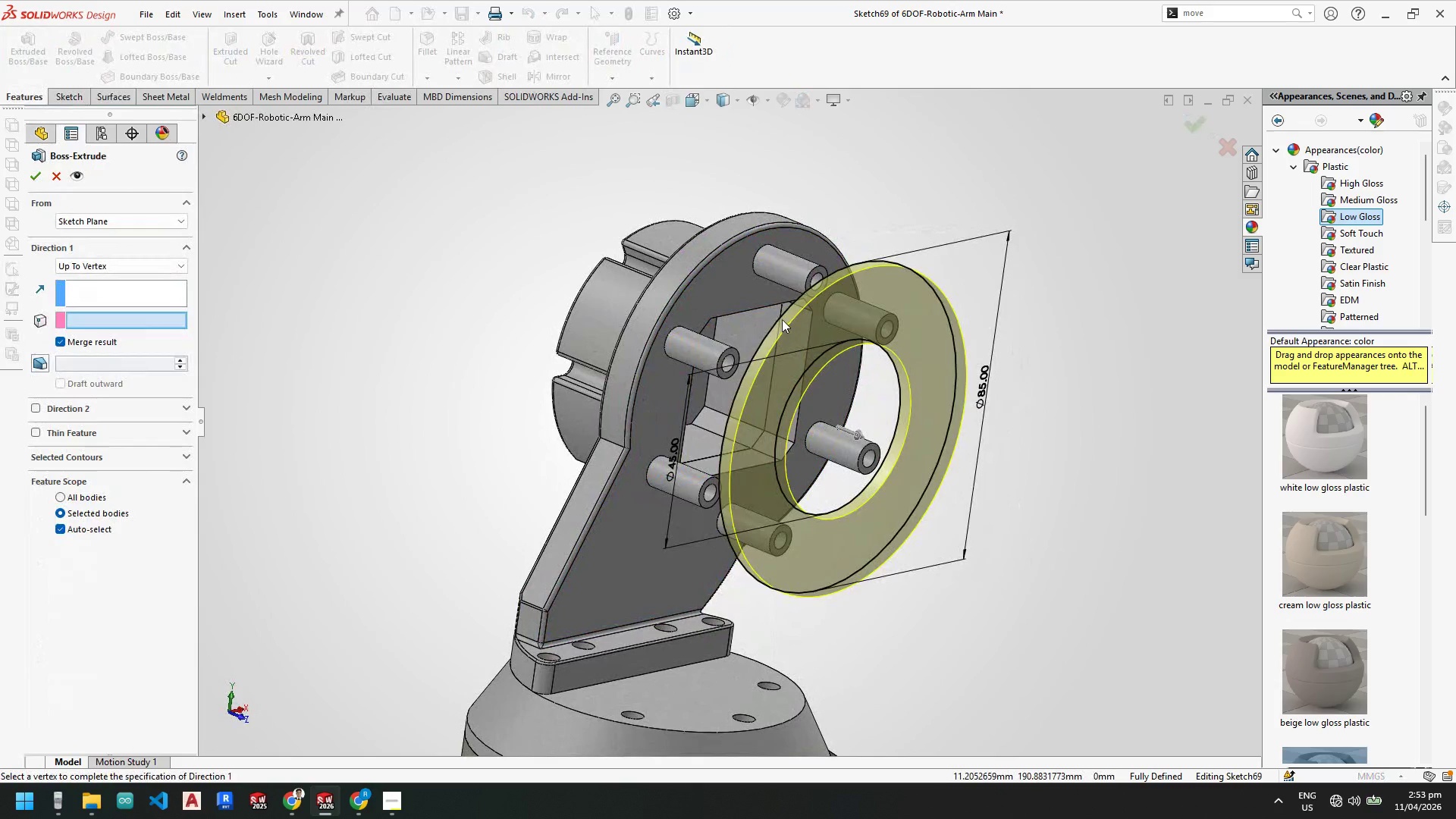 
left_click([781, 318])
 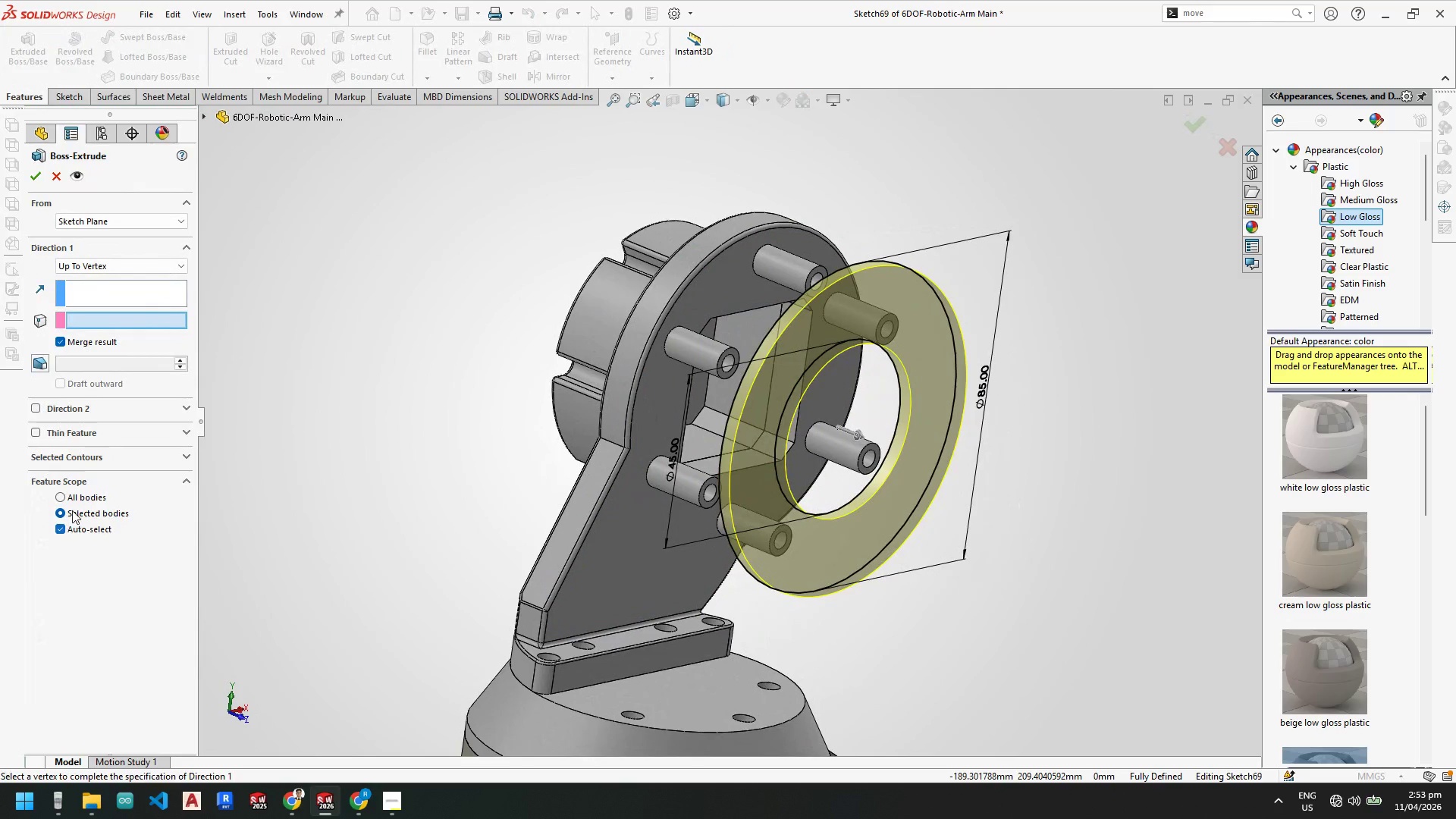 
left_click([64, 525])
 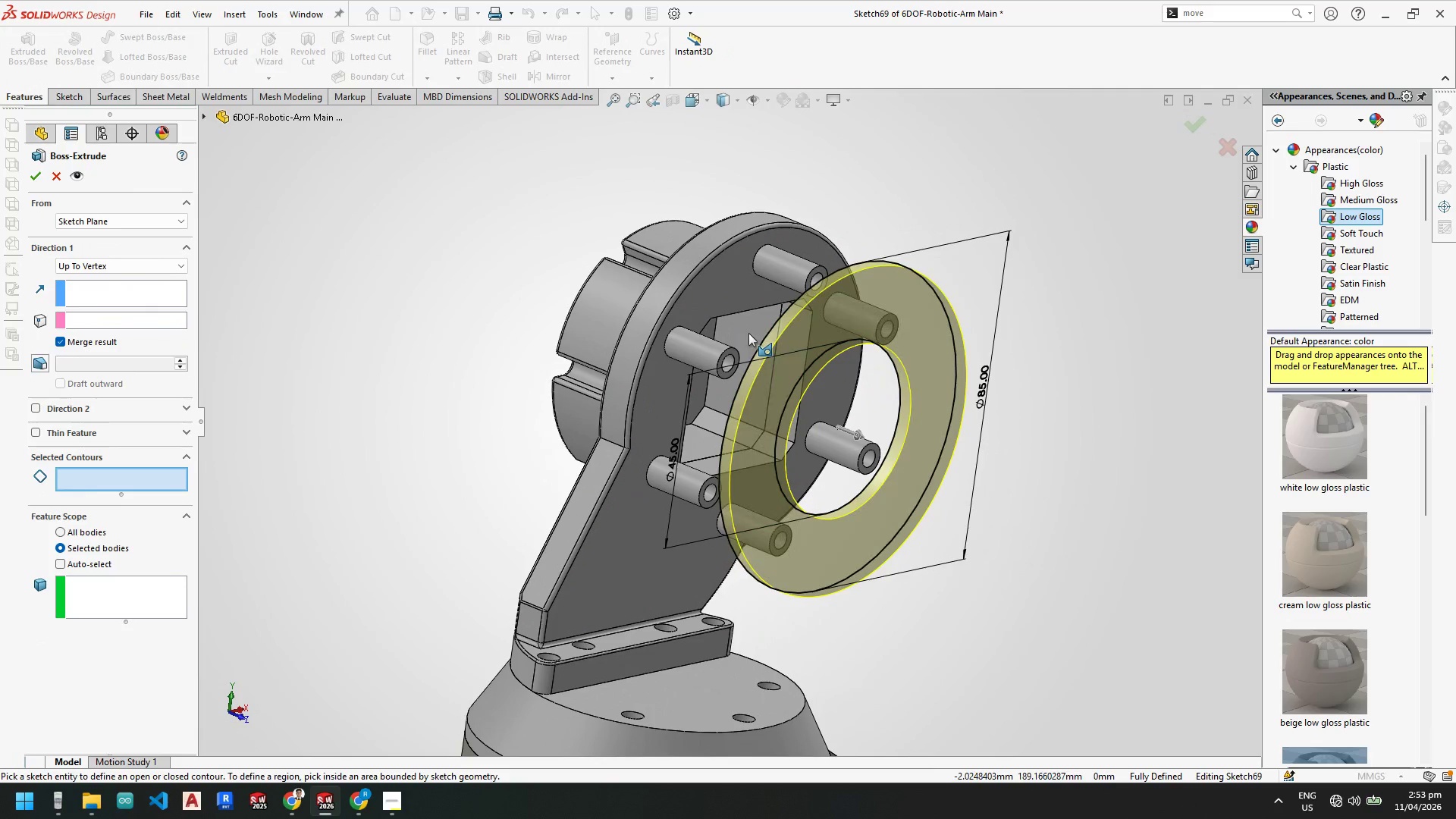 
left_click([768, 331])
 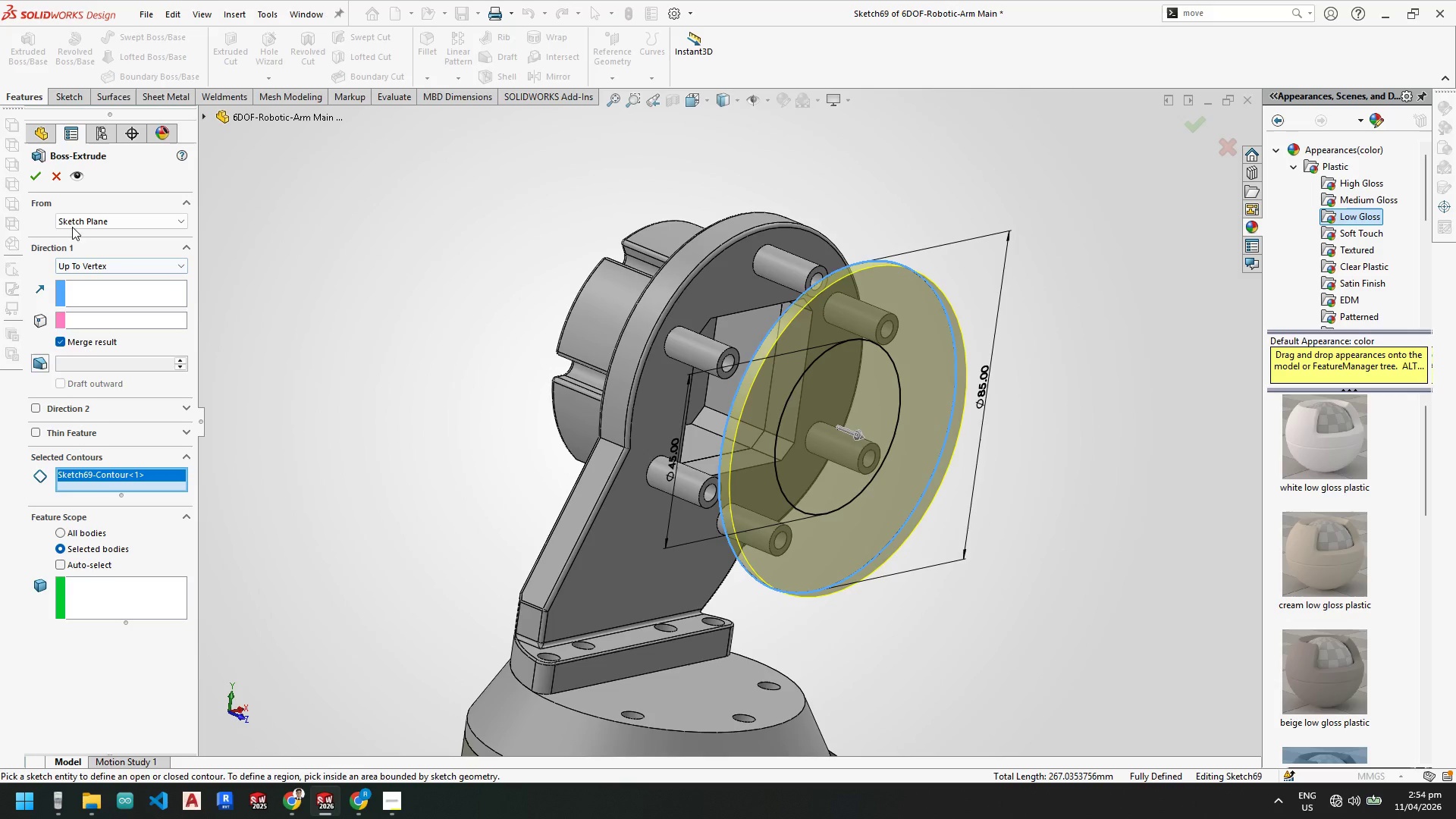 
left_click([99, 265])
 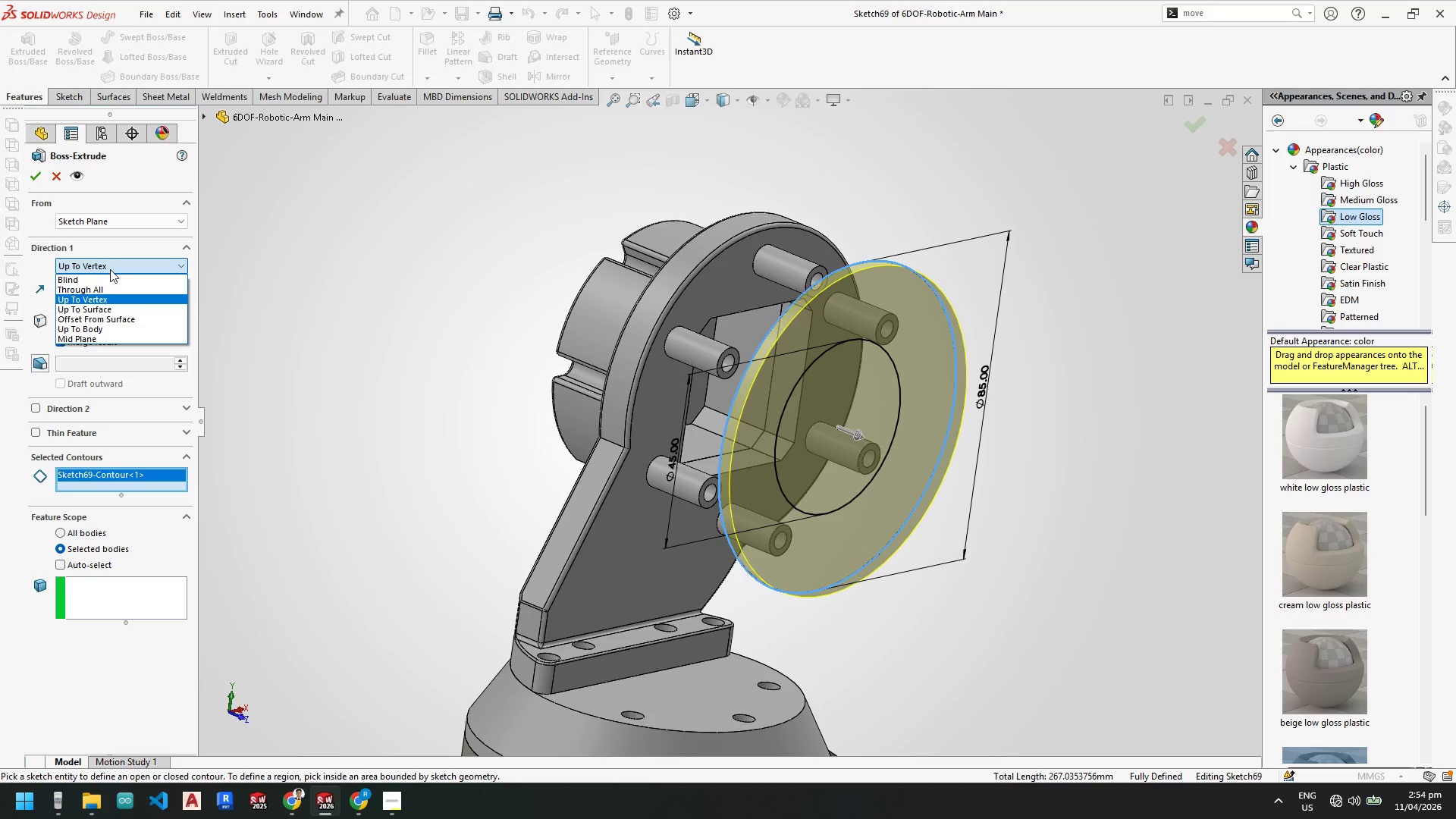 
key(Numpad3)
 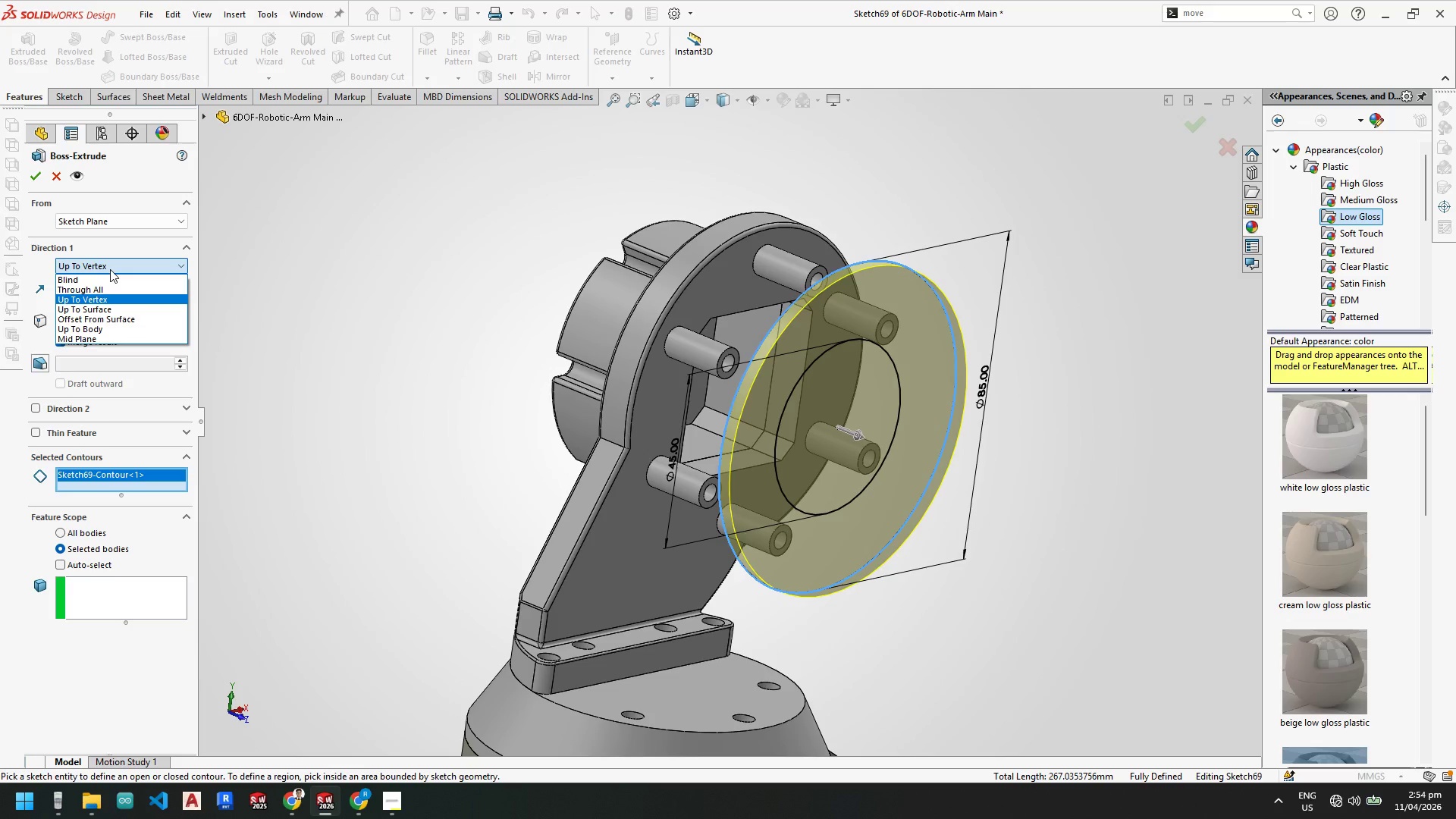 
key(Numpad0)
 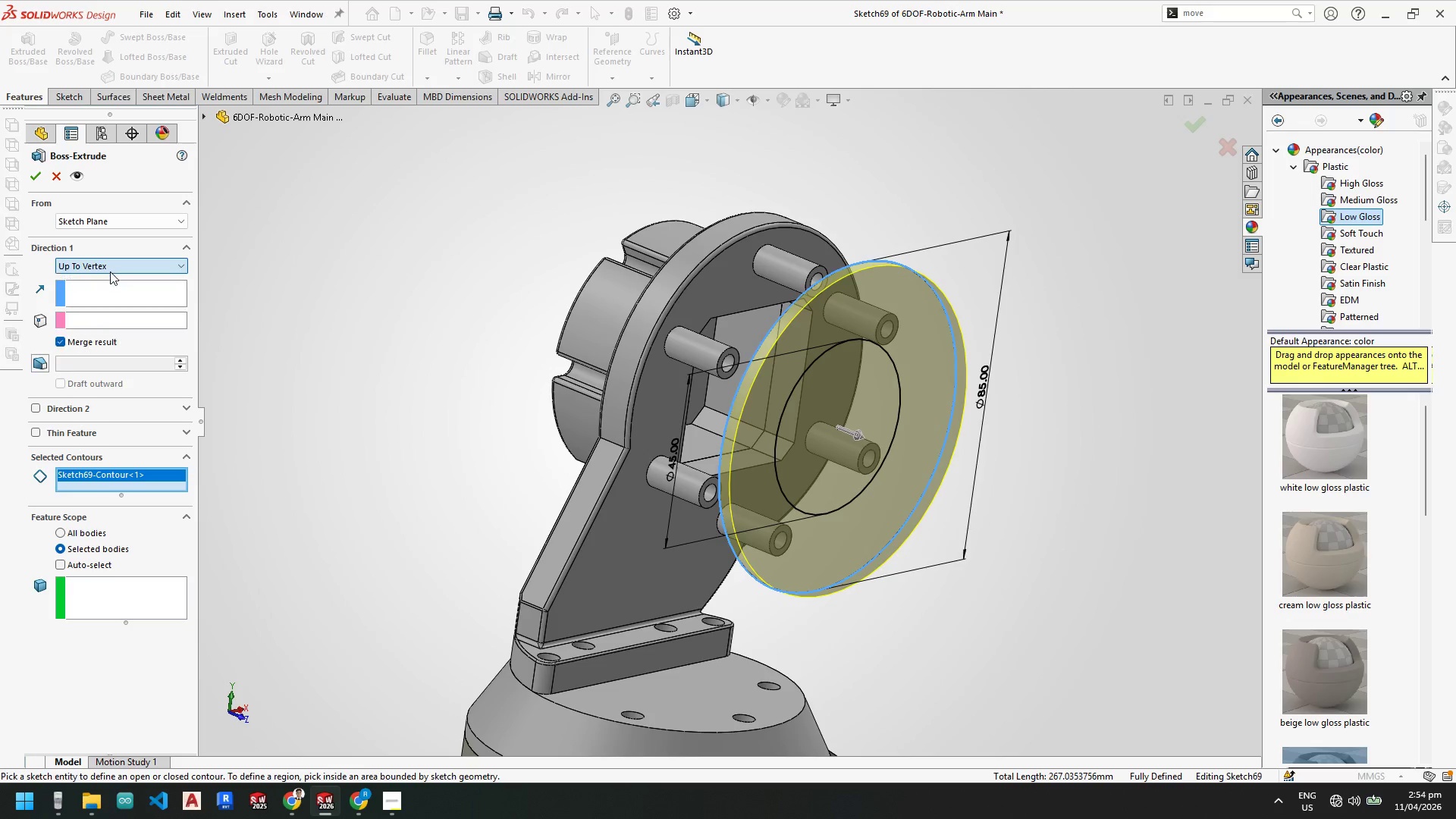 
key(NumpadEnter)
 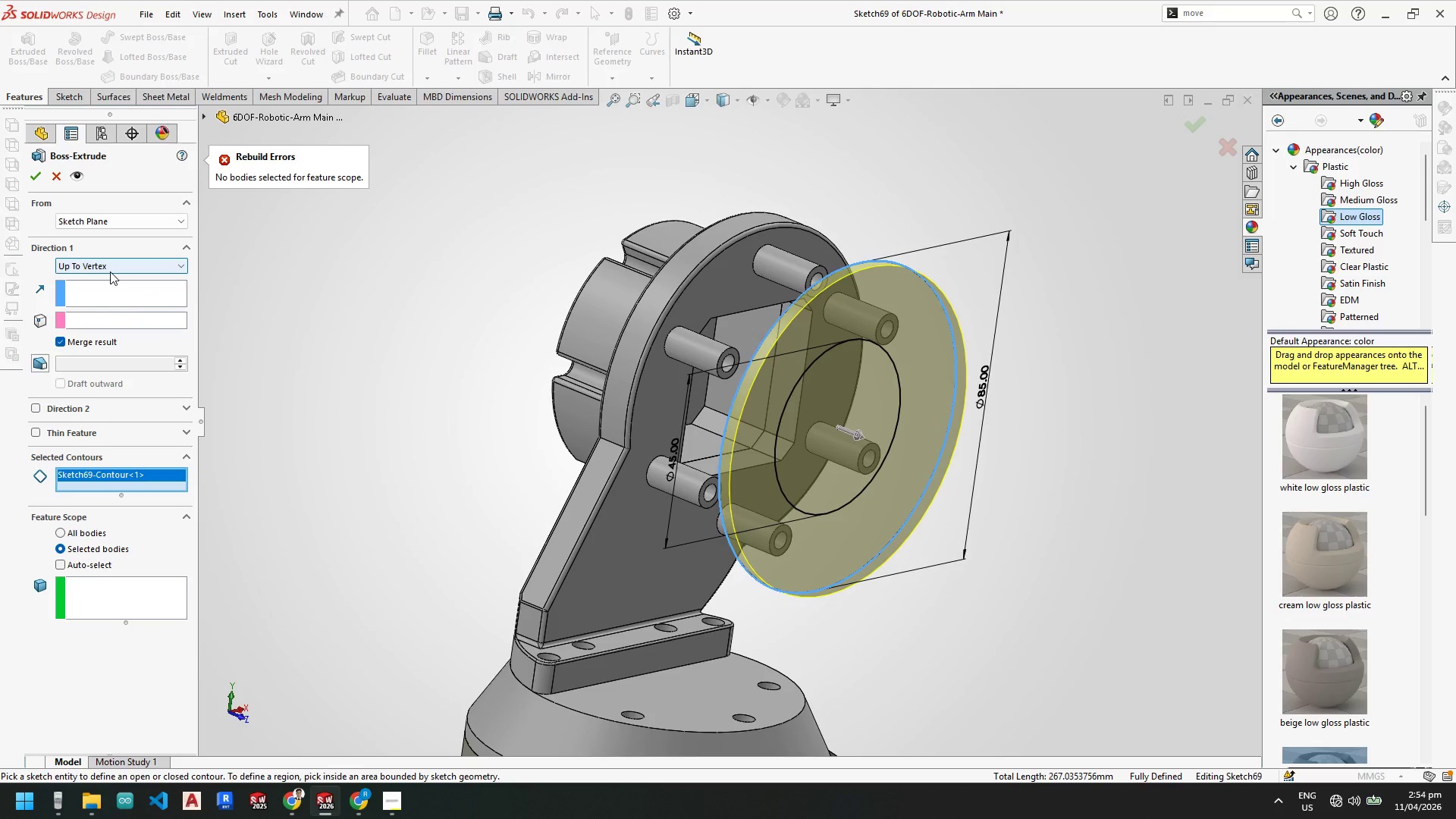 
key(Escape)
 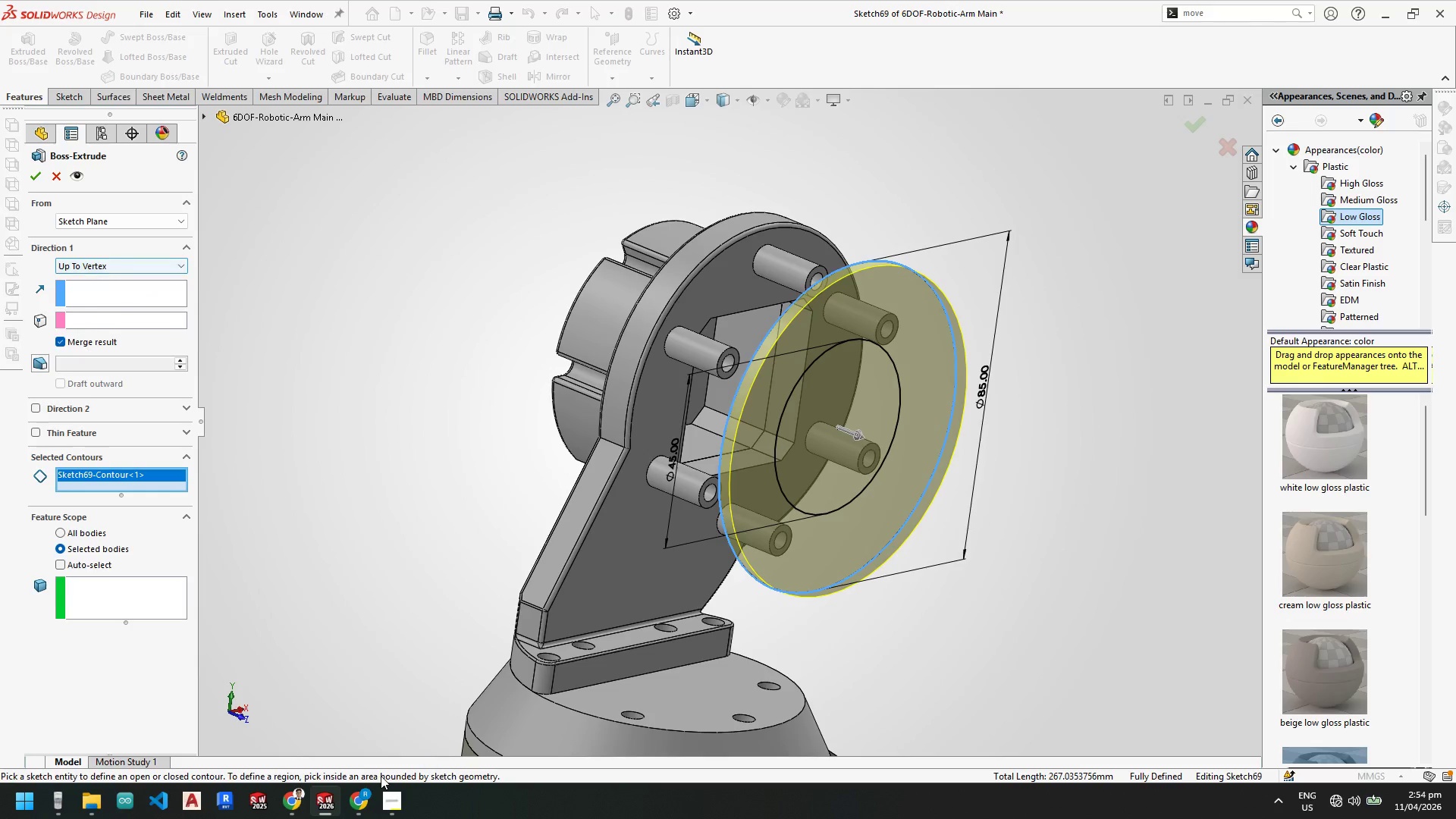 
key(Escape)
 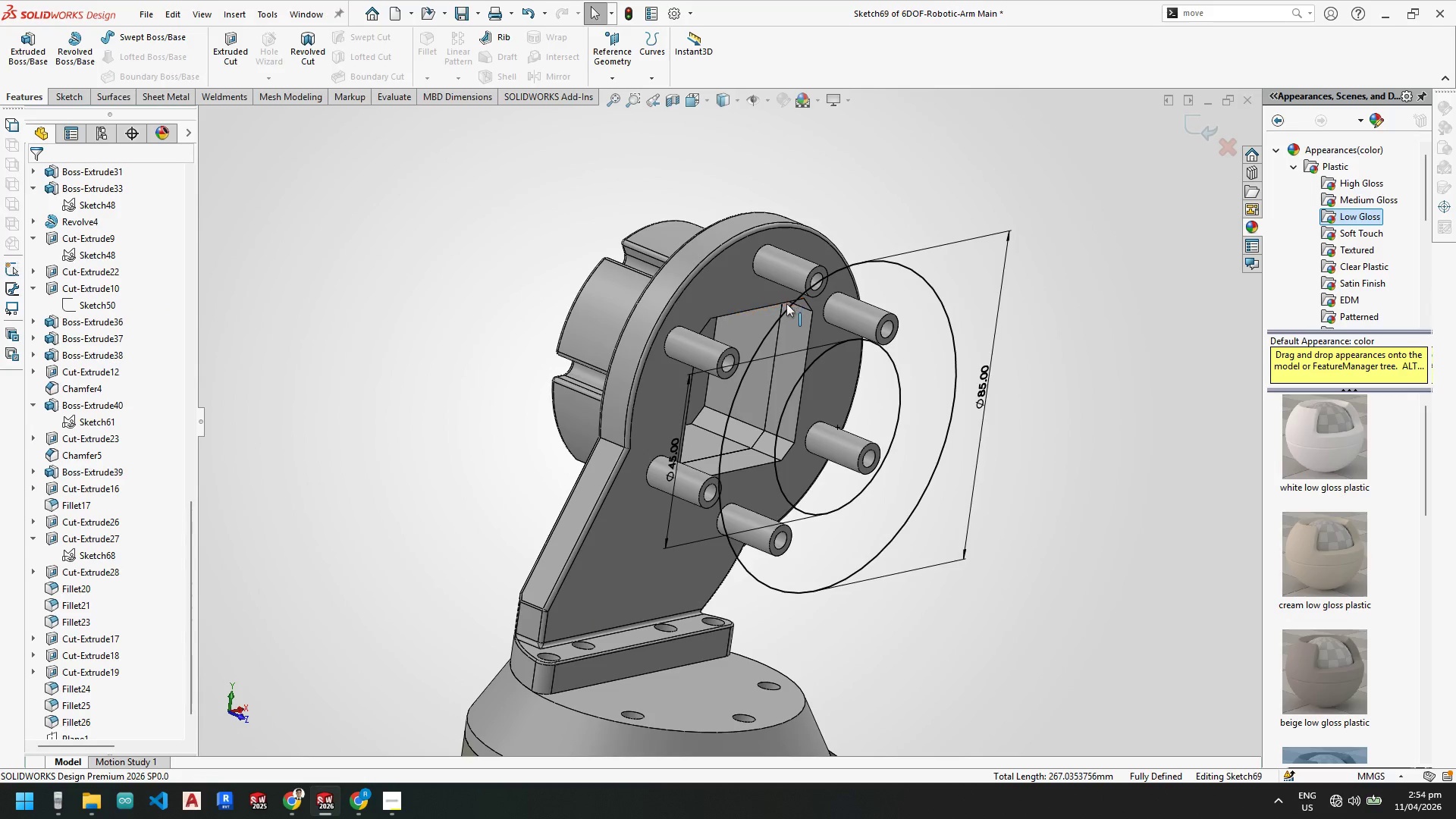 
wait(5.3)
 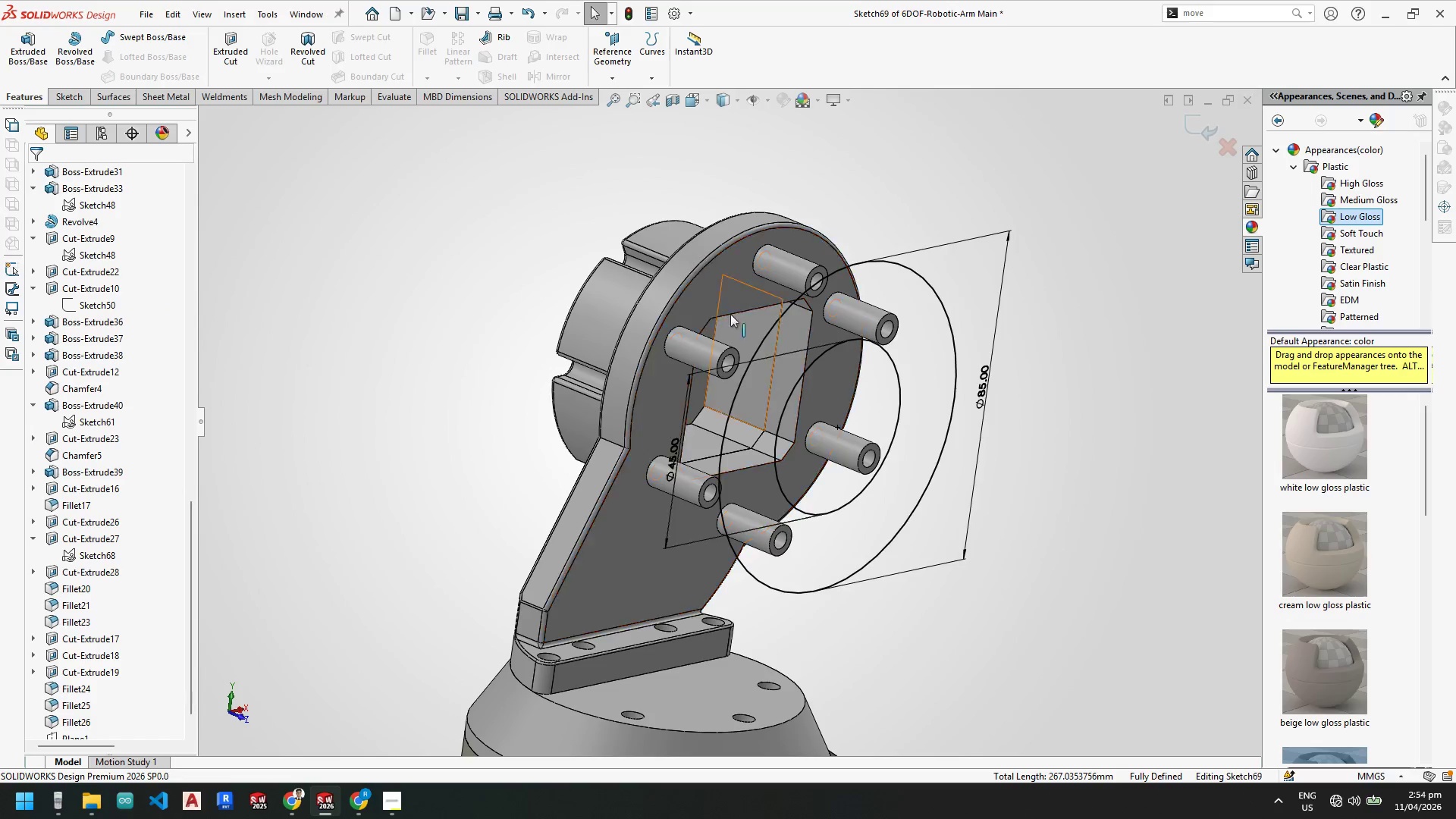 
left_click([39, 55])
 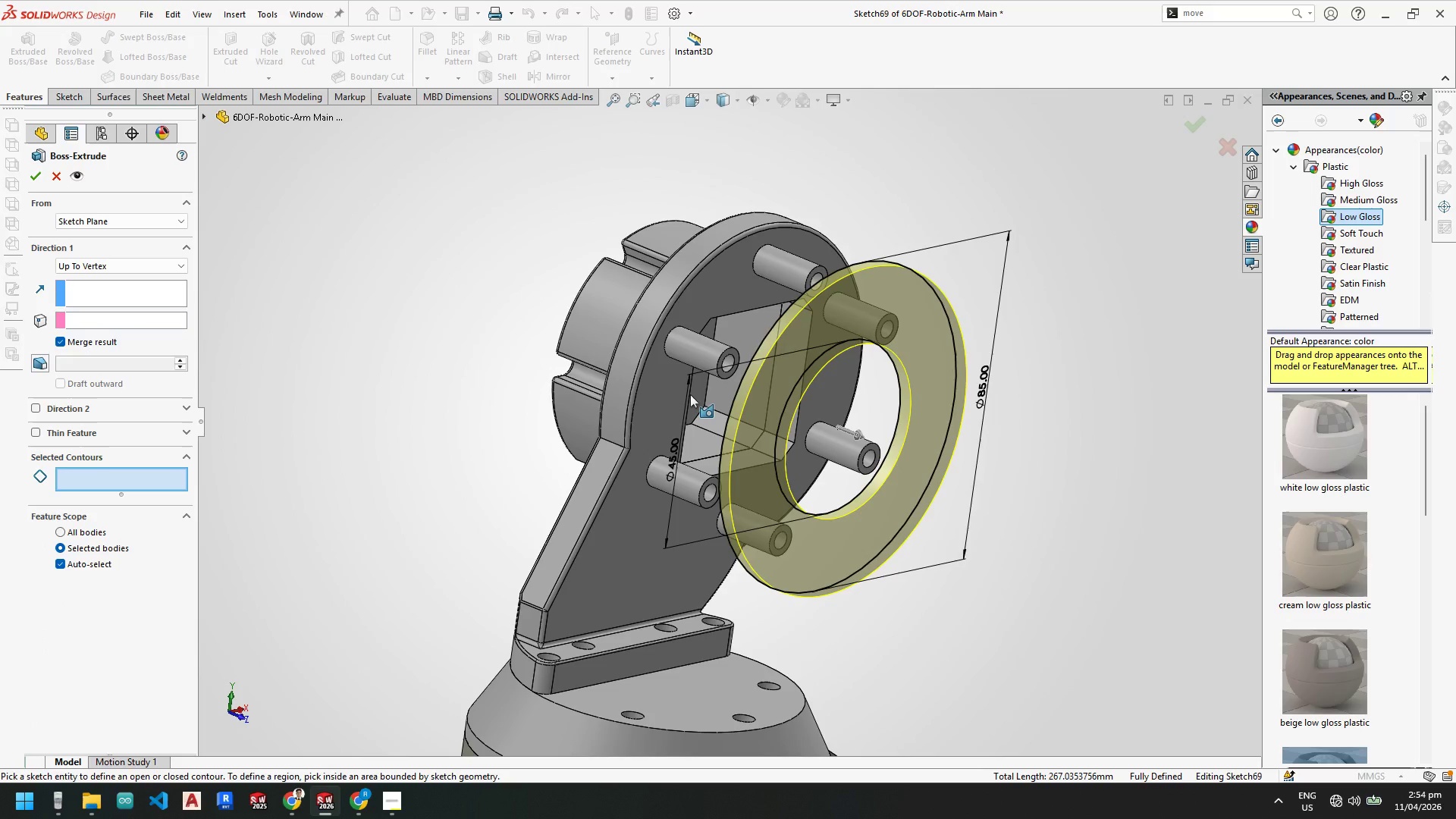 
left_click([783, 315])
 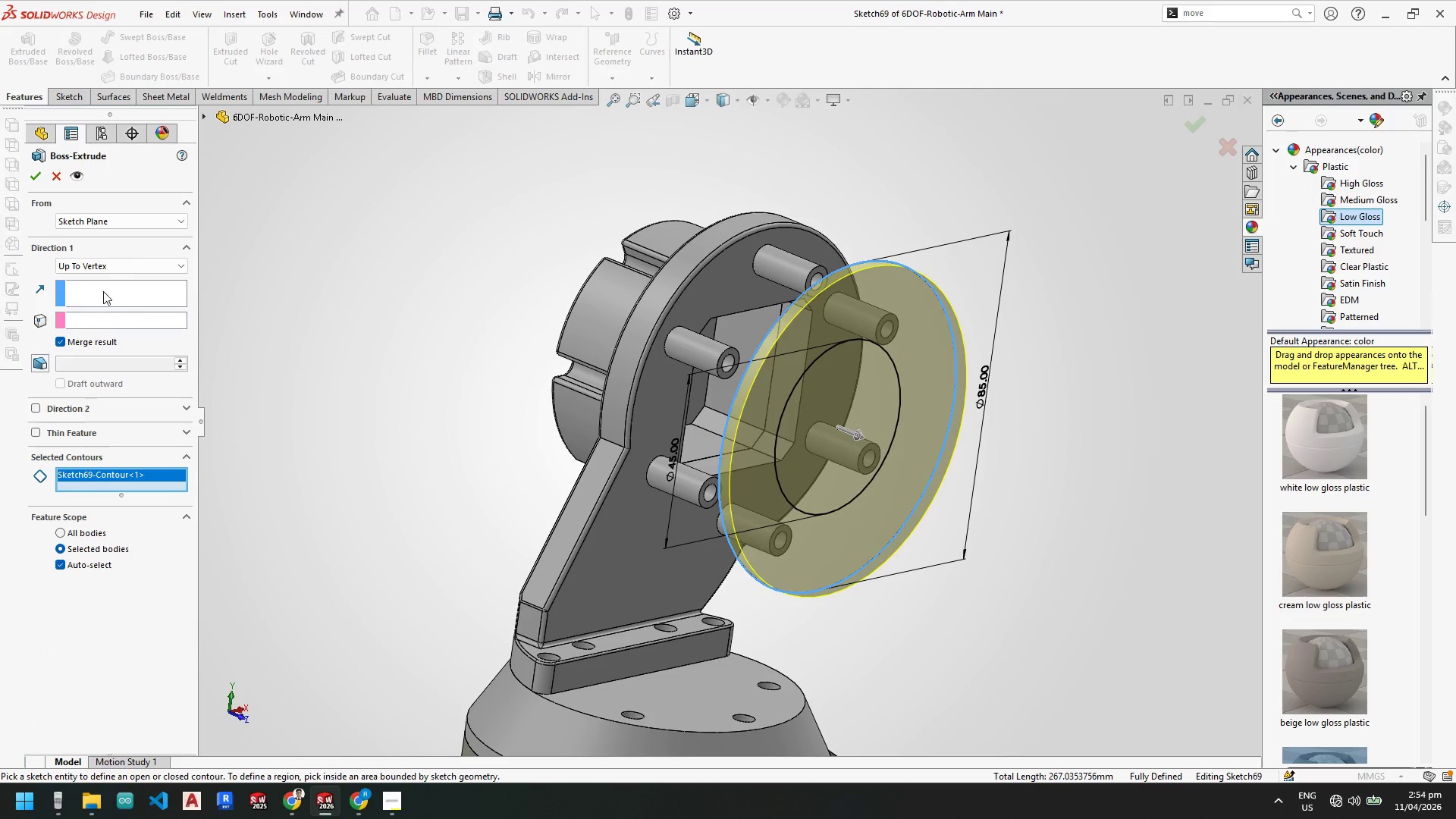 
left_click([105, 262])
 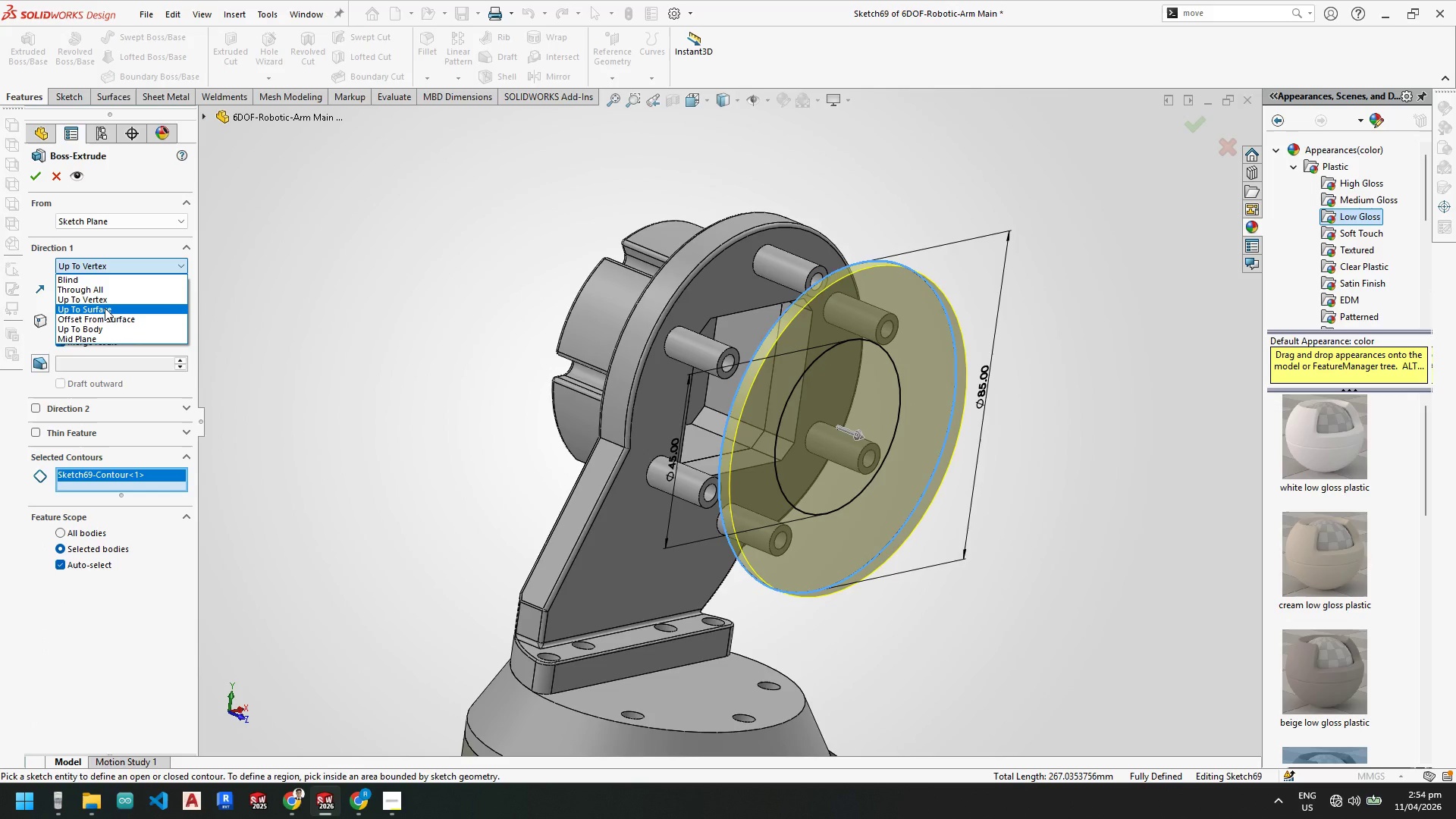 
left_click_drag(start_coordinate=[105, 308], to_coordinate=[109, 308])
 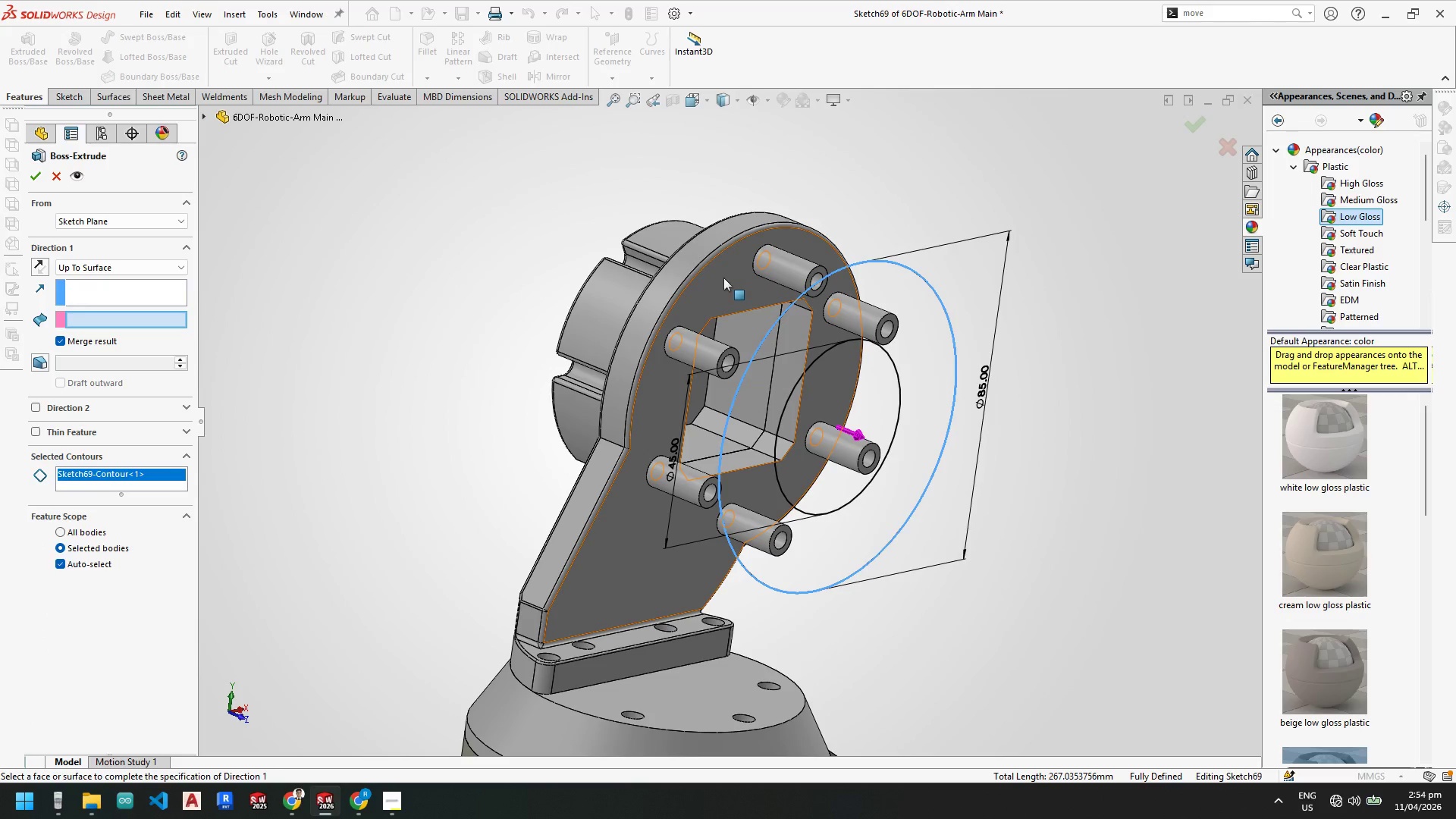 
left_click([723, 278])
 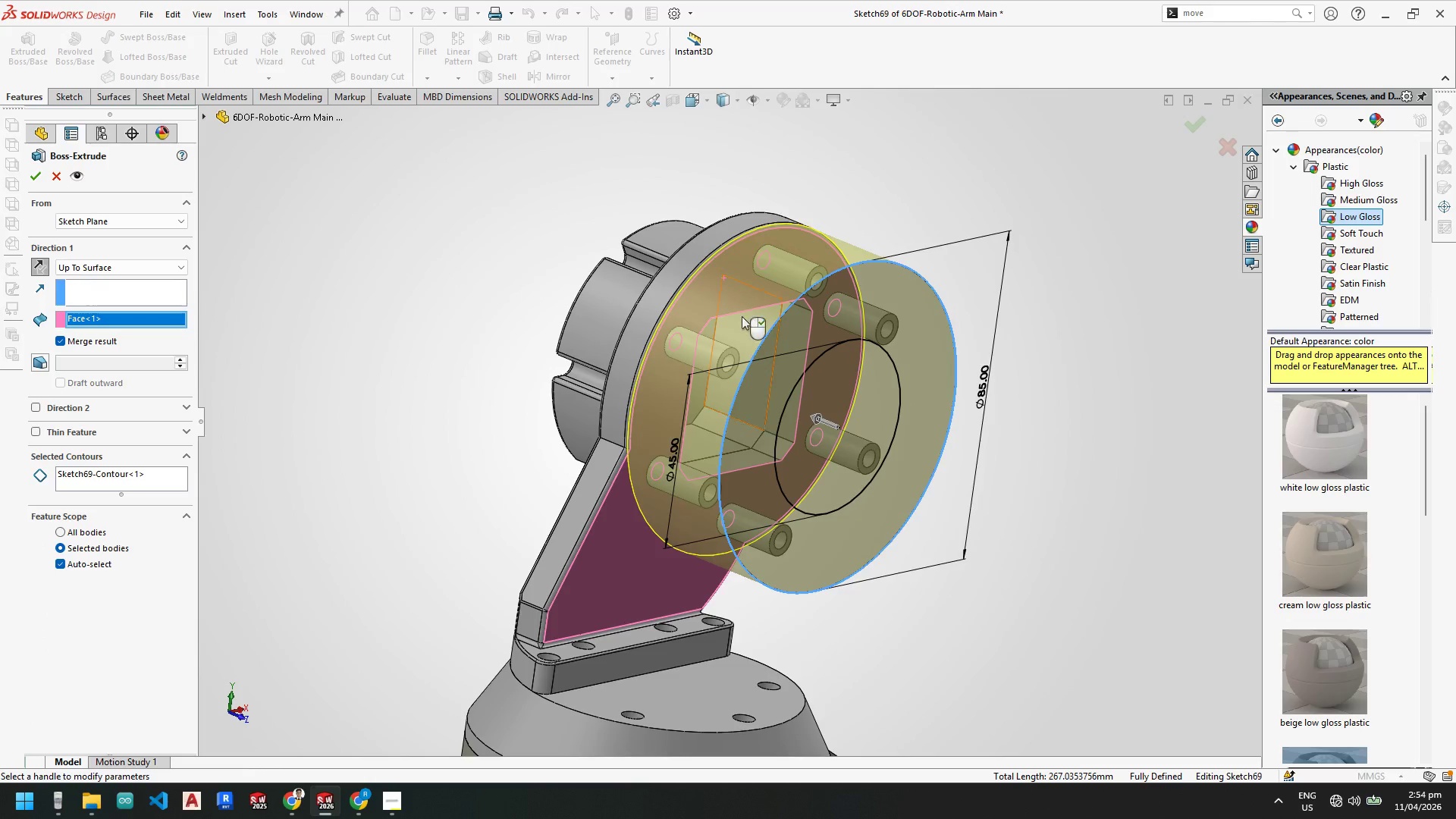 
scroll: coordinate [657, 416], scroll_direction: down, amount: 3.0
 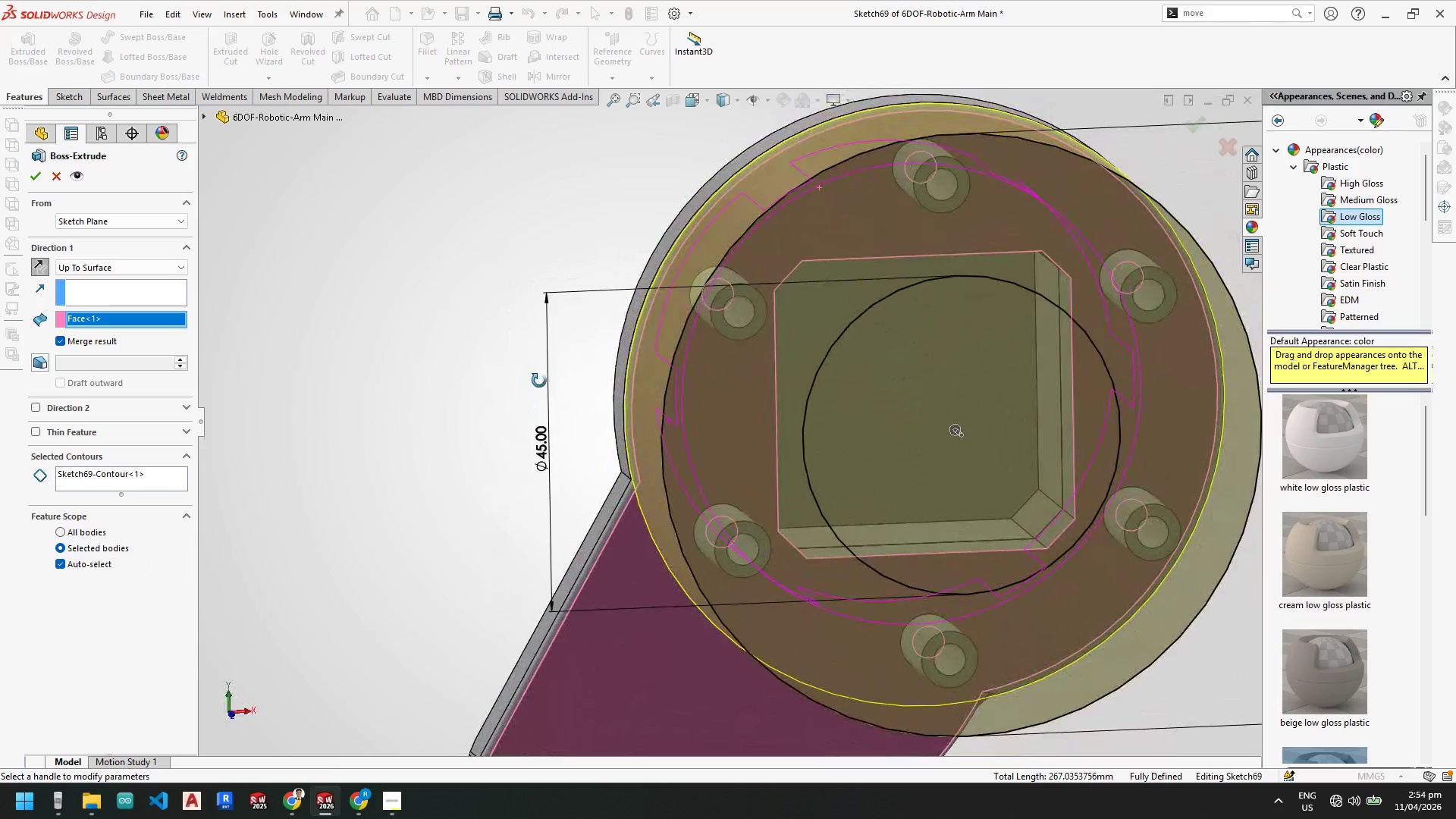 
wait(9.4)
 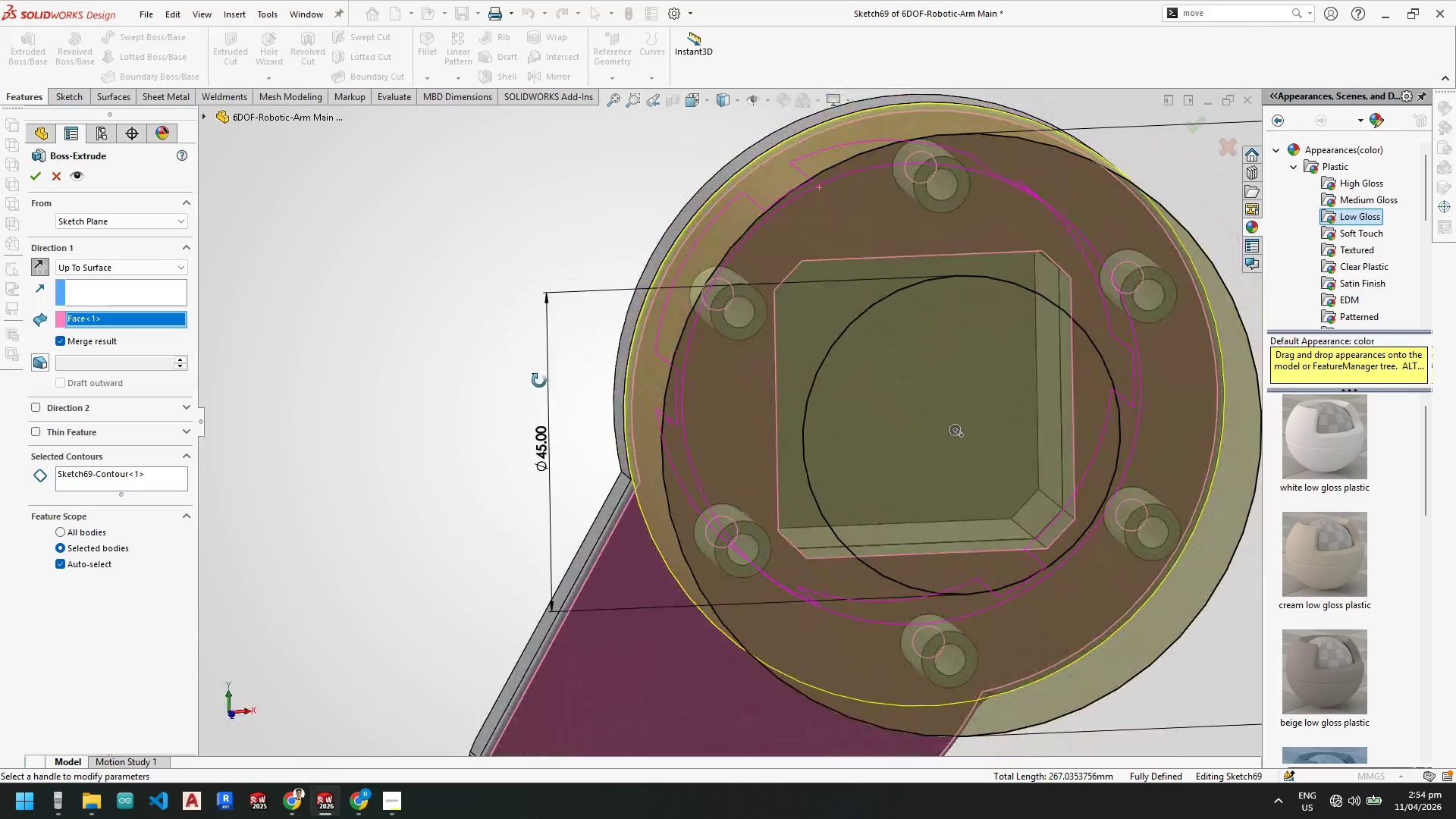 
scroll: coordinate [837, 336], scroll_direction: up, amount: 2.0
 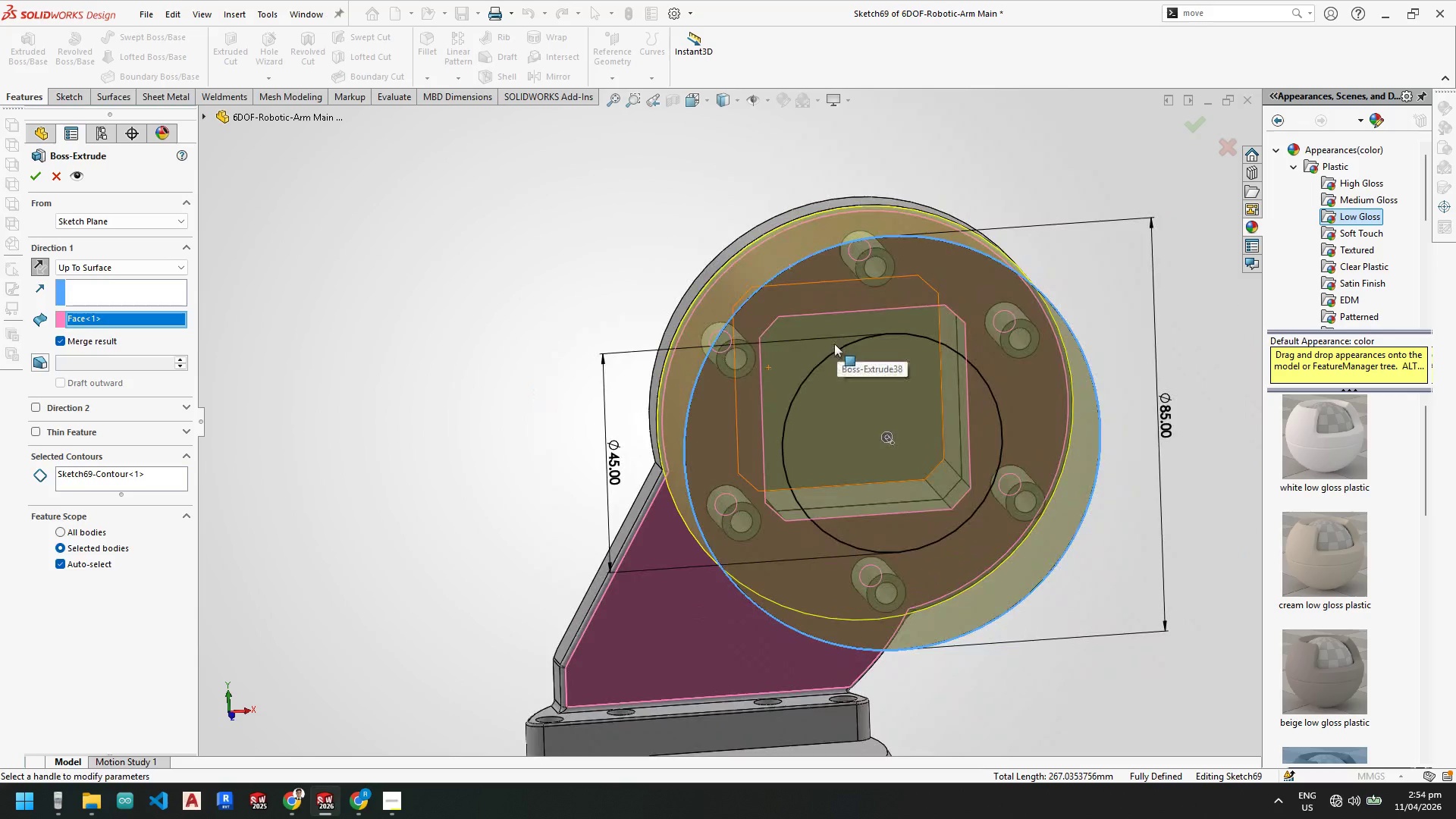 
key(Escape)
 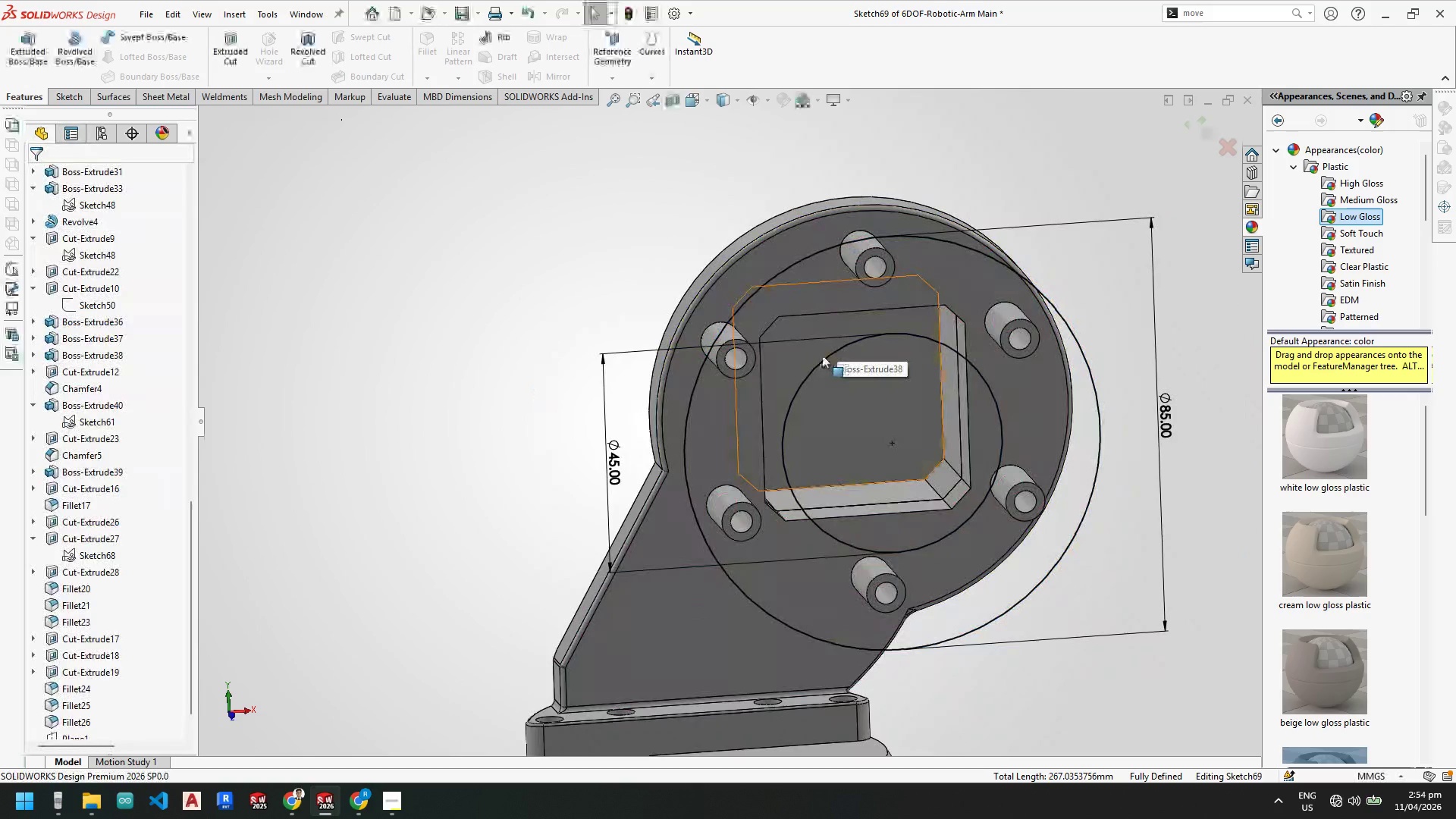 
key(Escape)
 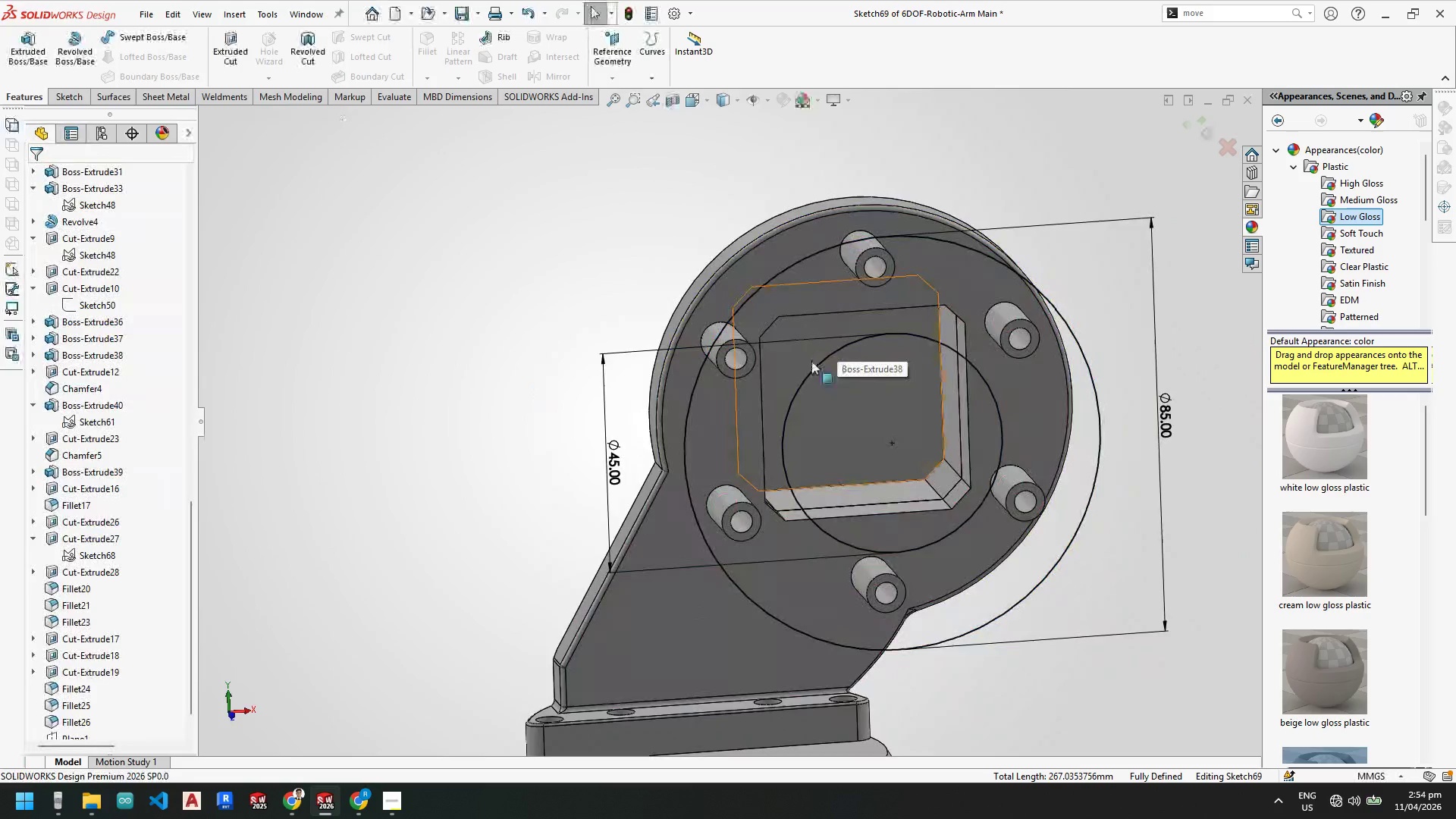 
key(Space)
 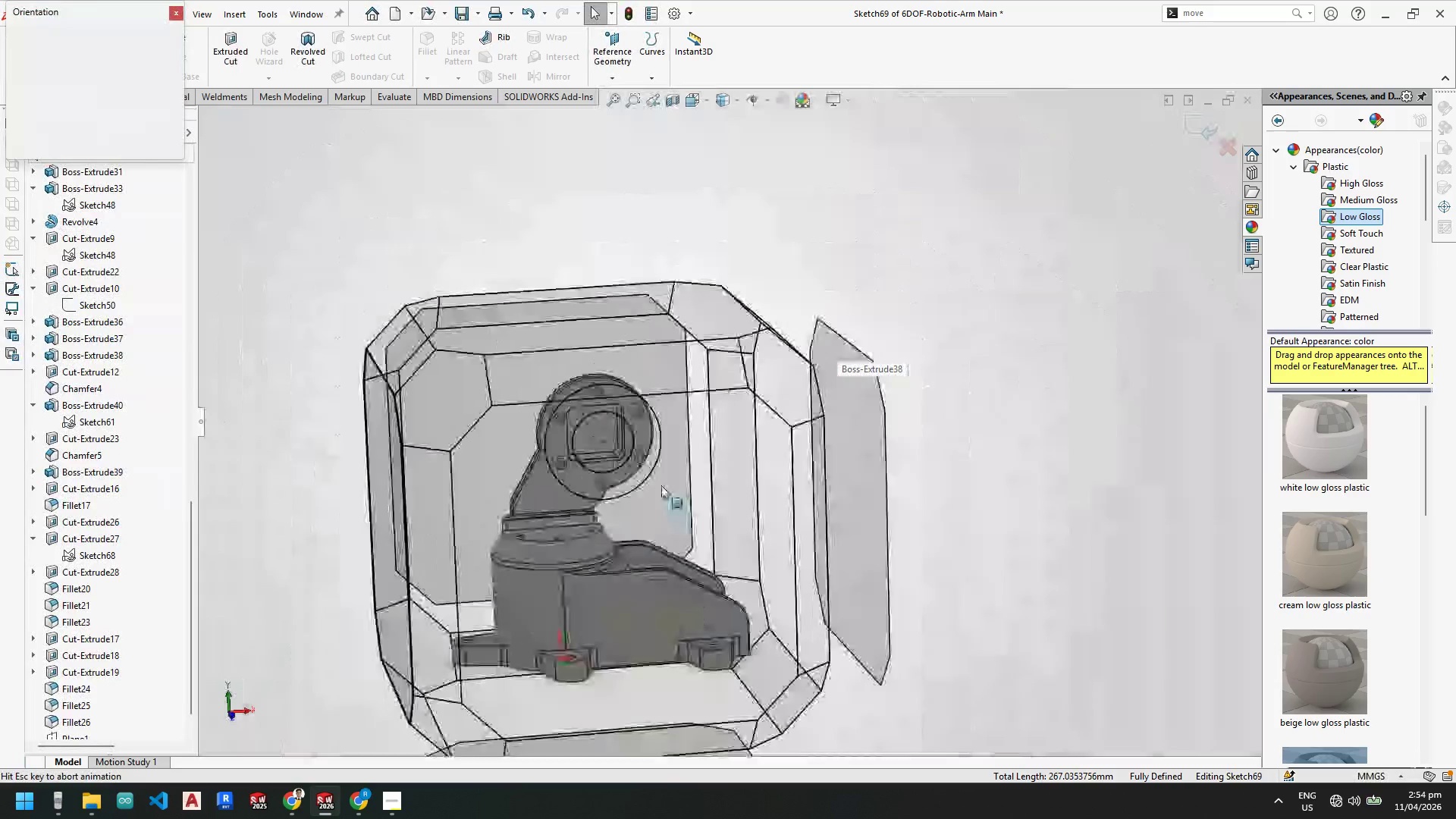 
left_click([662, 504])
 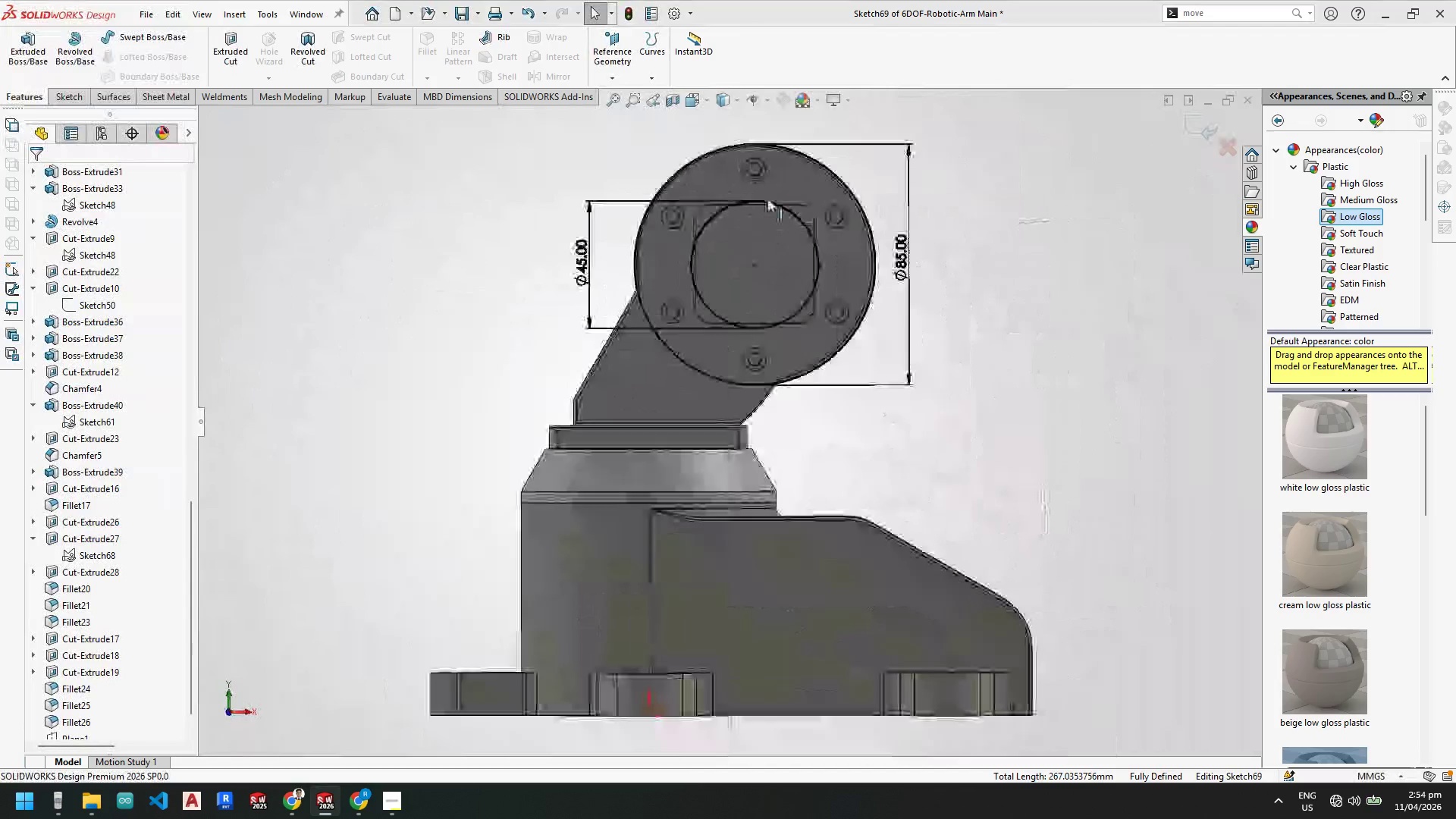 
scroll: coordinate [502, 258], scroll_direction: down, amount: 6.0
 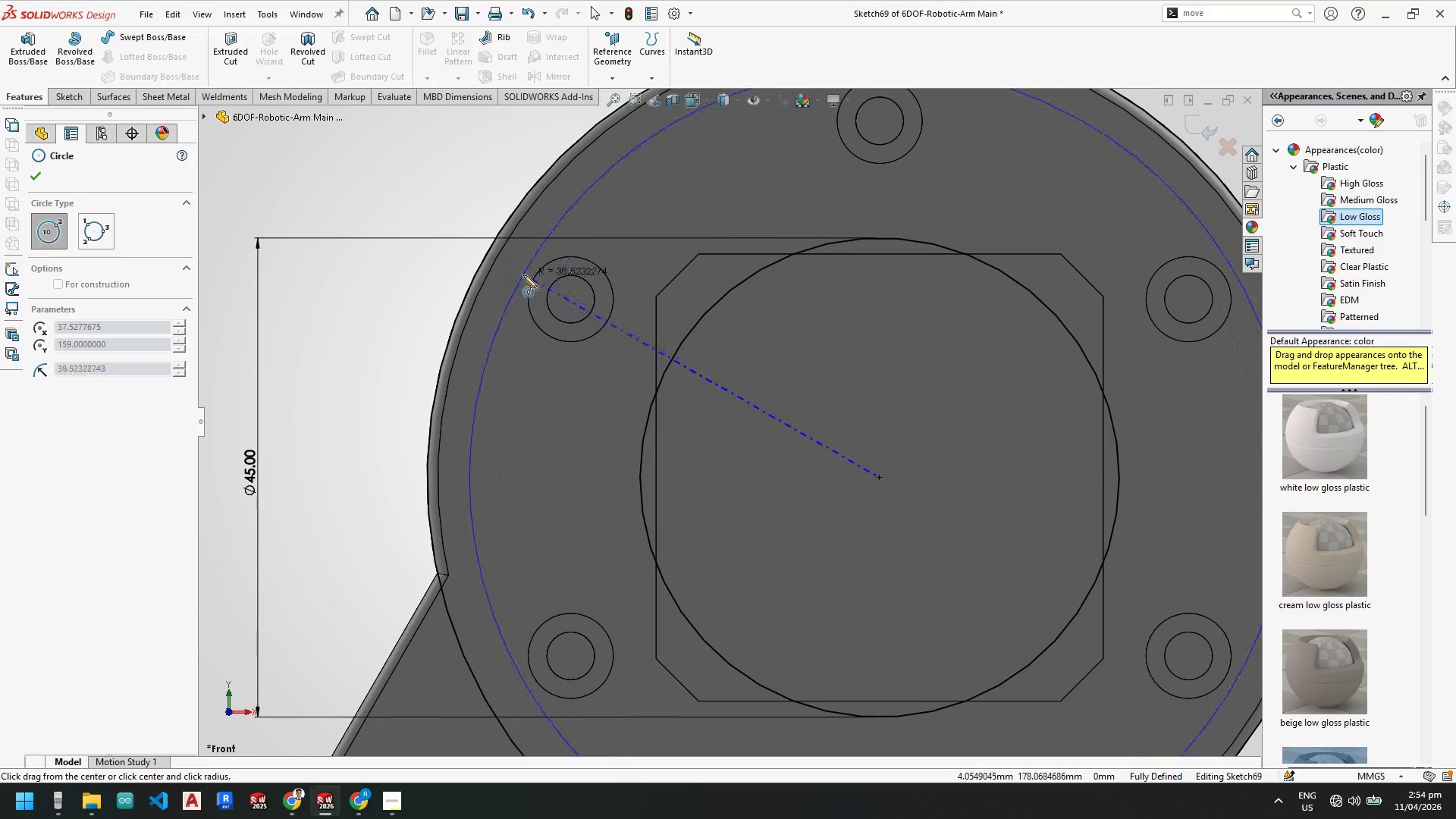 
left_click([523, 275])
 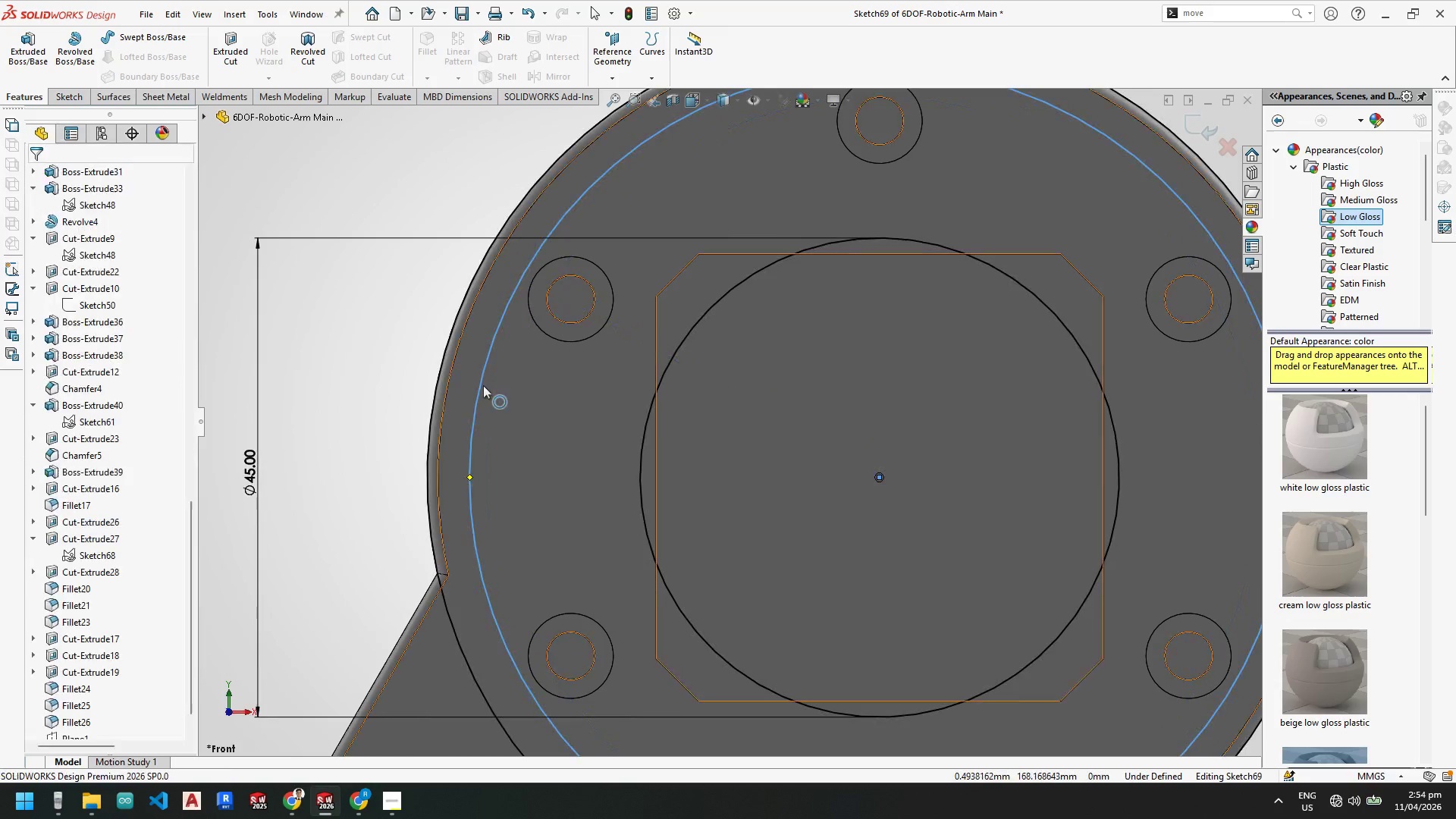 
key(Escape)
 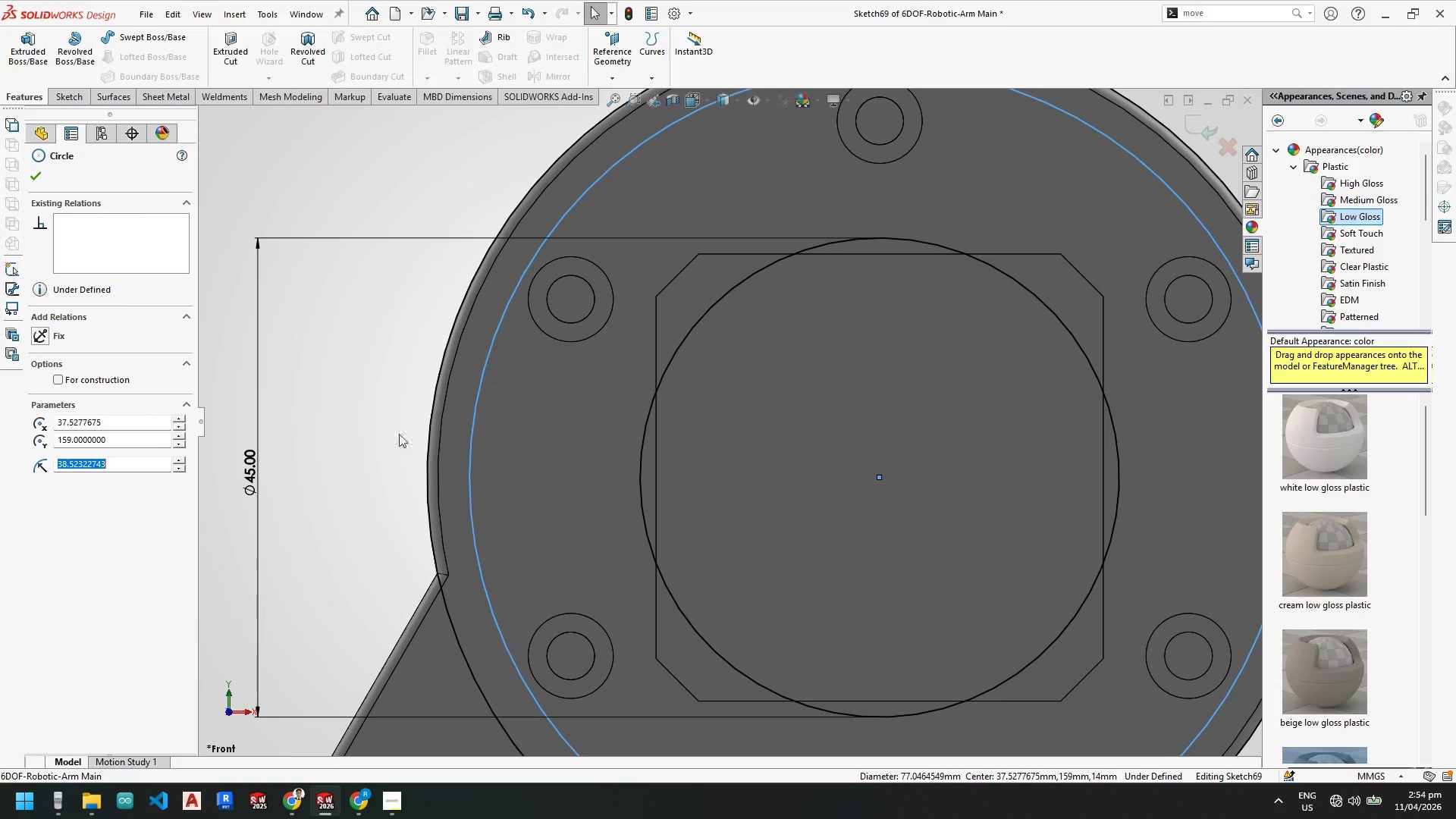 
key(Escape)
 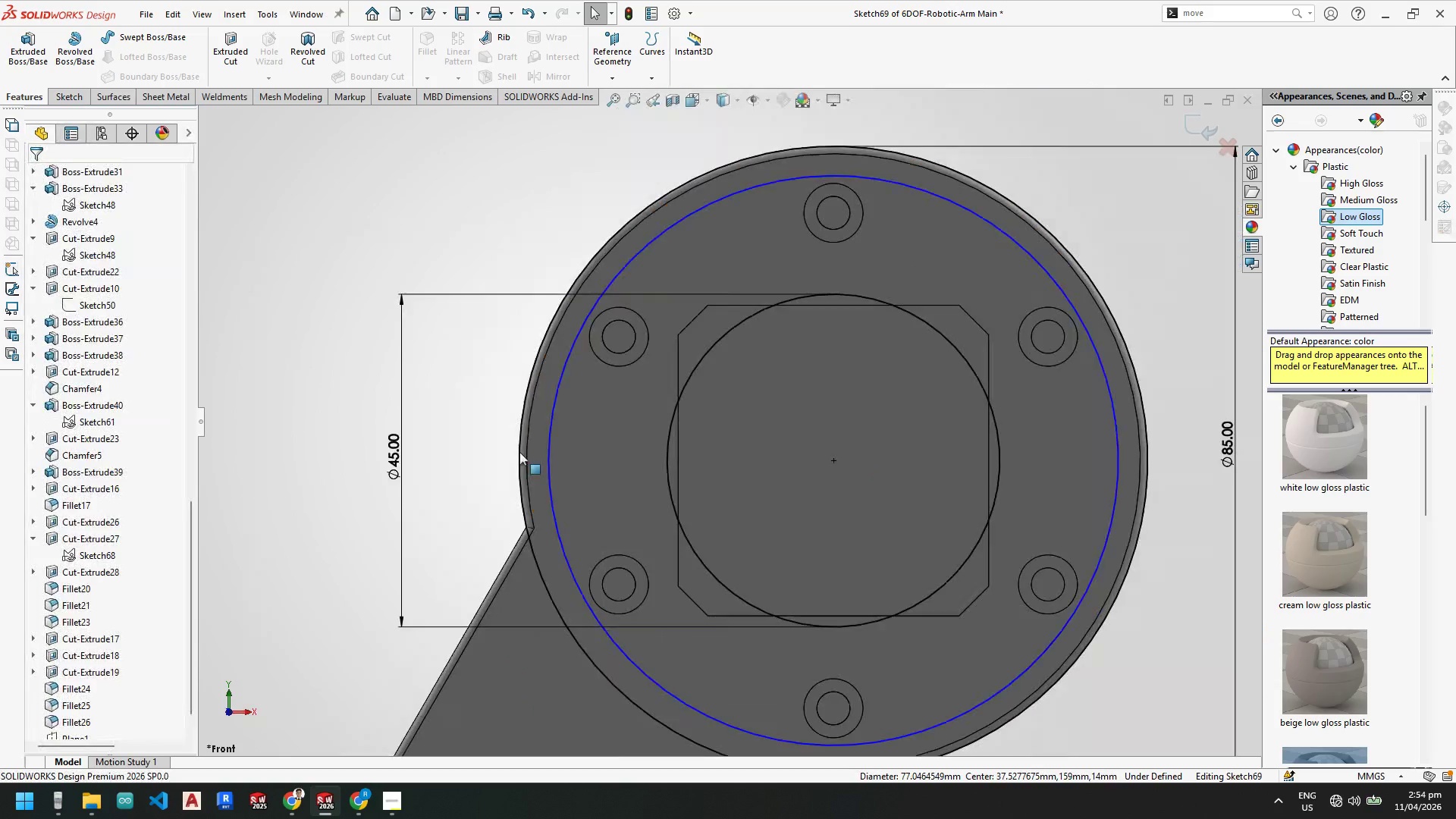 
key(Escape)
 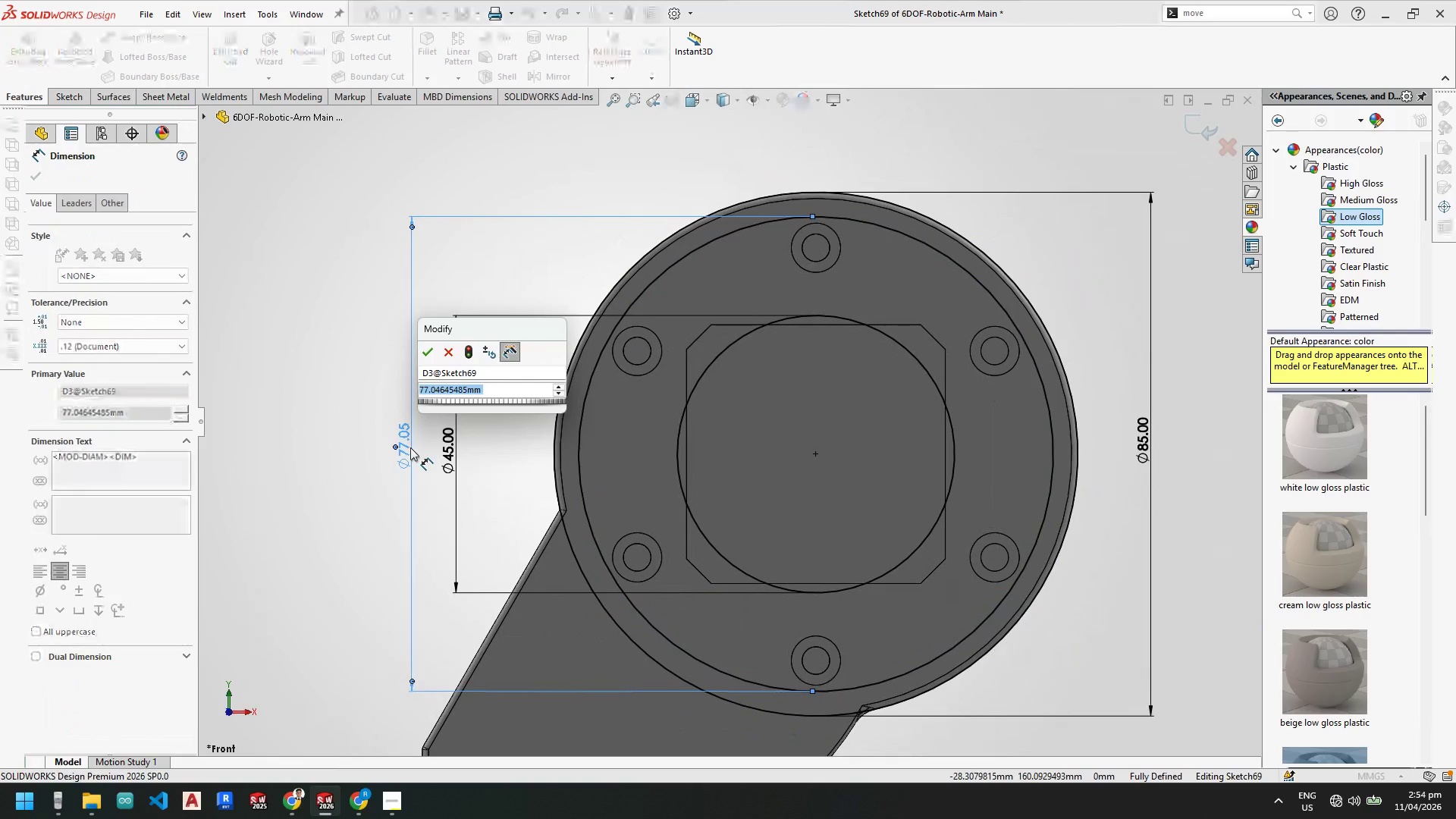 
scroll: coordinate [518, 453], scroll_direction: up, amount: 3.0
 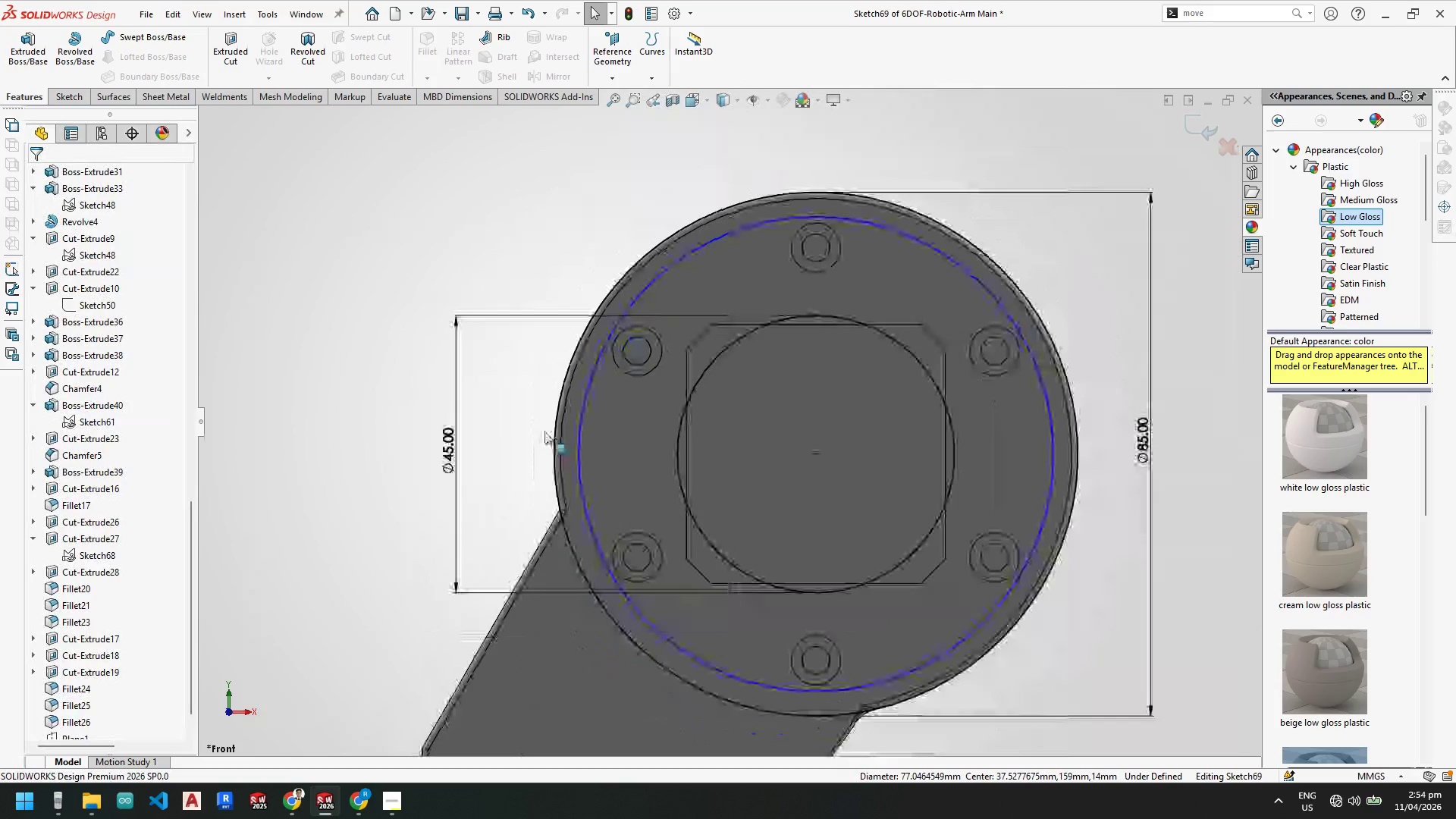 
key(Numpad7)
 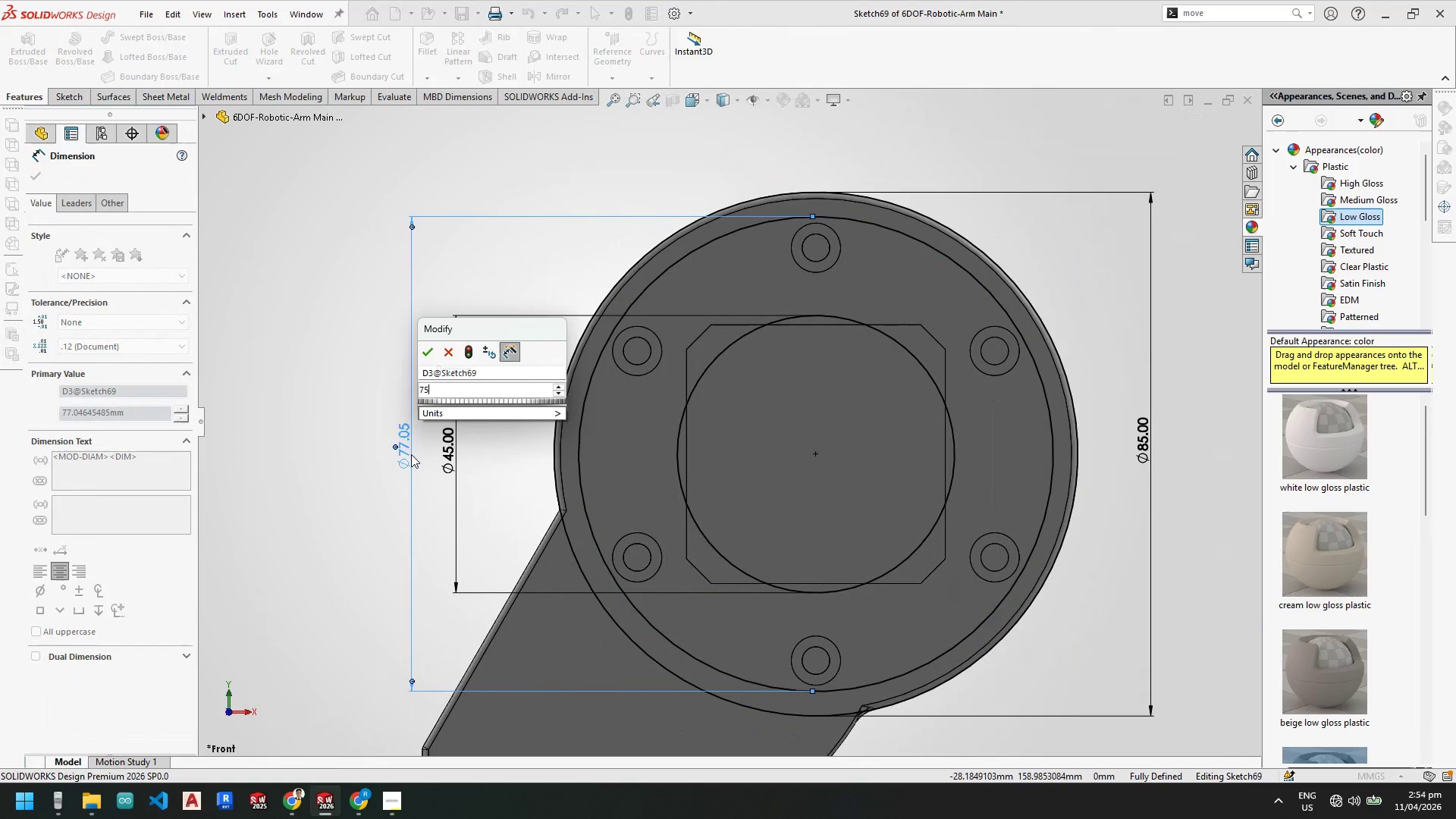 
key(Numpad5)
 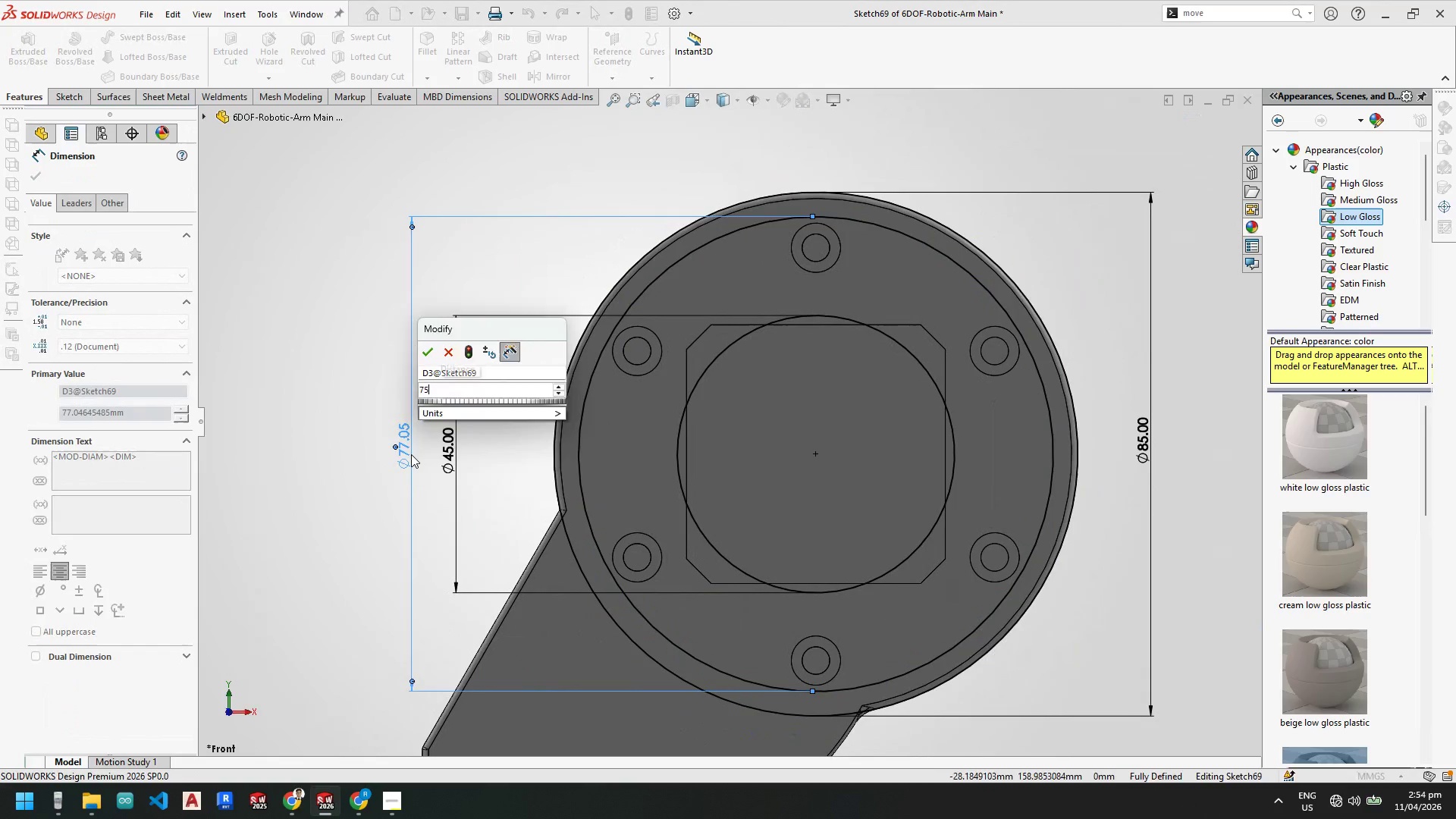 
key(NumpadEnter)
 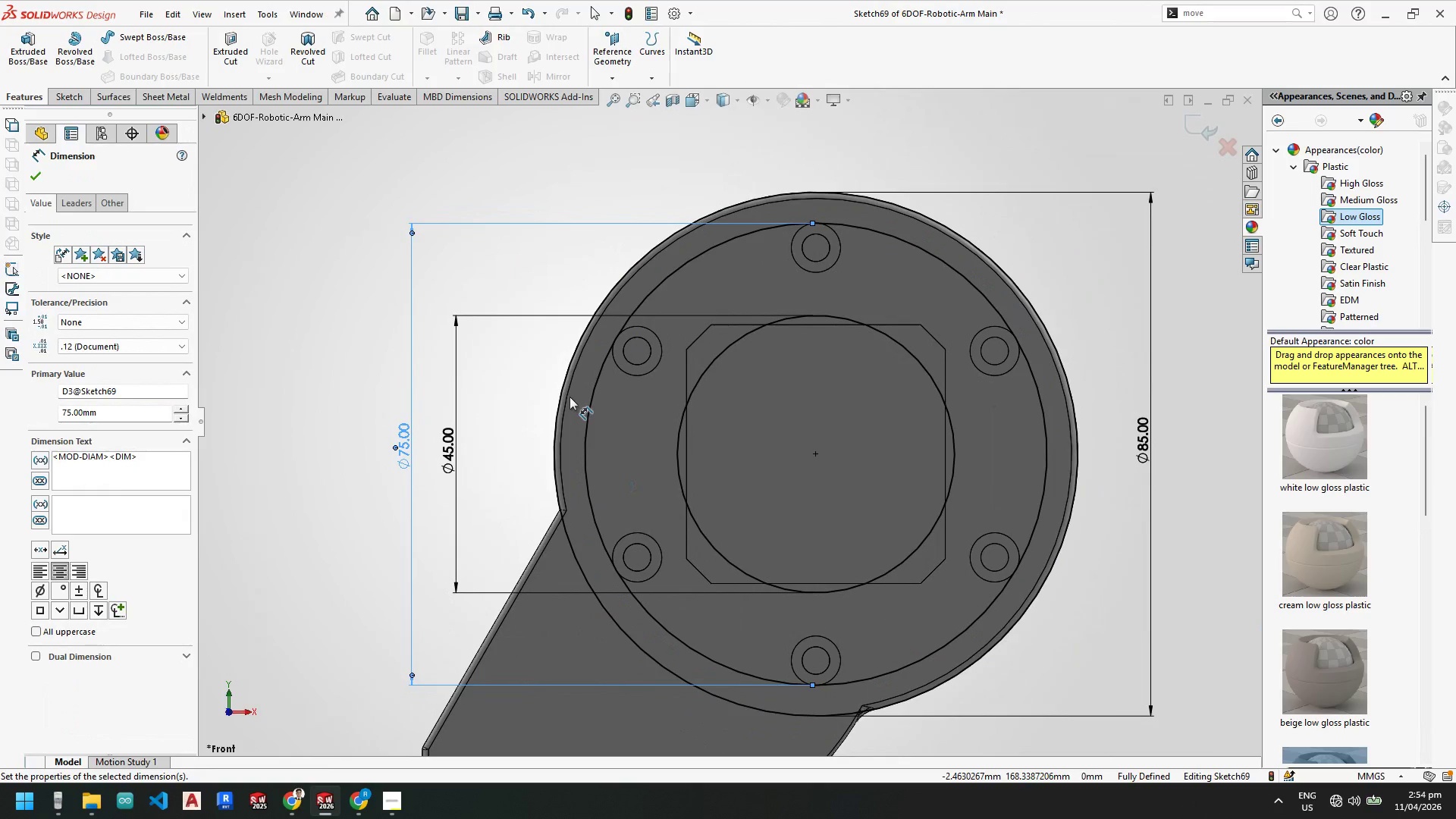 
key(Escape)
 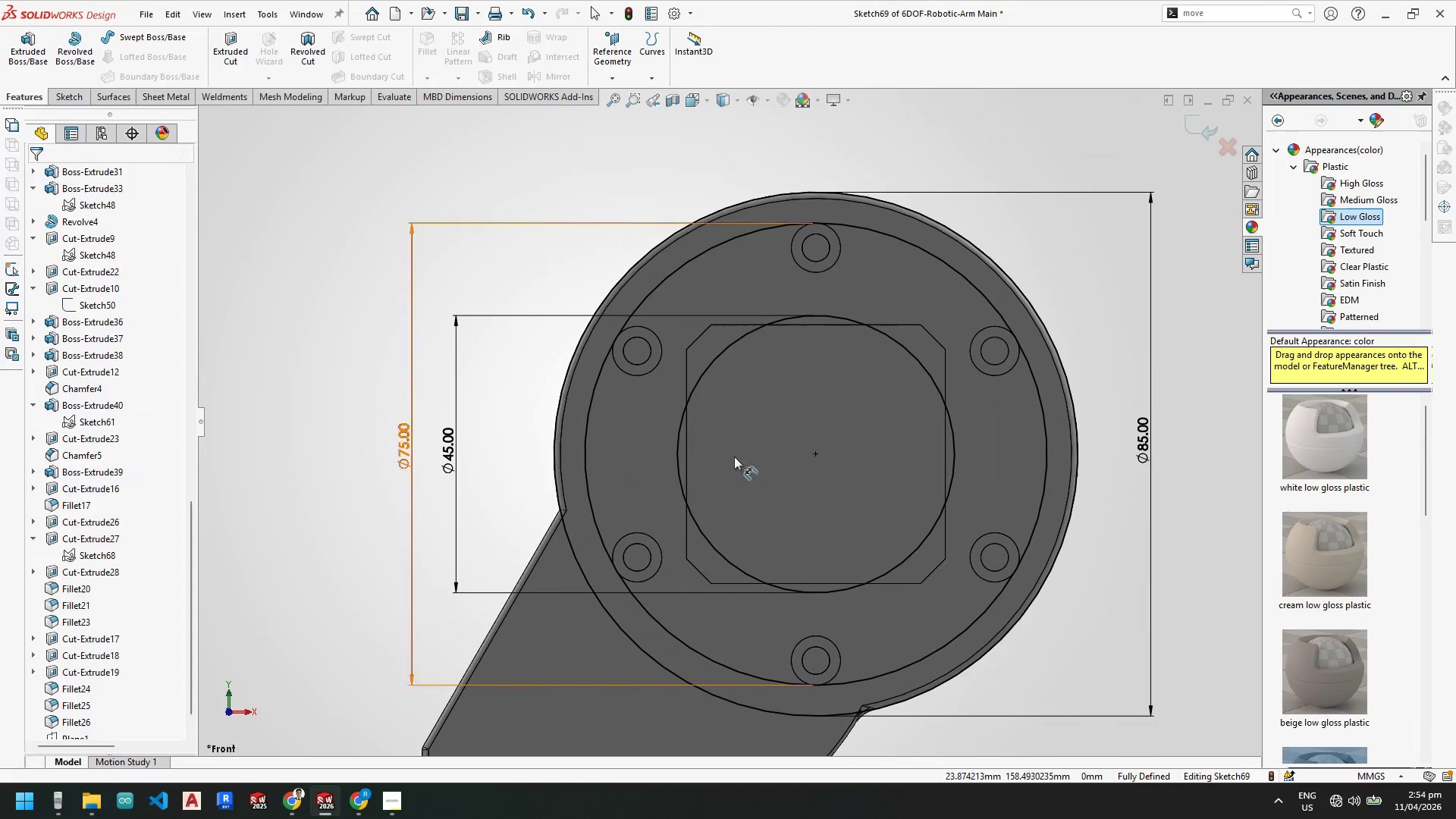 
key(Escape)
 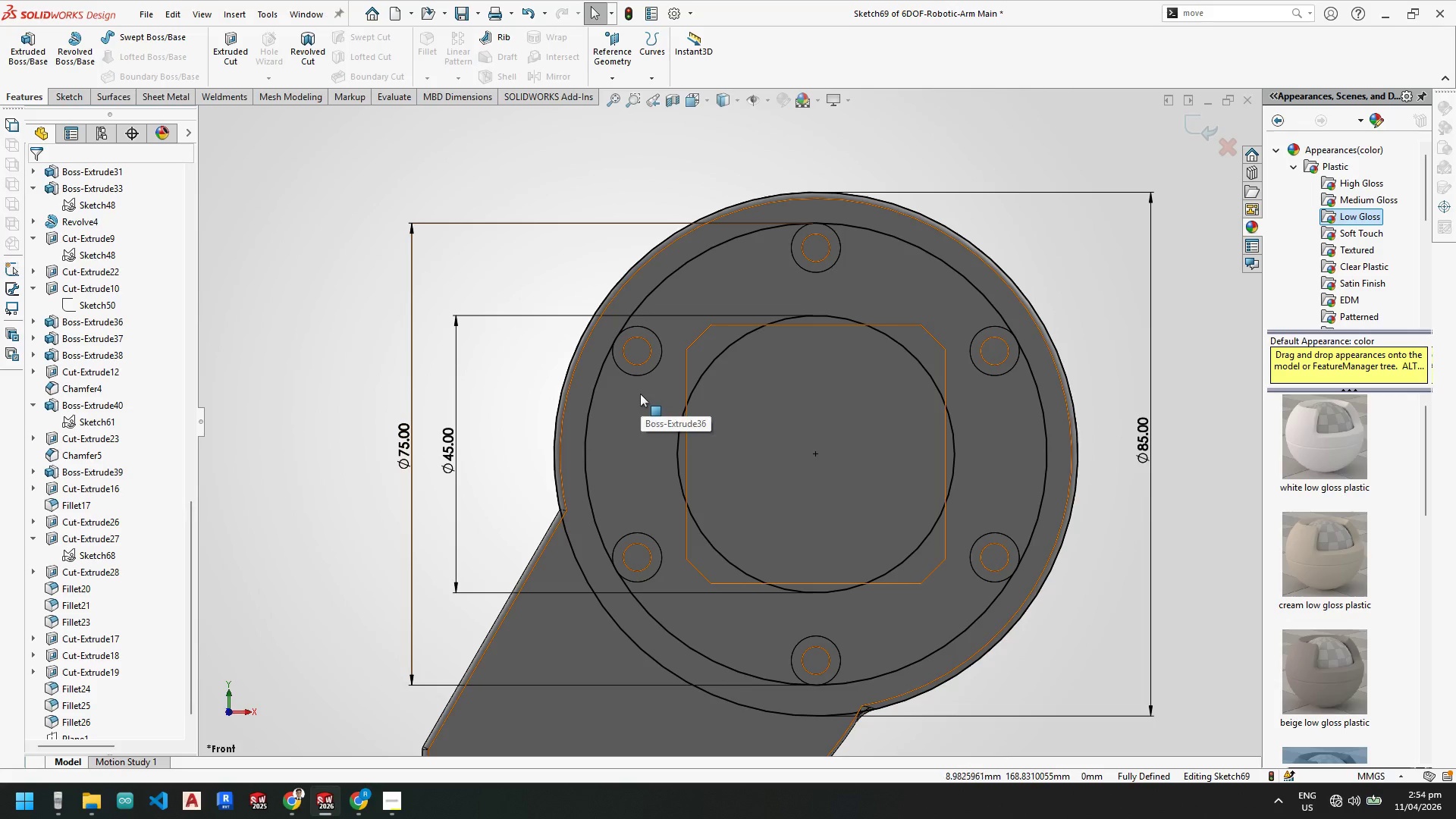 
scroll: coordinate [681, 339], scroll_direction: down, amount: 3.0
 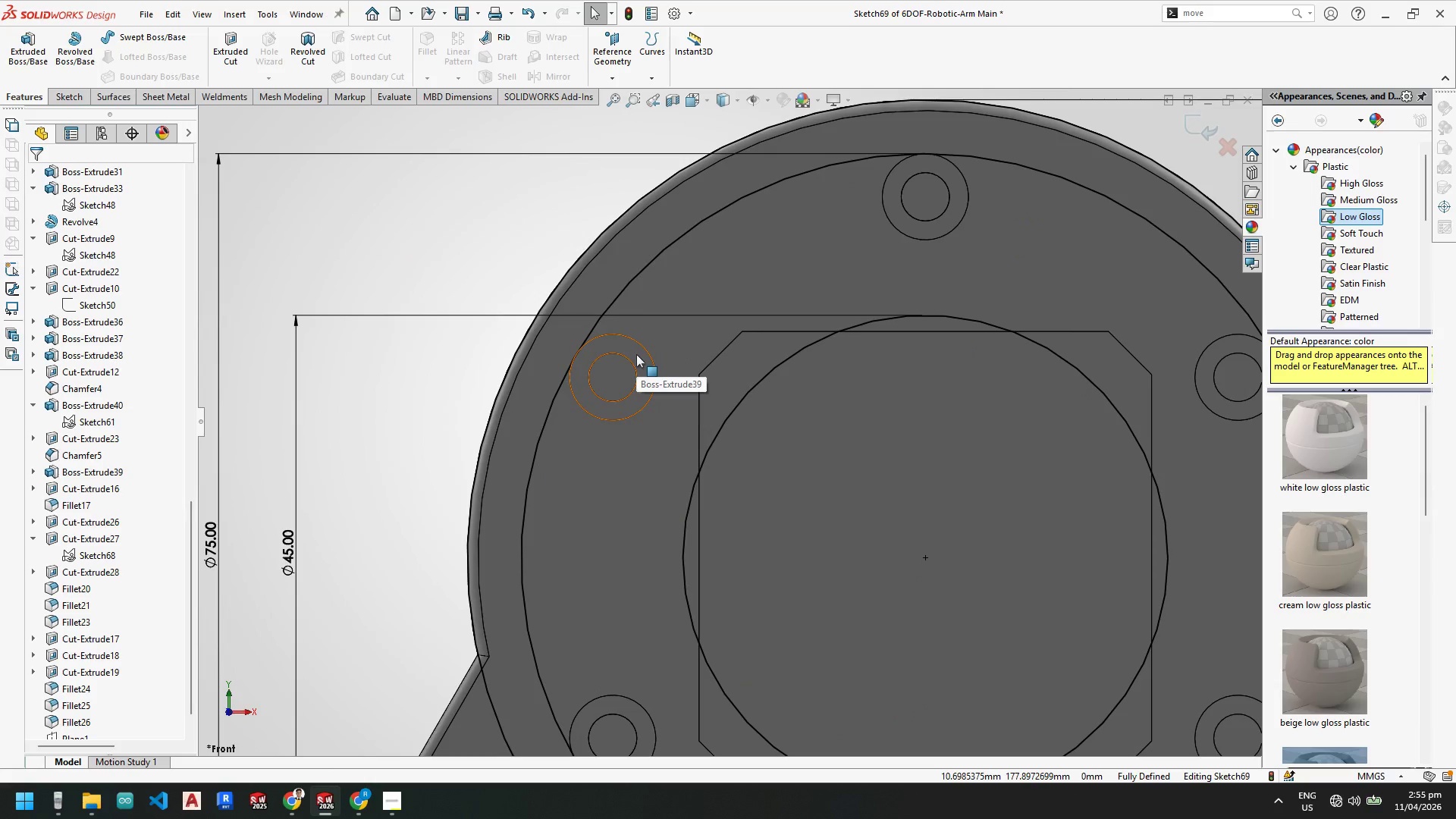 
scroll: coordinate [636, 354], scroll_direction: up, amount: 3.0
 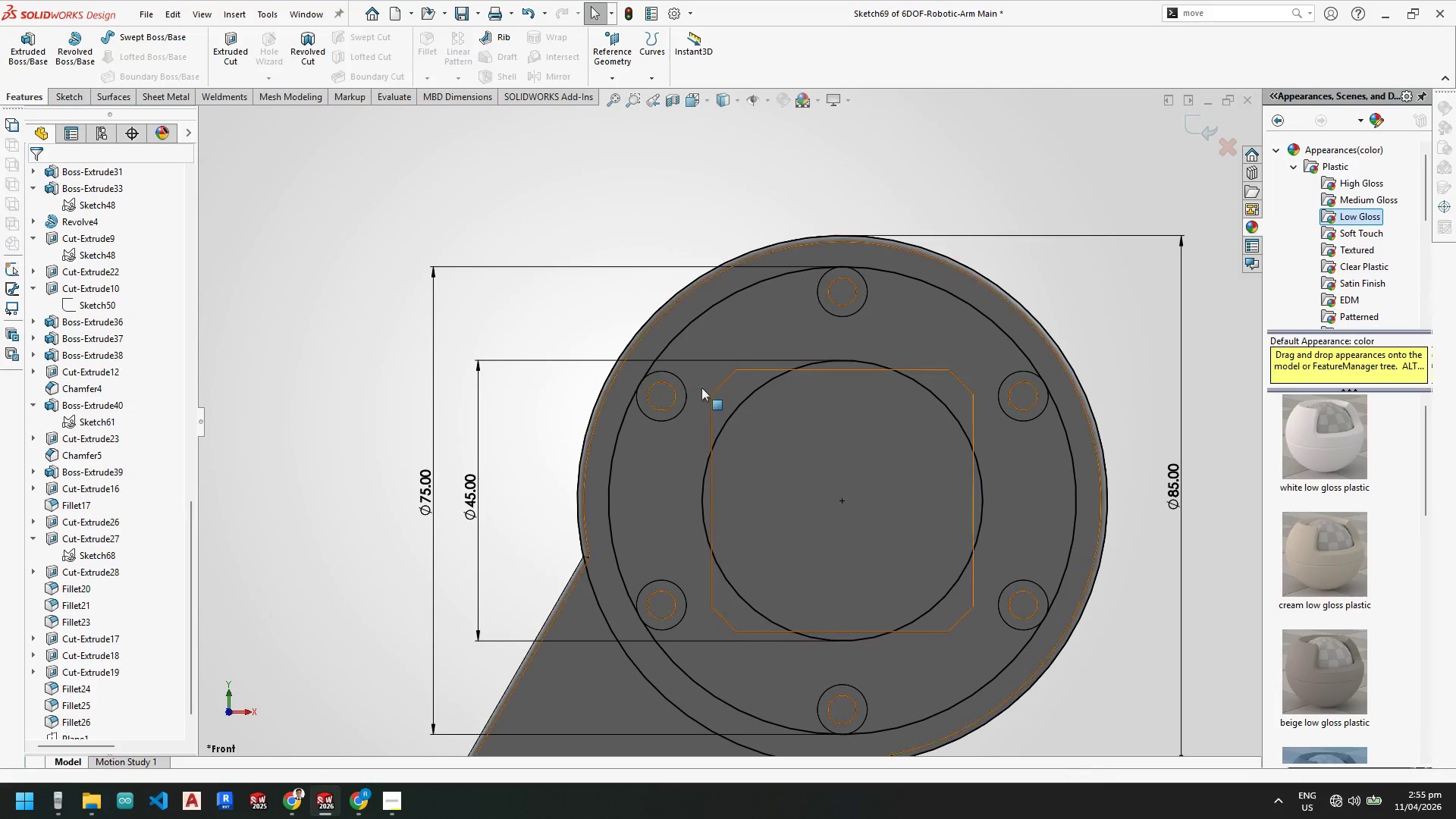 
mouse_move([717, 388])
 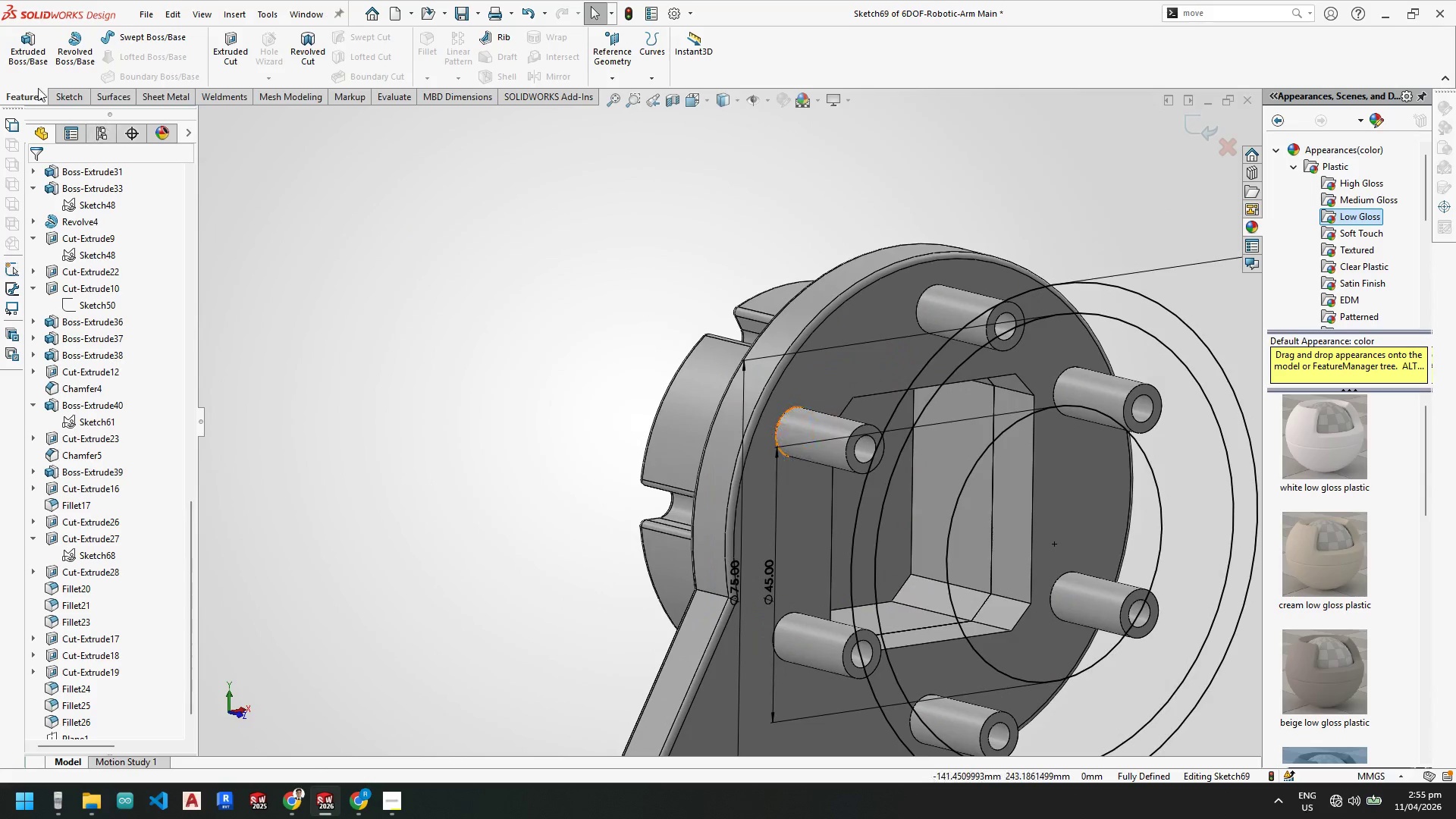 
left_click([36, 62])
 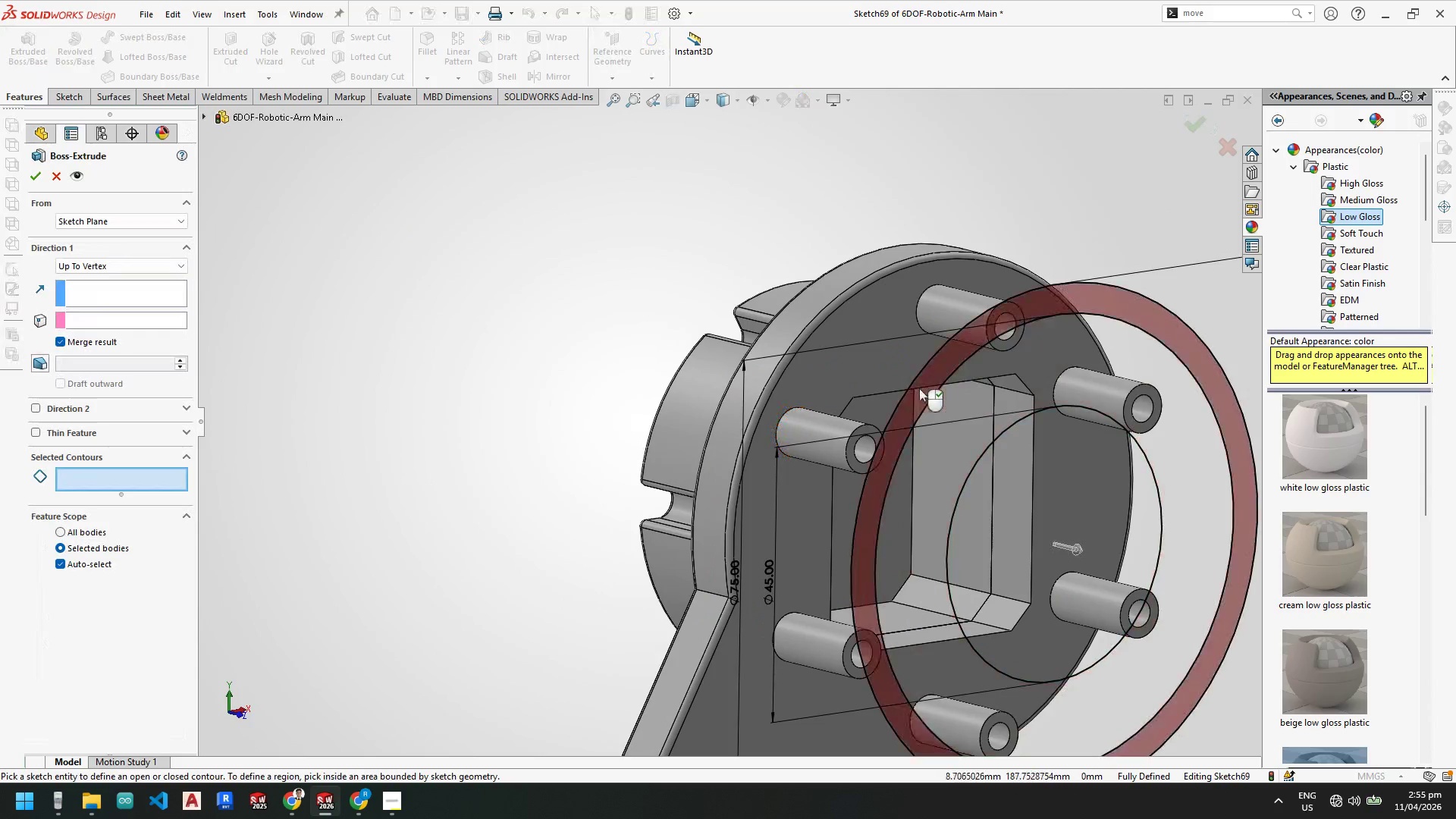 
left_click([921, 388])
 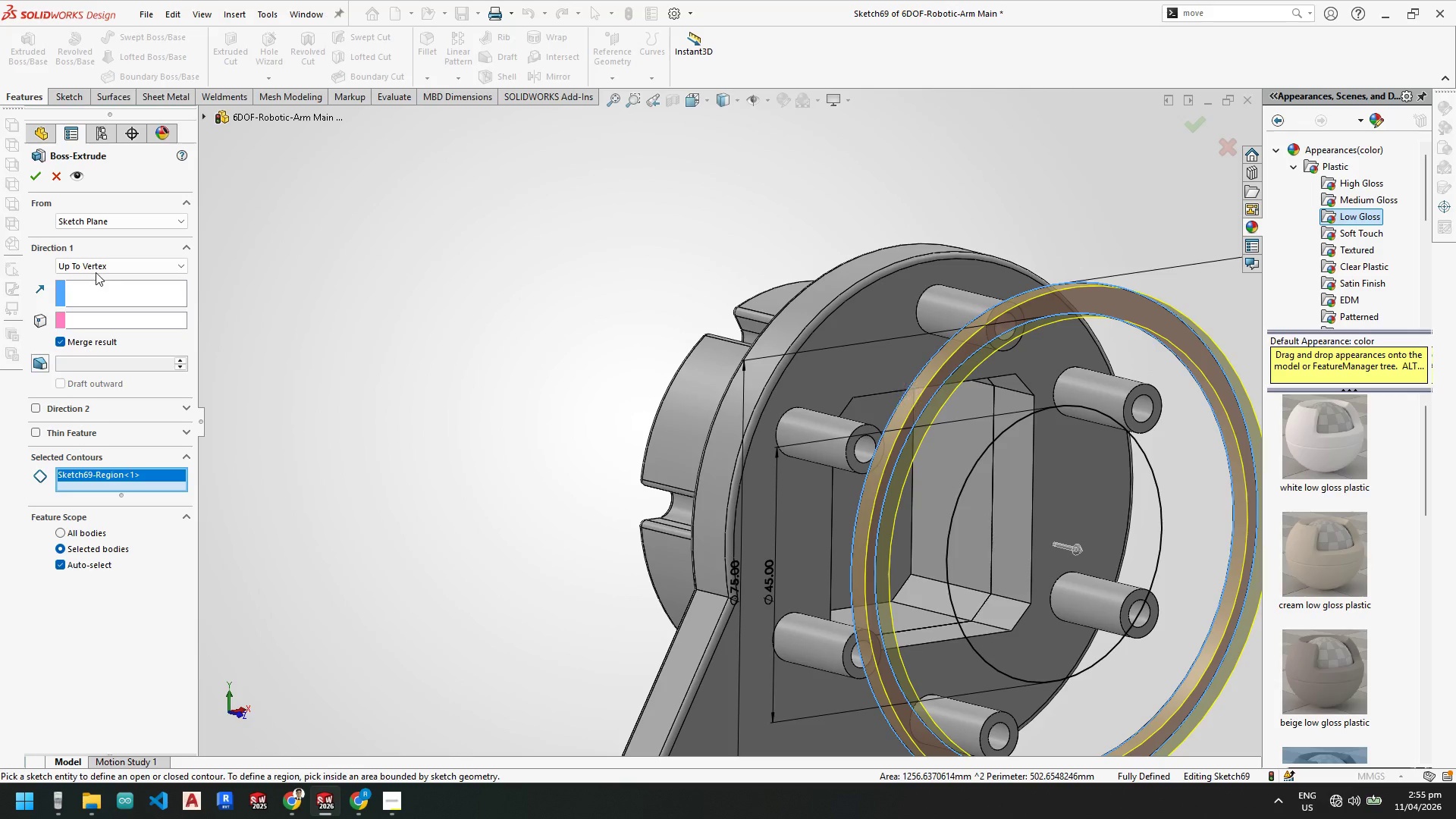 
left_click([74, 259])
 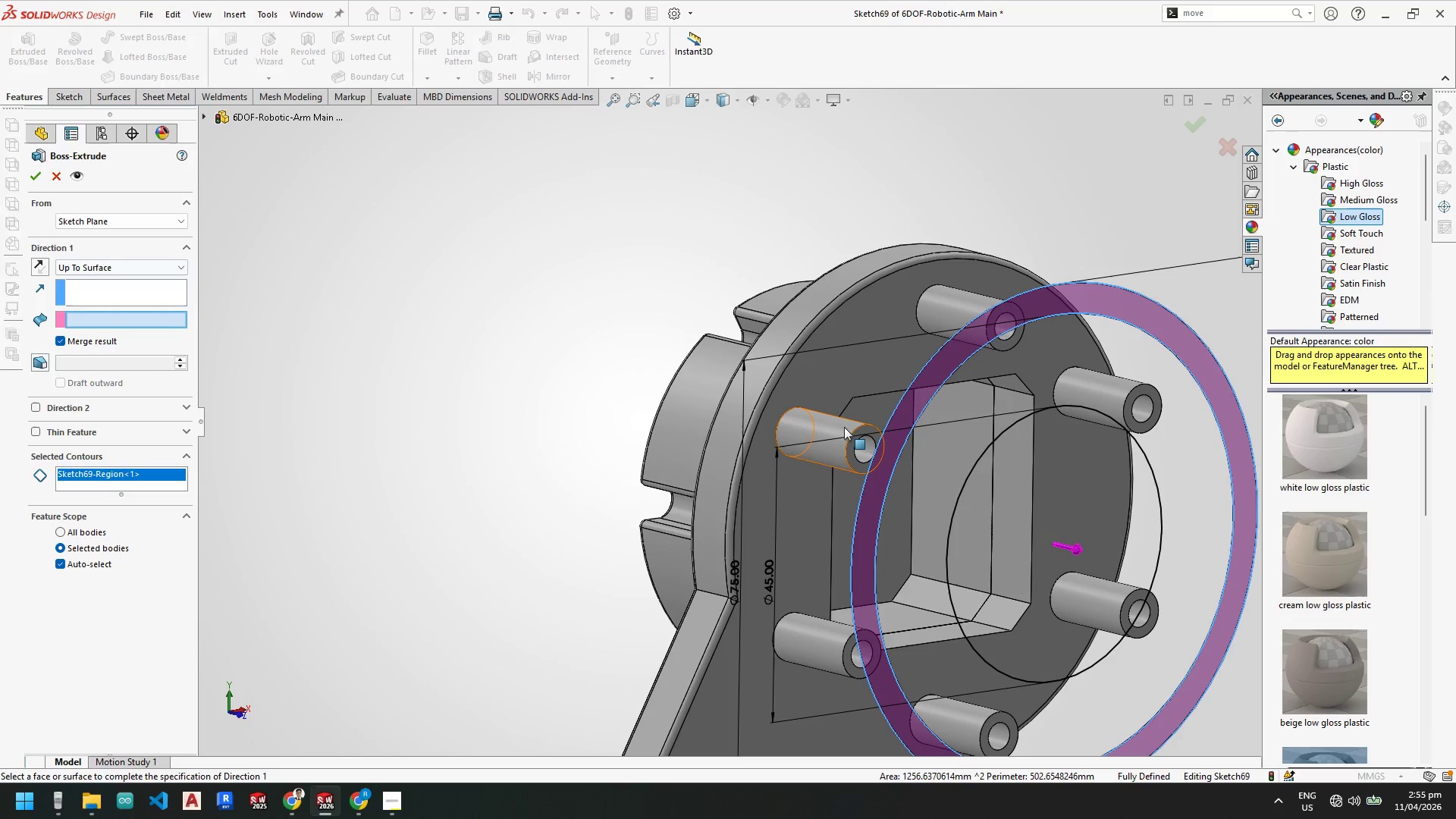 
left_click([830, 372])
 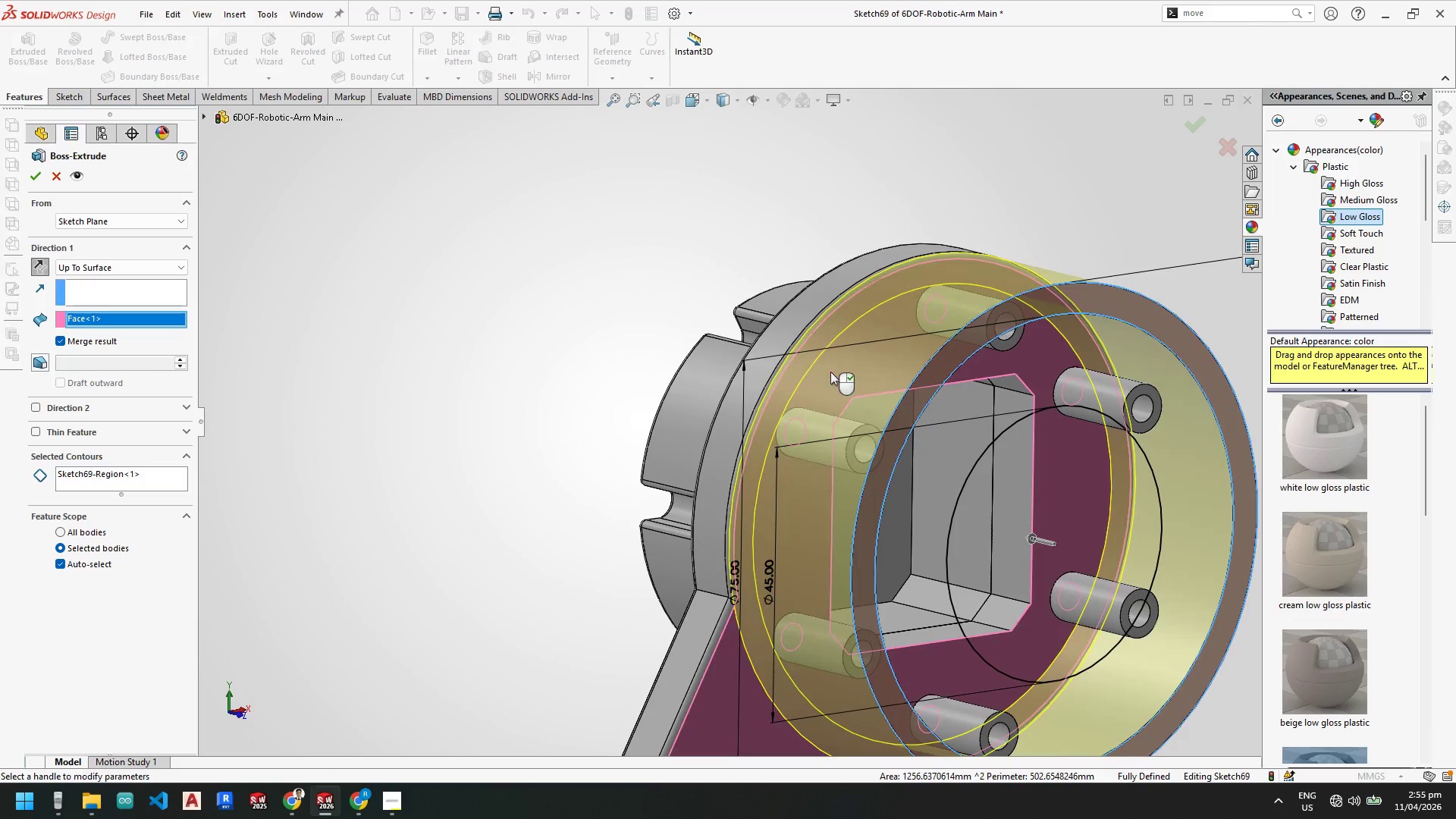 
scroll: coordinate [819, 372], scroll_direction: down, amount: 2.0
 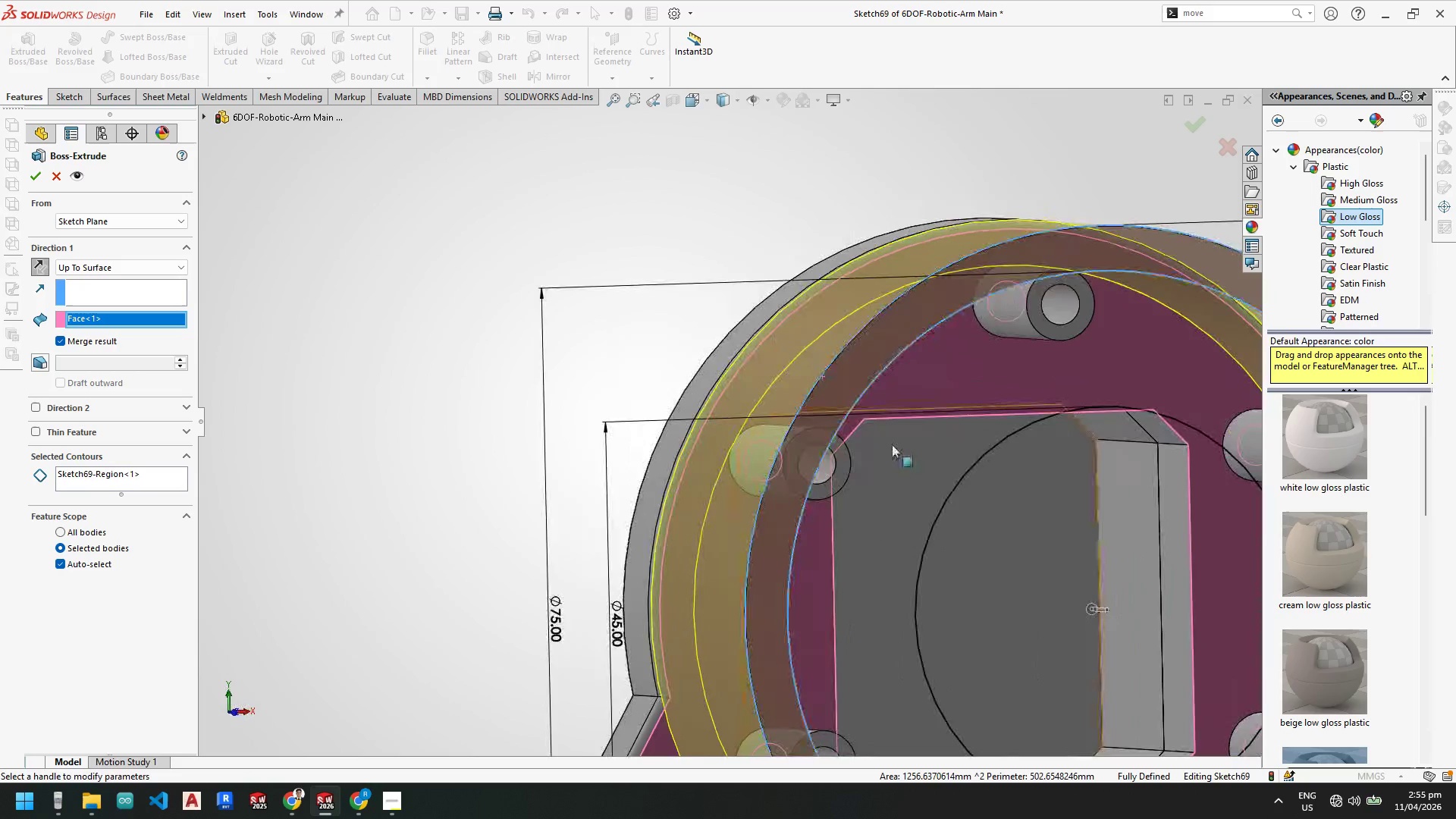 
scroll: coordinate [899, 432], scroll_direction: up, amount: 4.0
 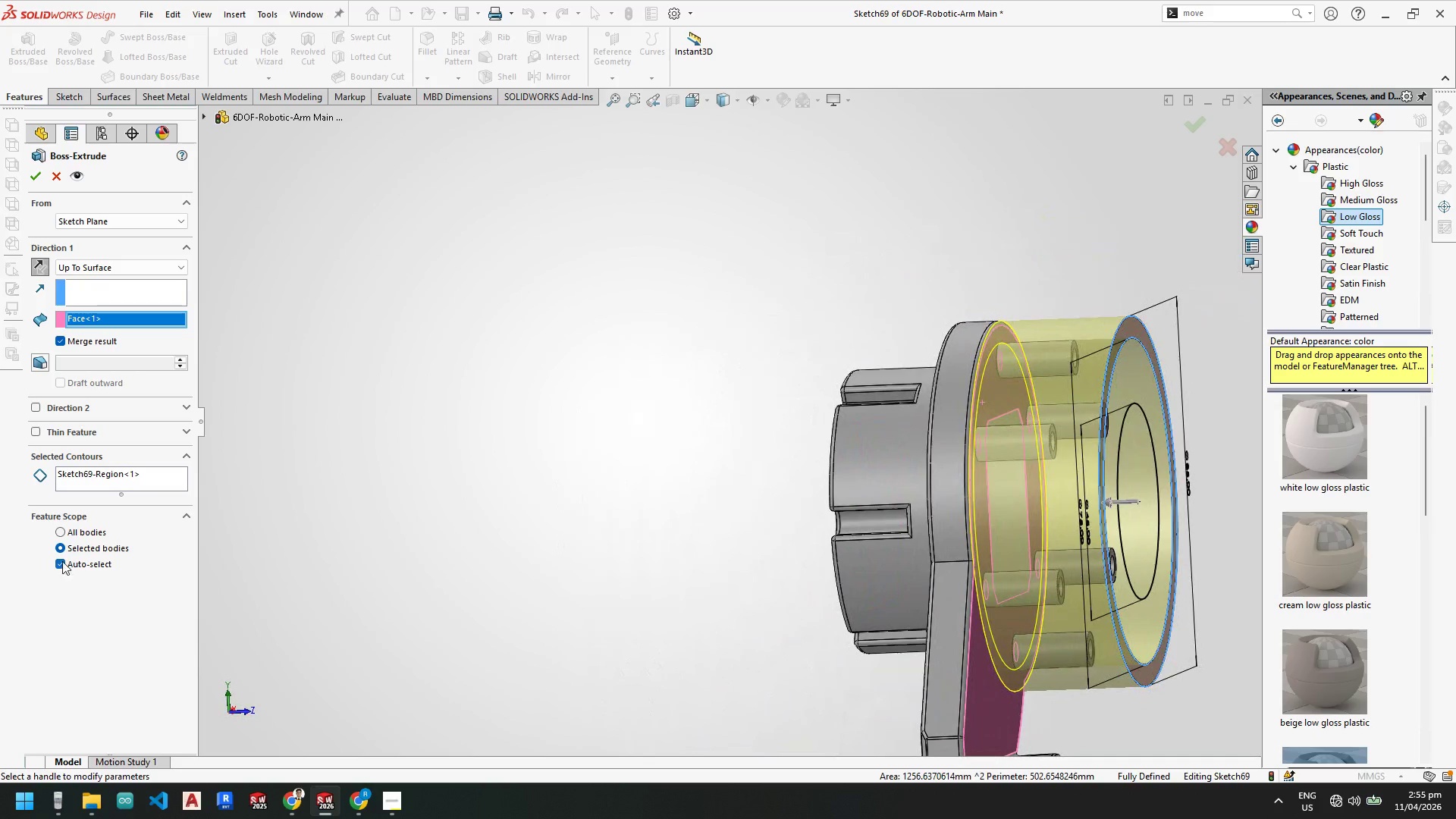 
left_click([61, 341])
 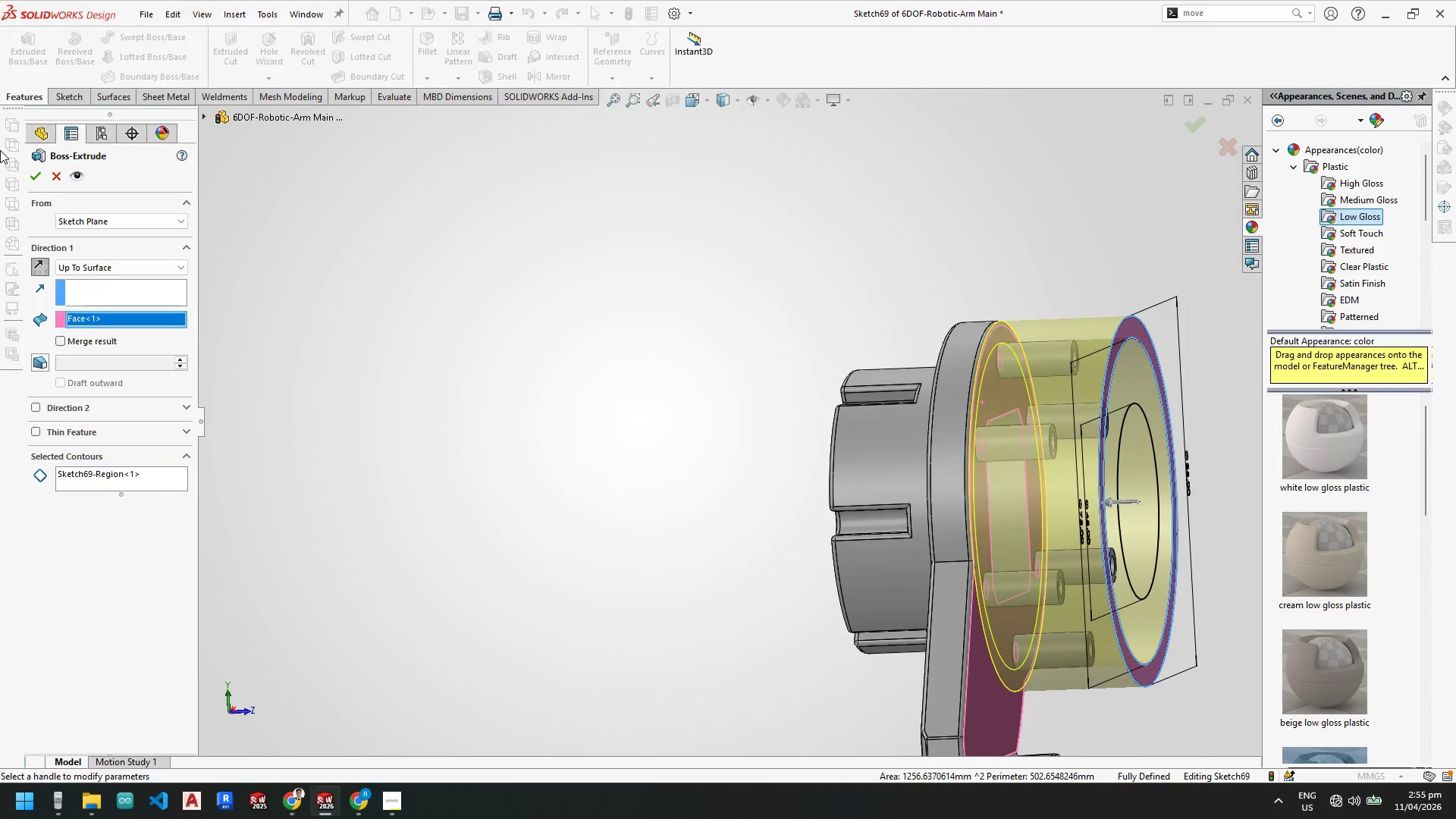 
left_click([39, 180])
 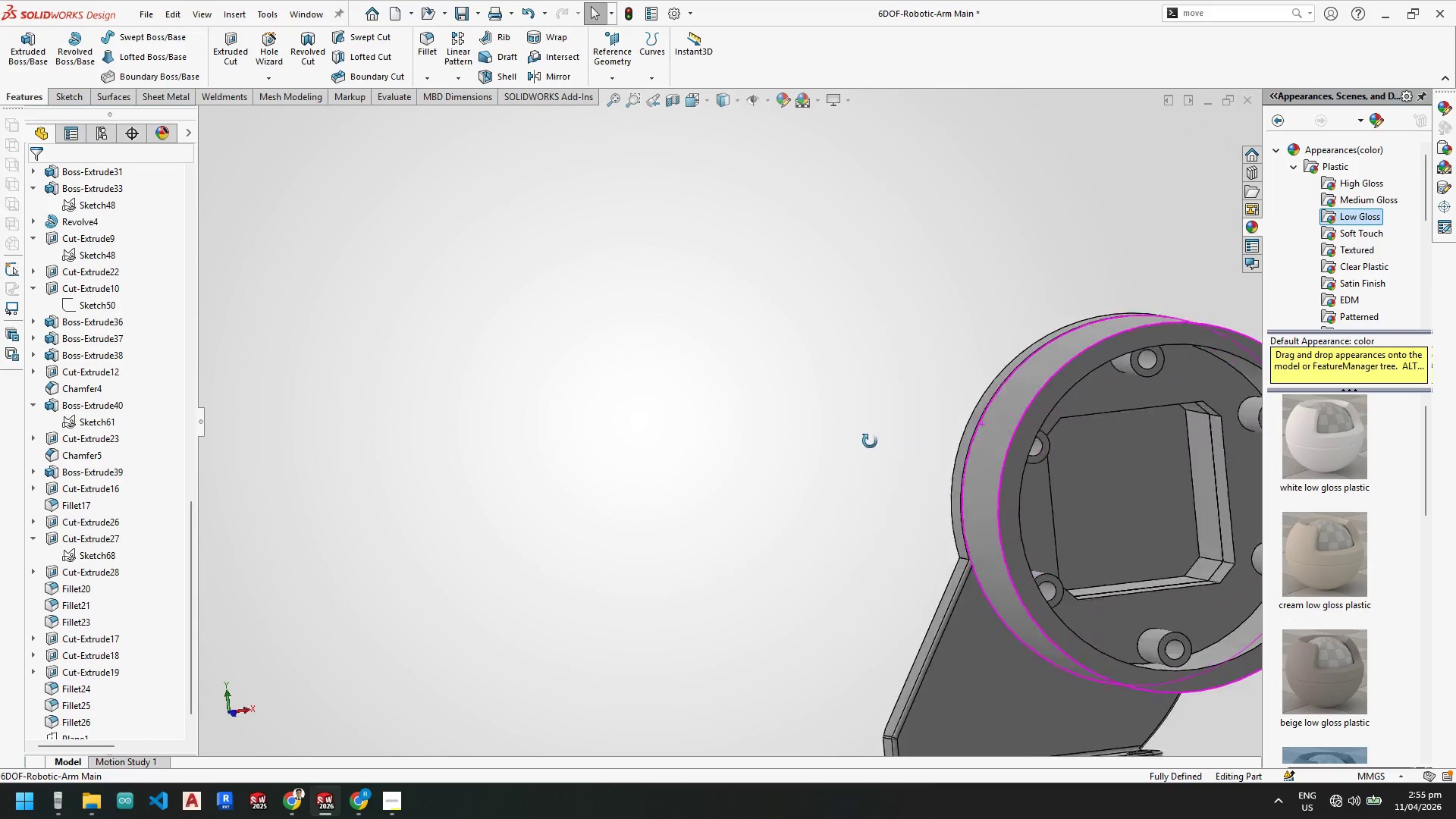 
scroll: coordinate [1028, 459], scroll_direction: up, amount: 4.0
 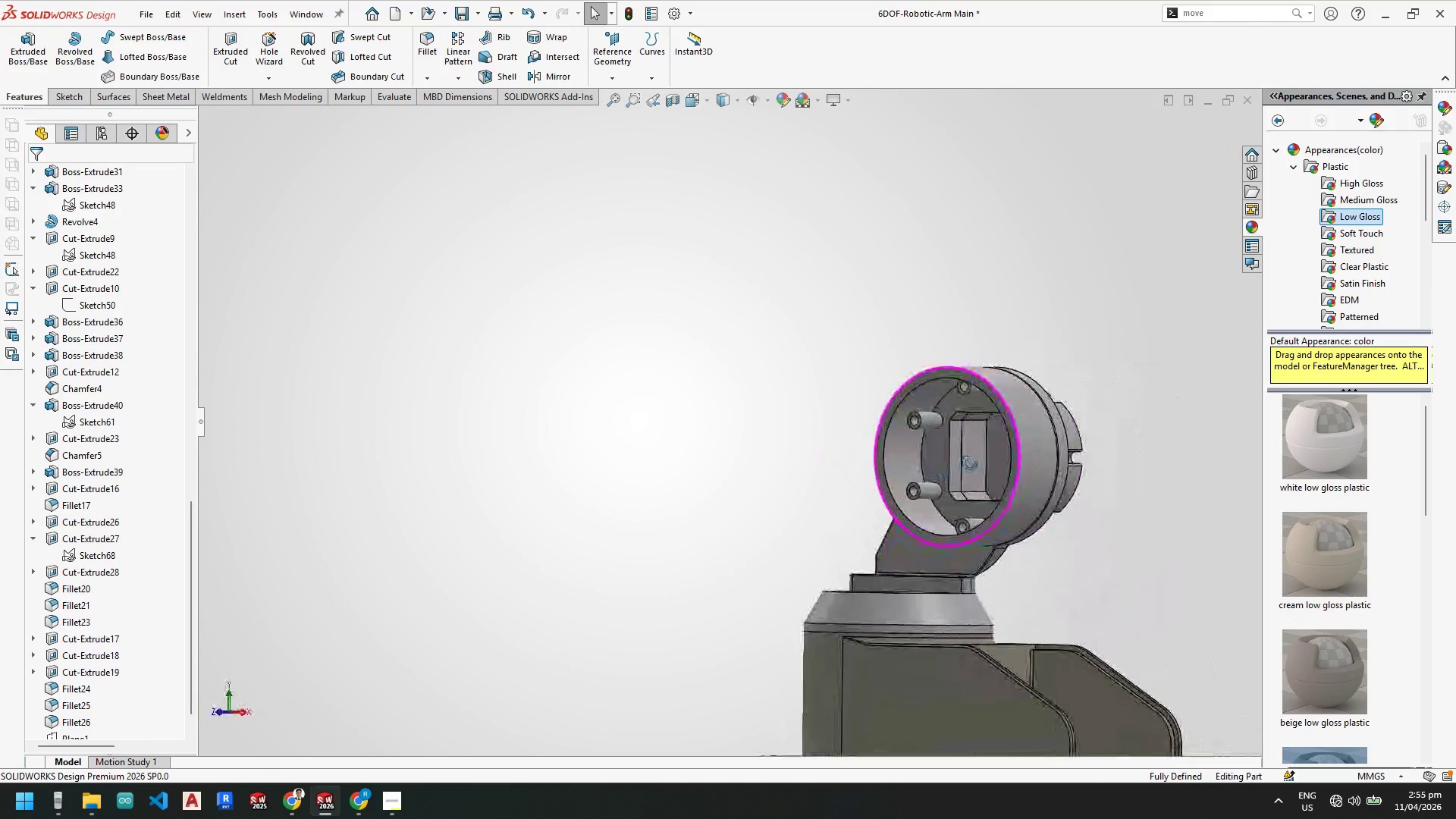 
scroll: coordinate [989, 375], scroll_direction: down, amount: 3.0
 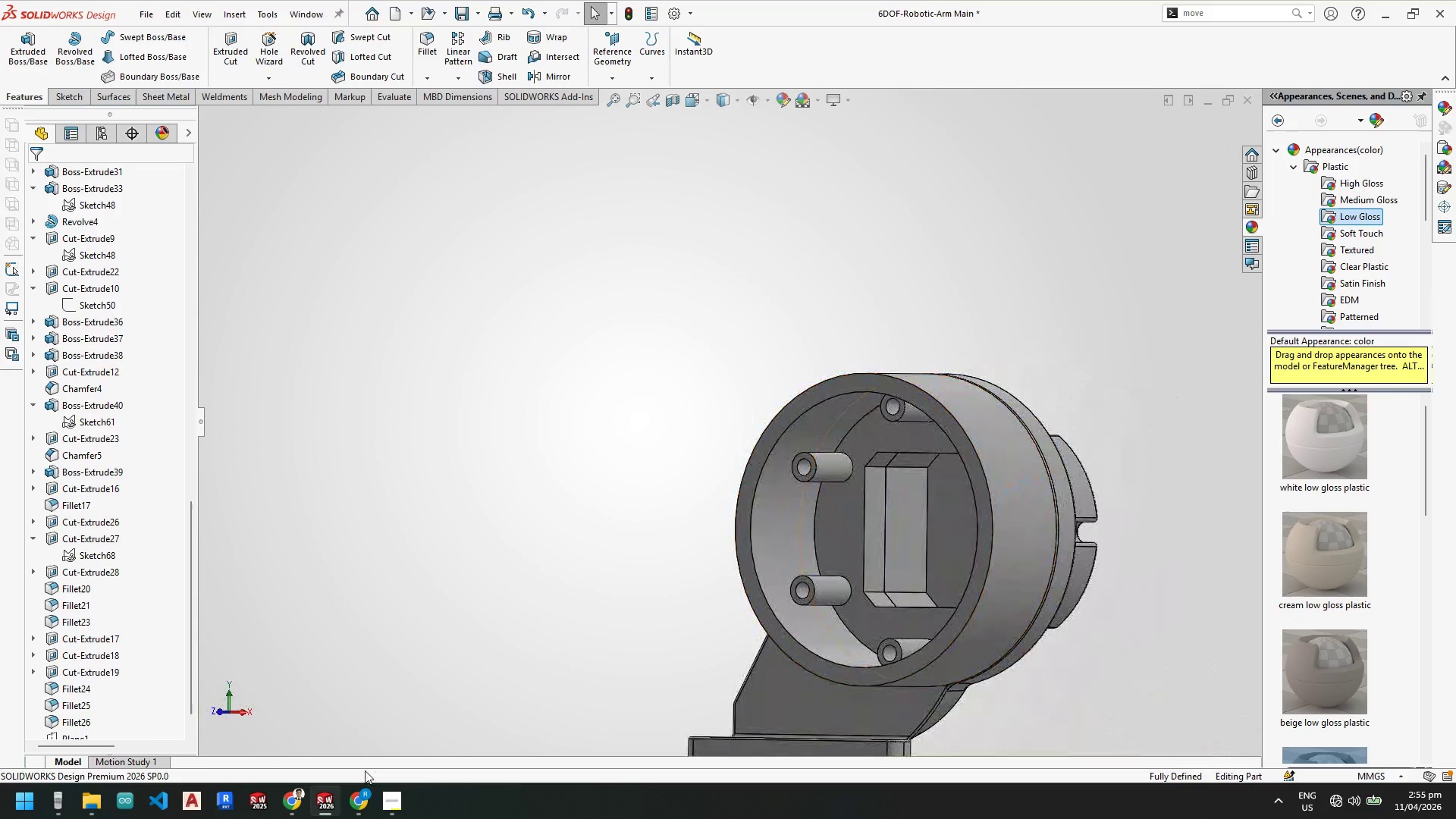 
mouse_move([330, 777])
 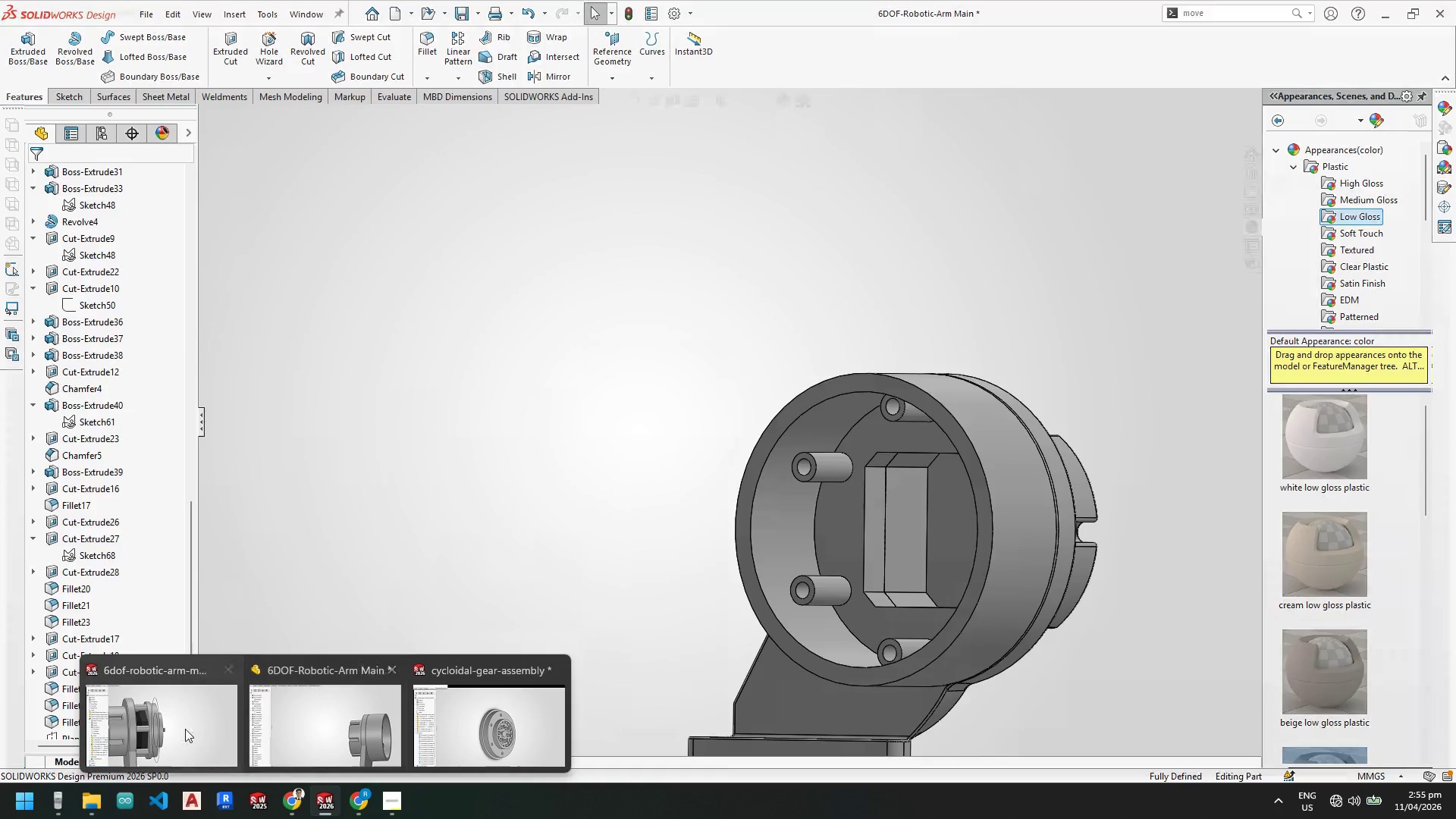 
left_click([155, 728])
 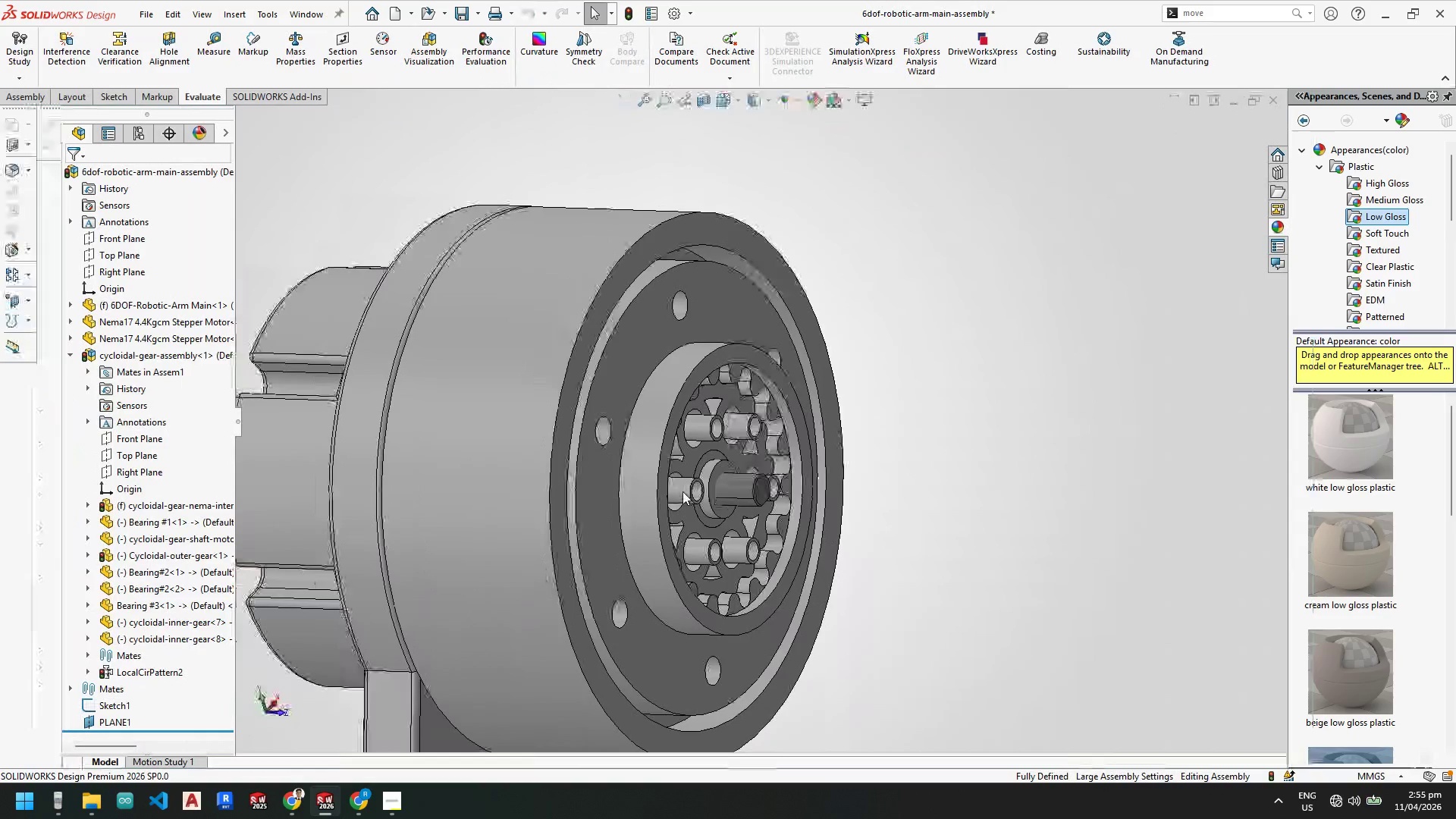 
scroll: coordinate [751, 394], scroll_direction: none, amount: 0.0
 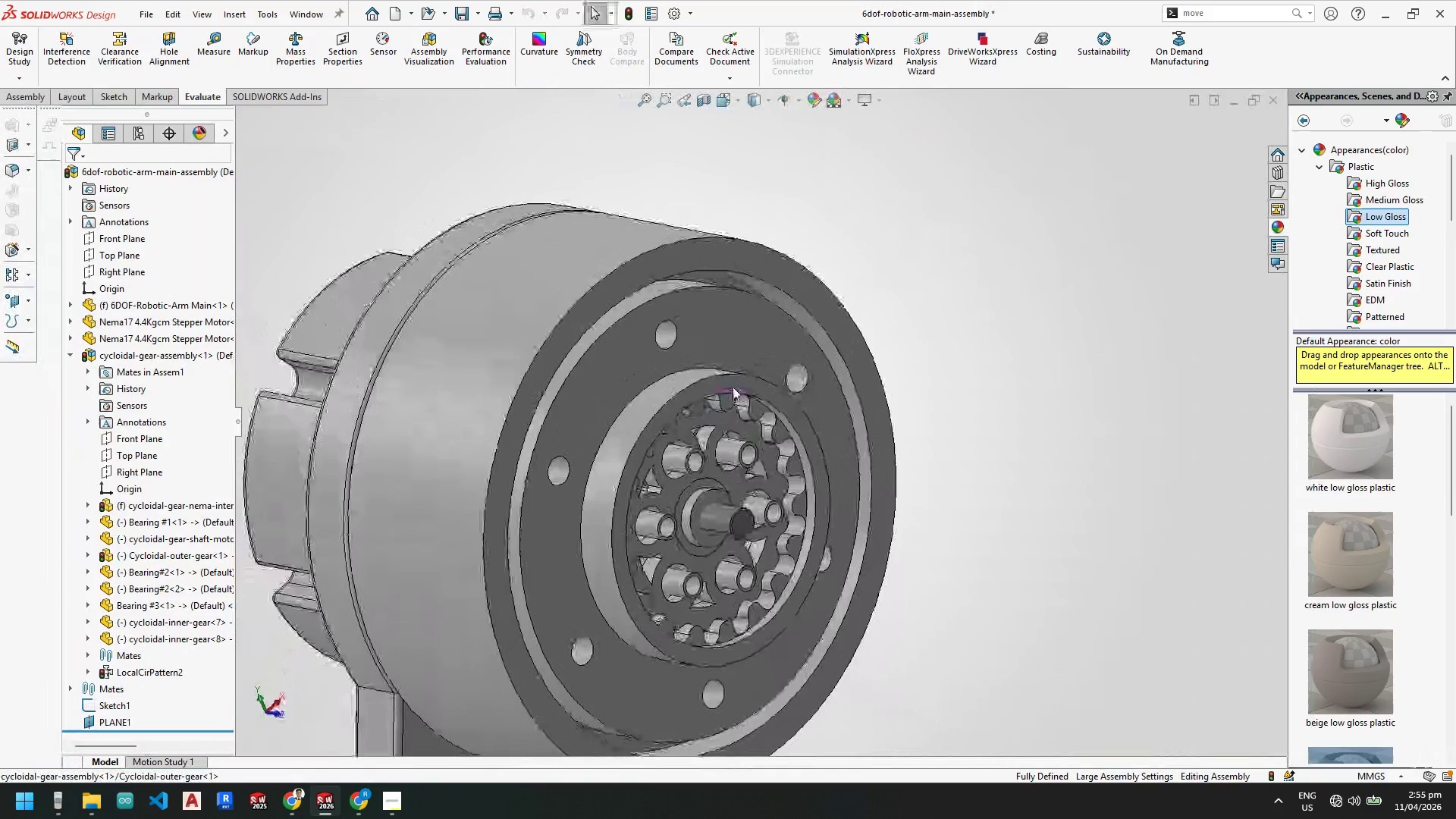 
scroll: coordinate [664, 347], scroll_direction: down, amount: 1.0
 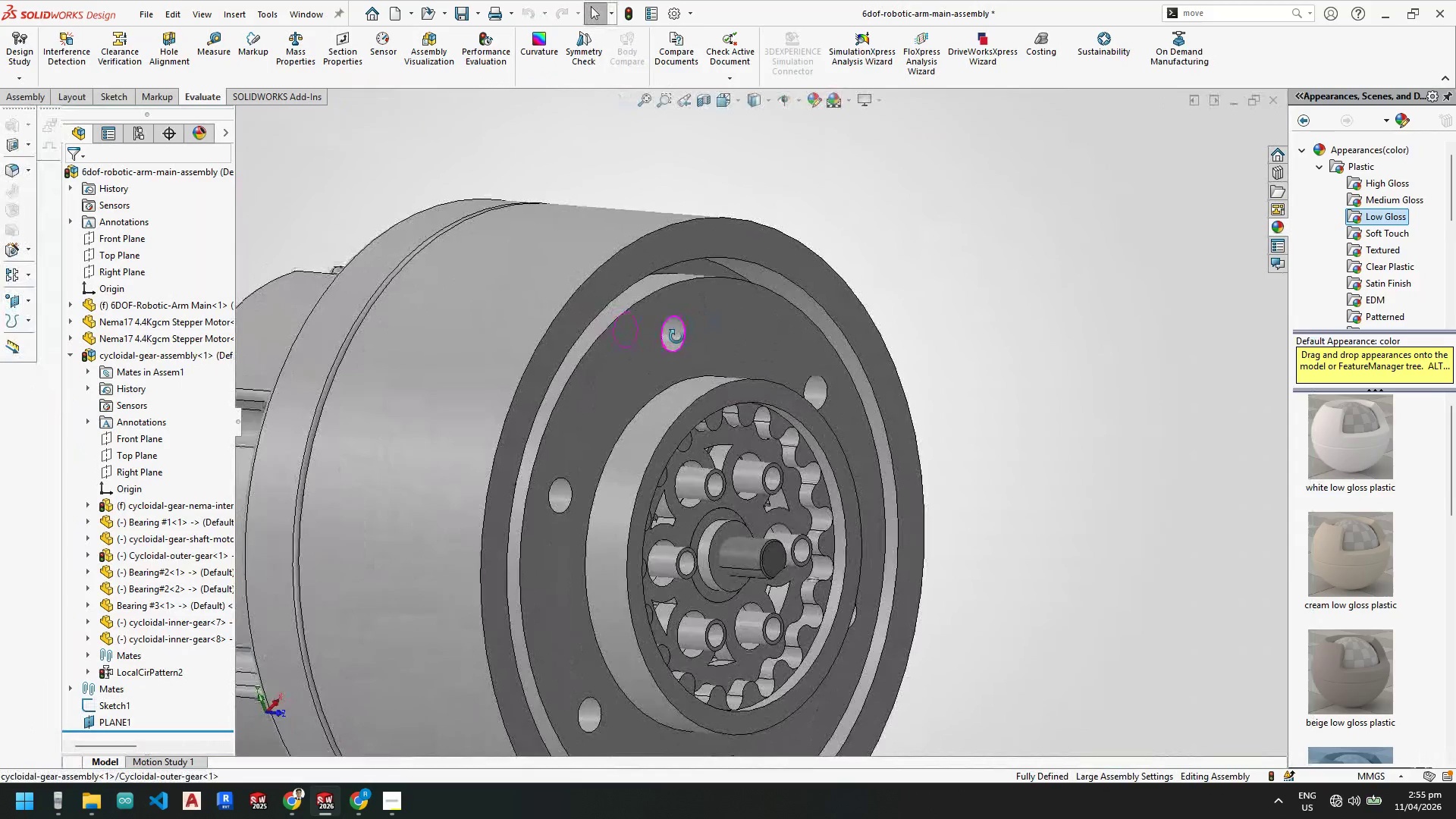 
mouse_move([331, 795])
 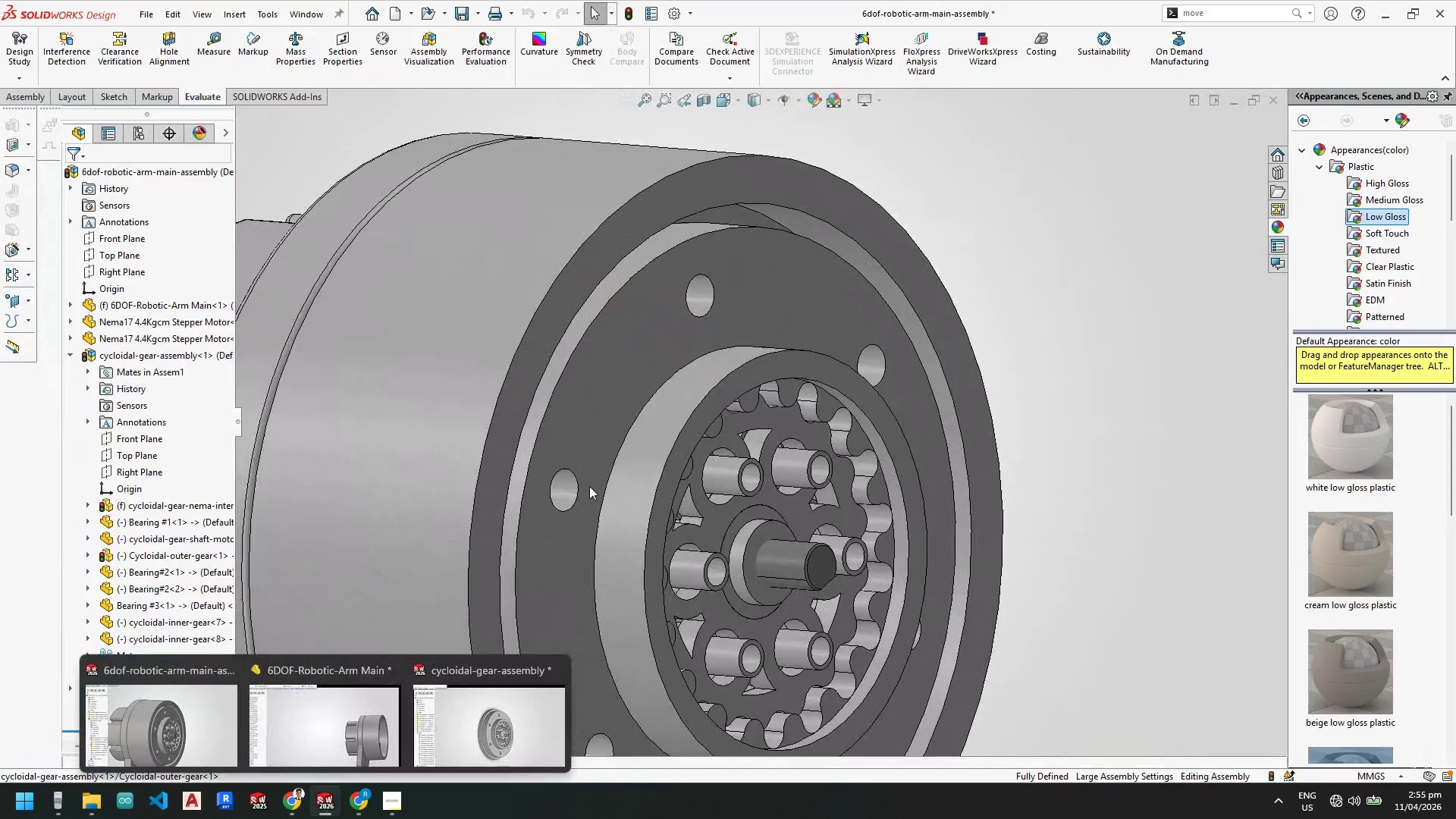 
scroll: coordinate [585, 502], scroll_direction: down, amount: 1.0
 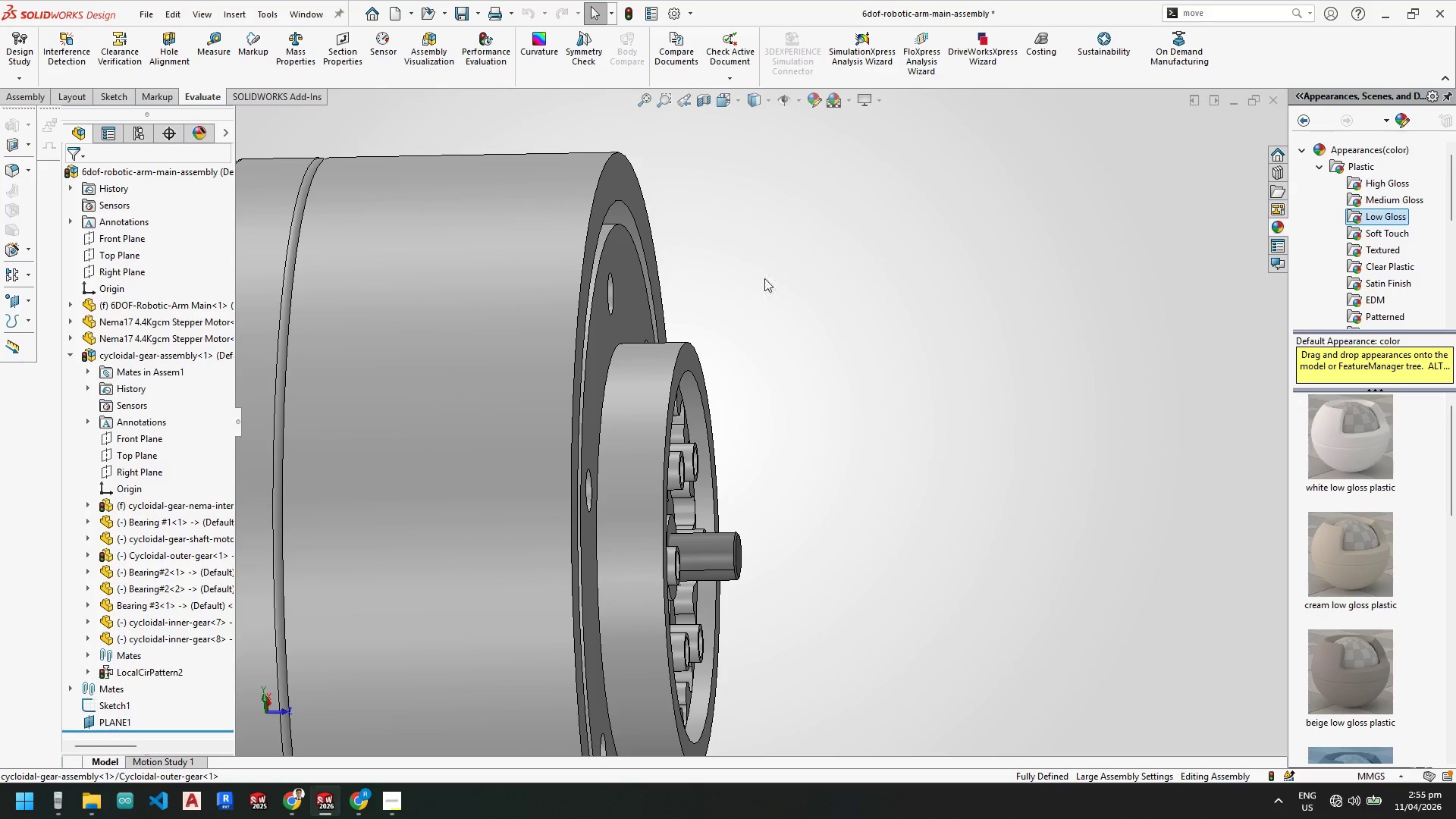 
scroll: coordinate [706, 269], scroll_direction: up, amount: 1.0
 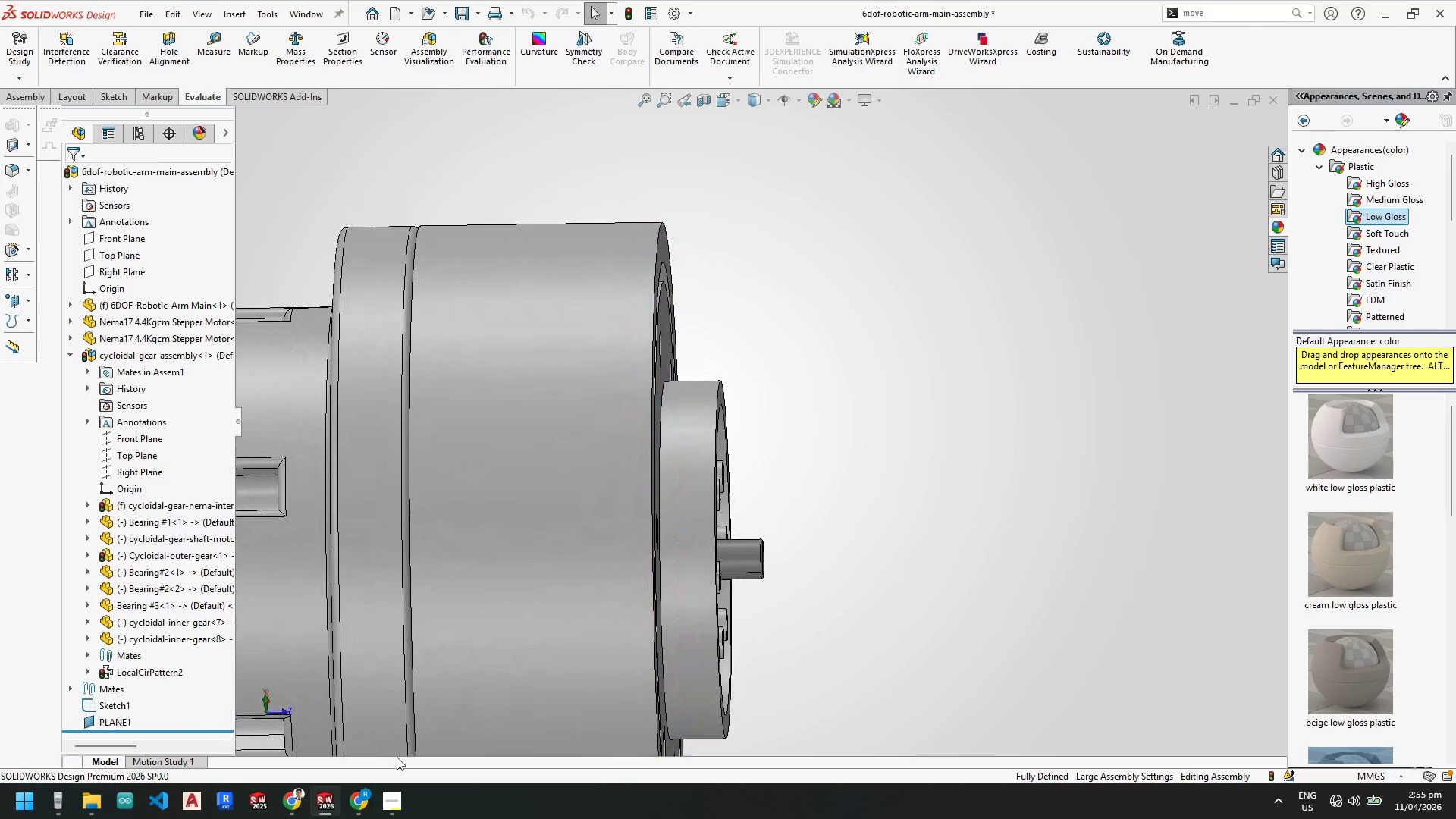 
mouse_move([313, 784])
 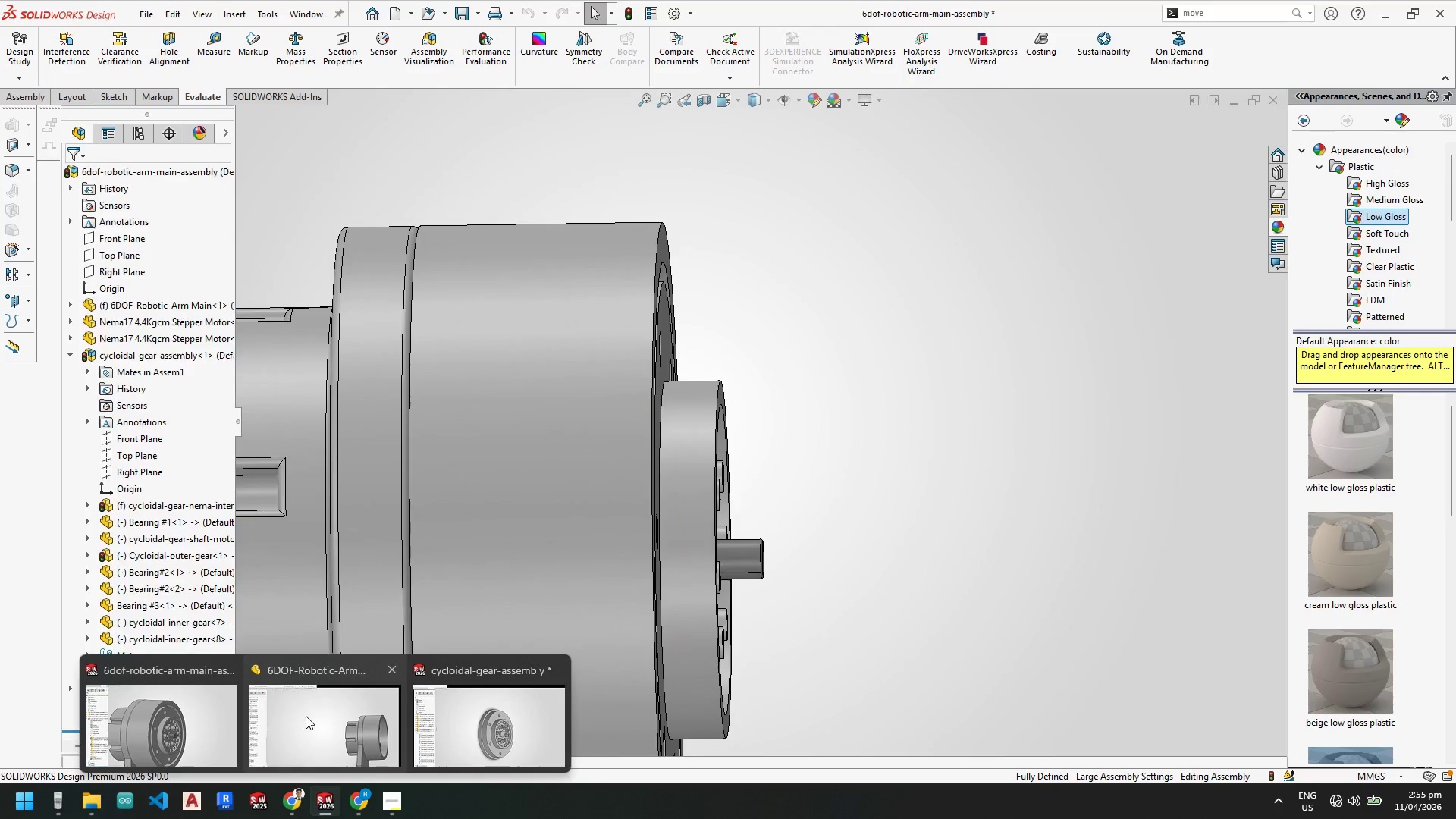 
left_click([306, 716])
 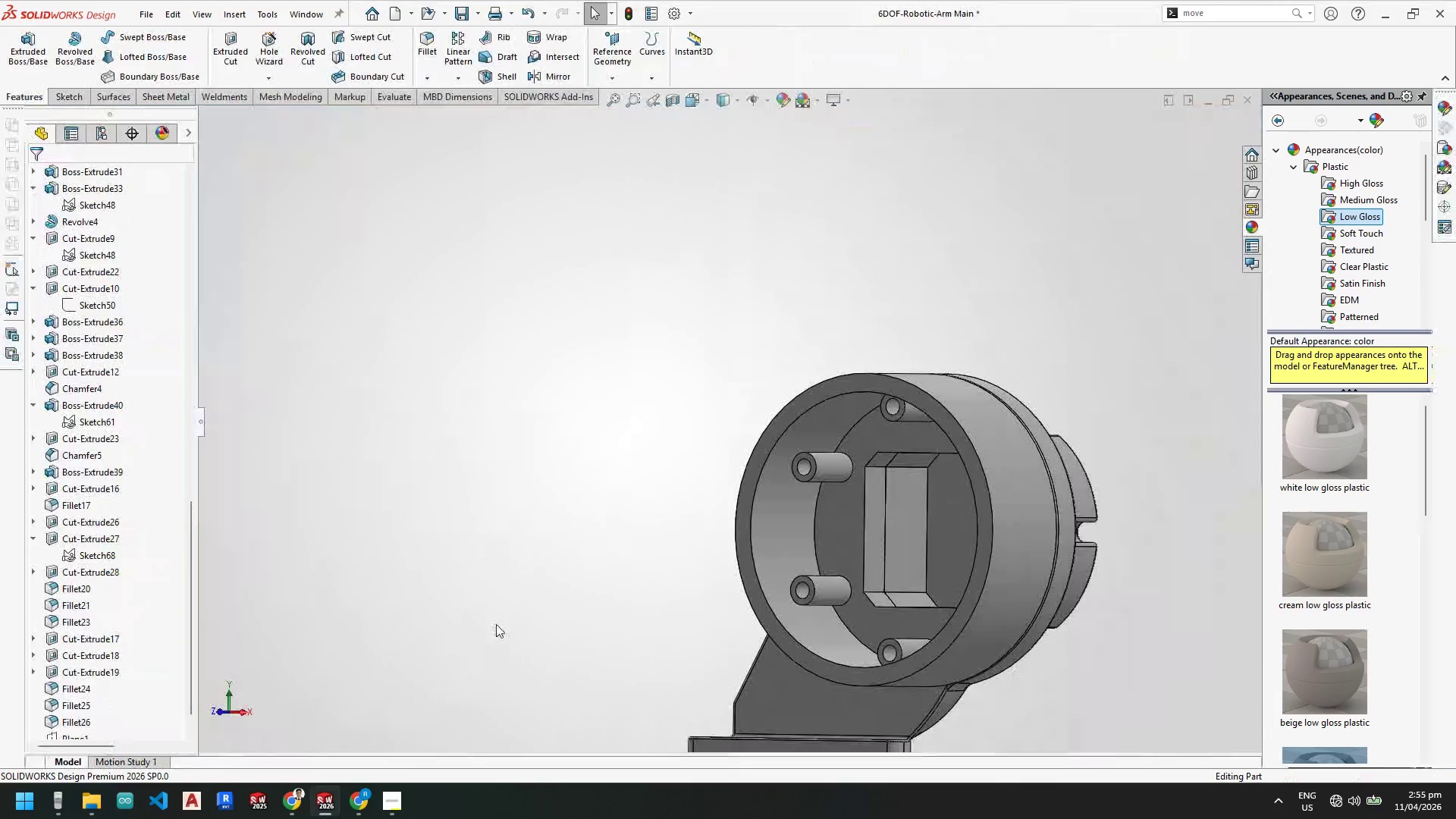 
scroll: coordinate [774, 473], scroll_direction: none, amount: 0.0
 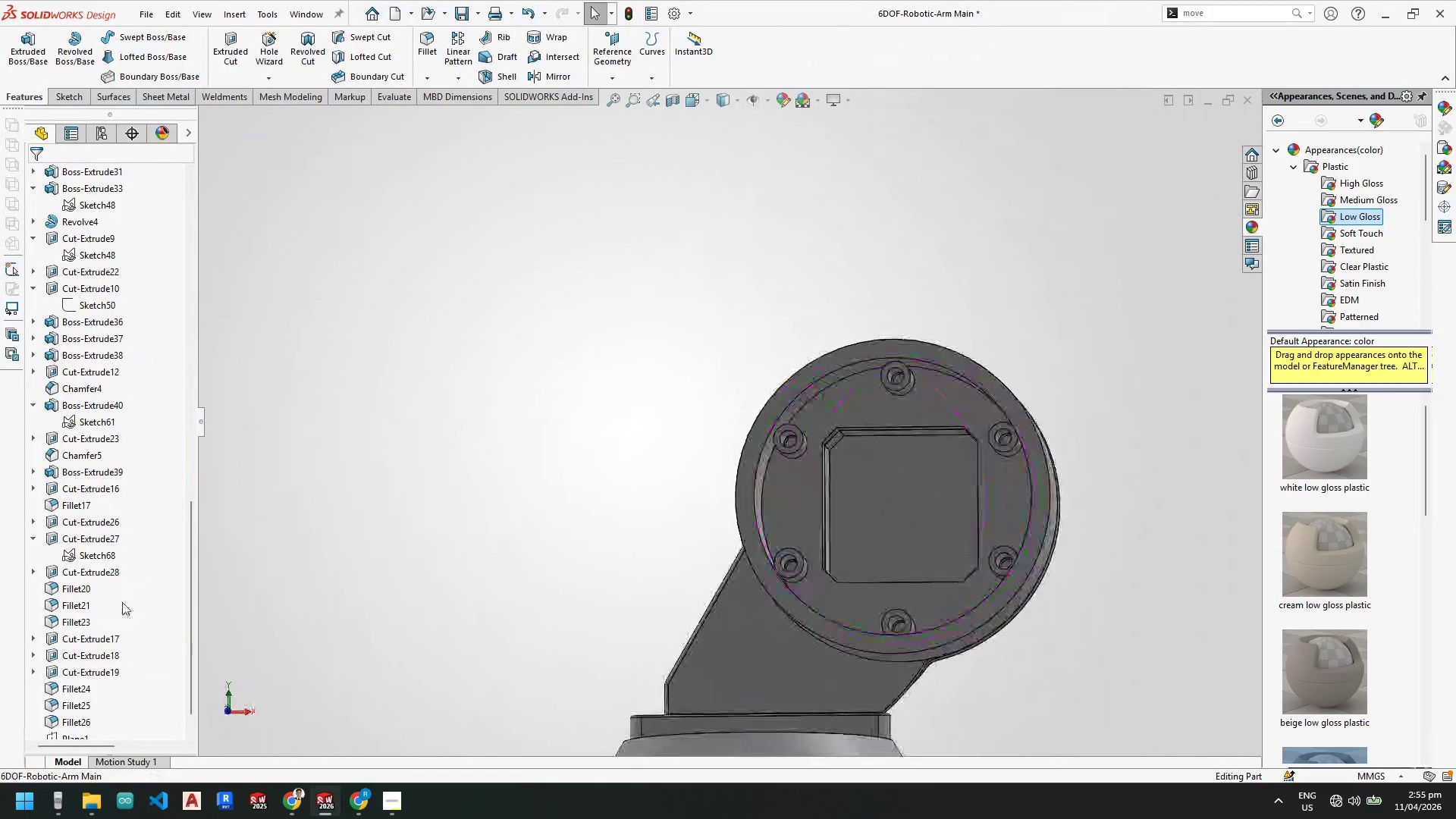 
scroll: coordinate [87, 675], scroll_direction: down, amount: 7.0
 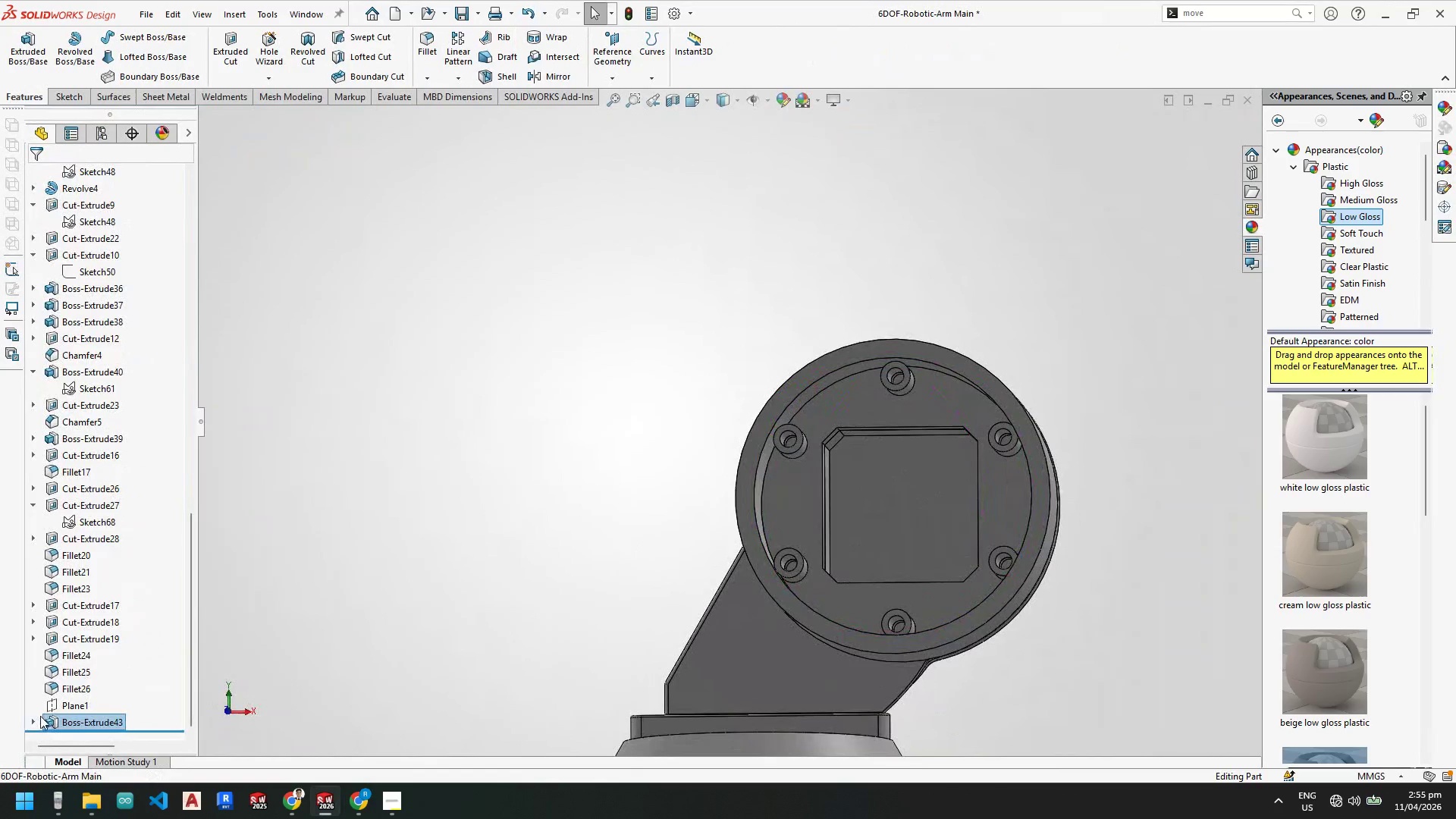 
left_click_drag(start_coordinate=[38, 717], to_coordinate=[33, 719])
 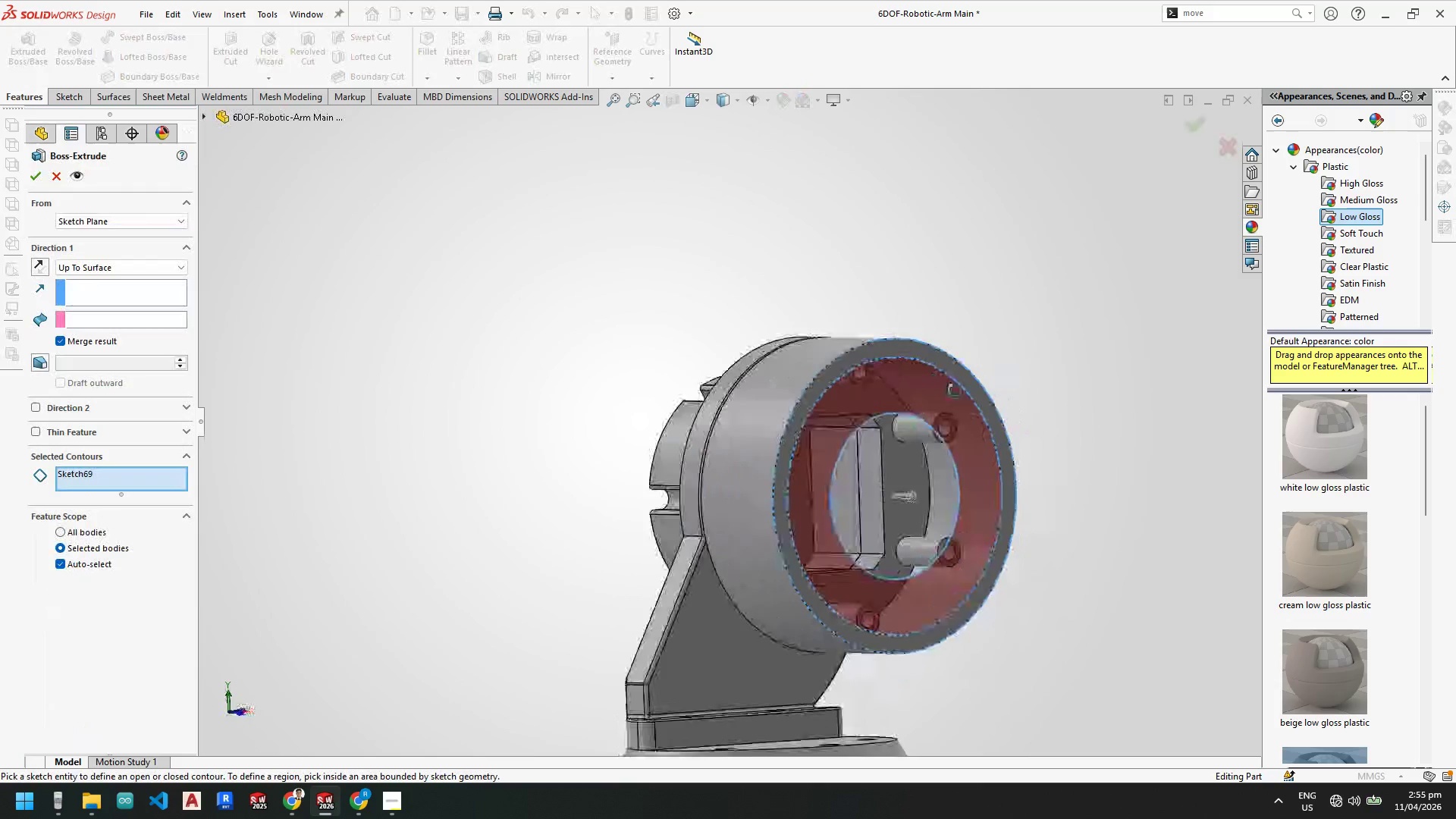 
left_click([943, 347])
 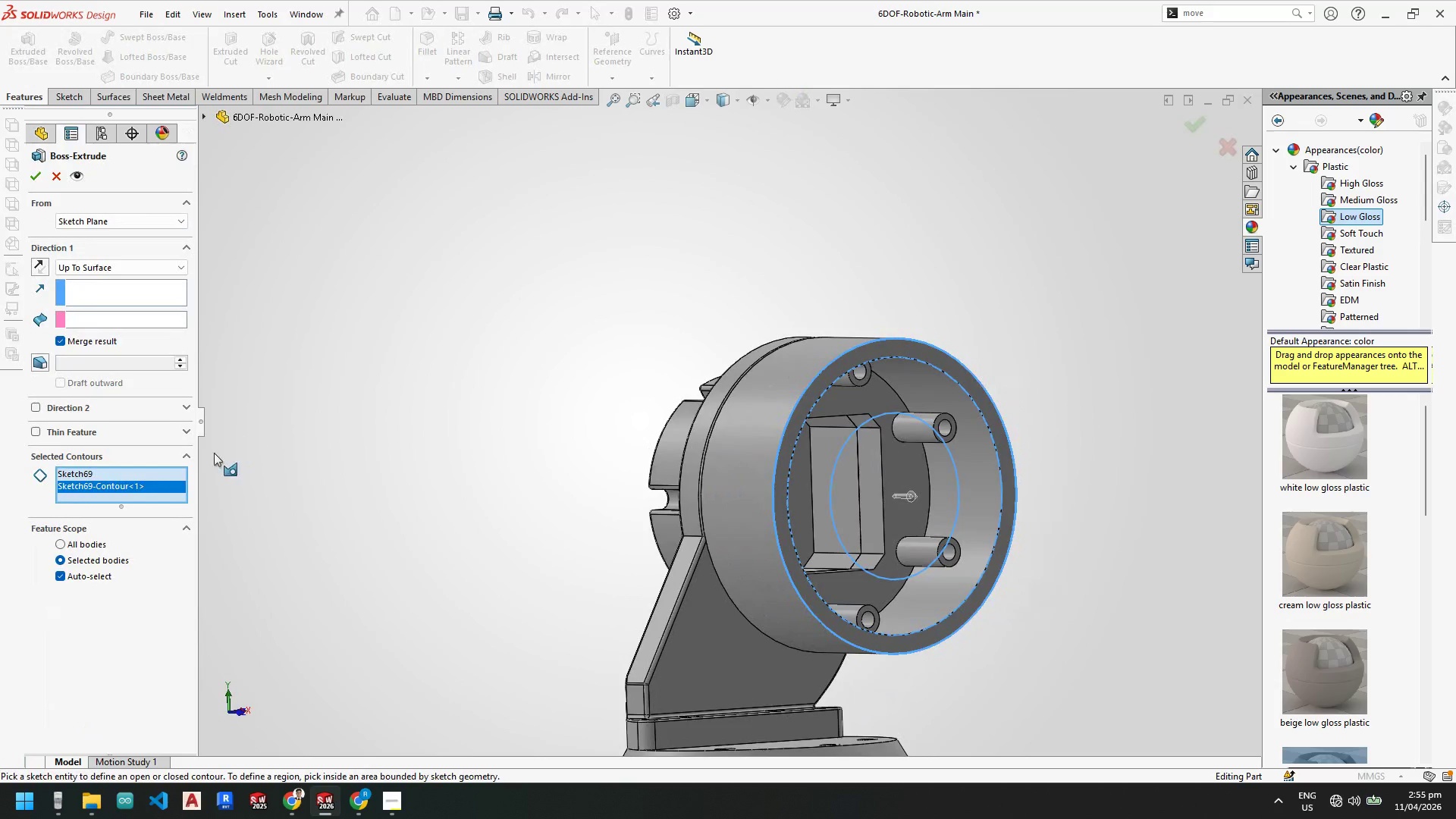 
right_click([130, 476])
 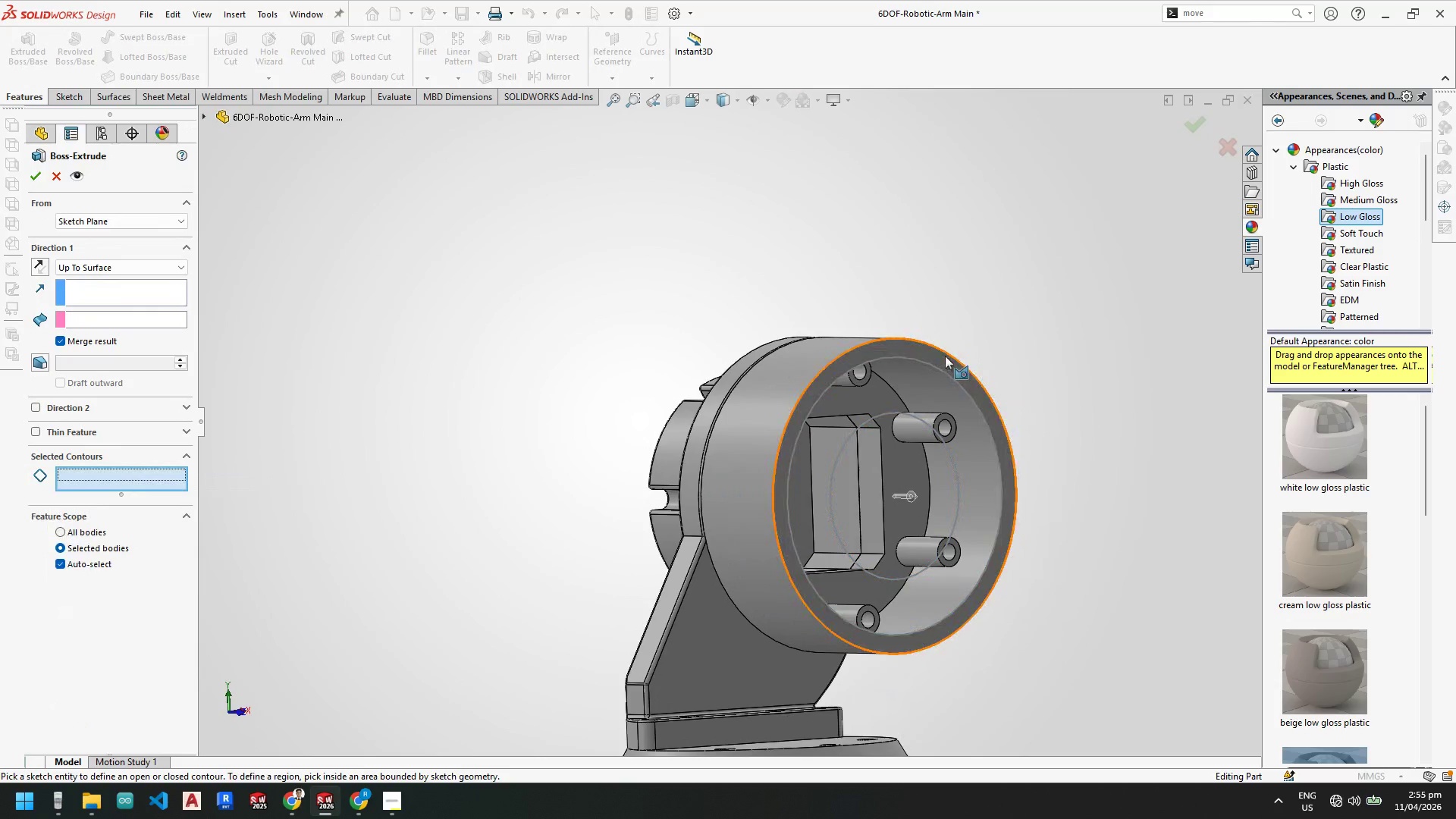 
left_click([948, 352])
 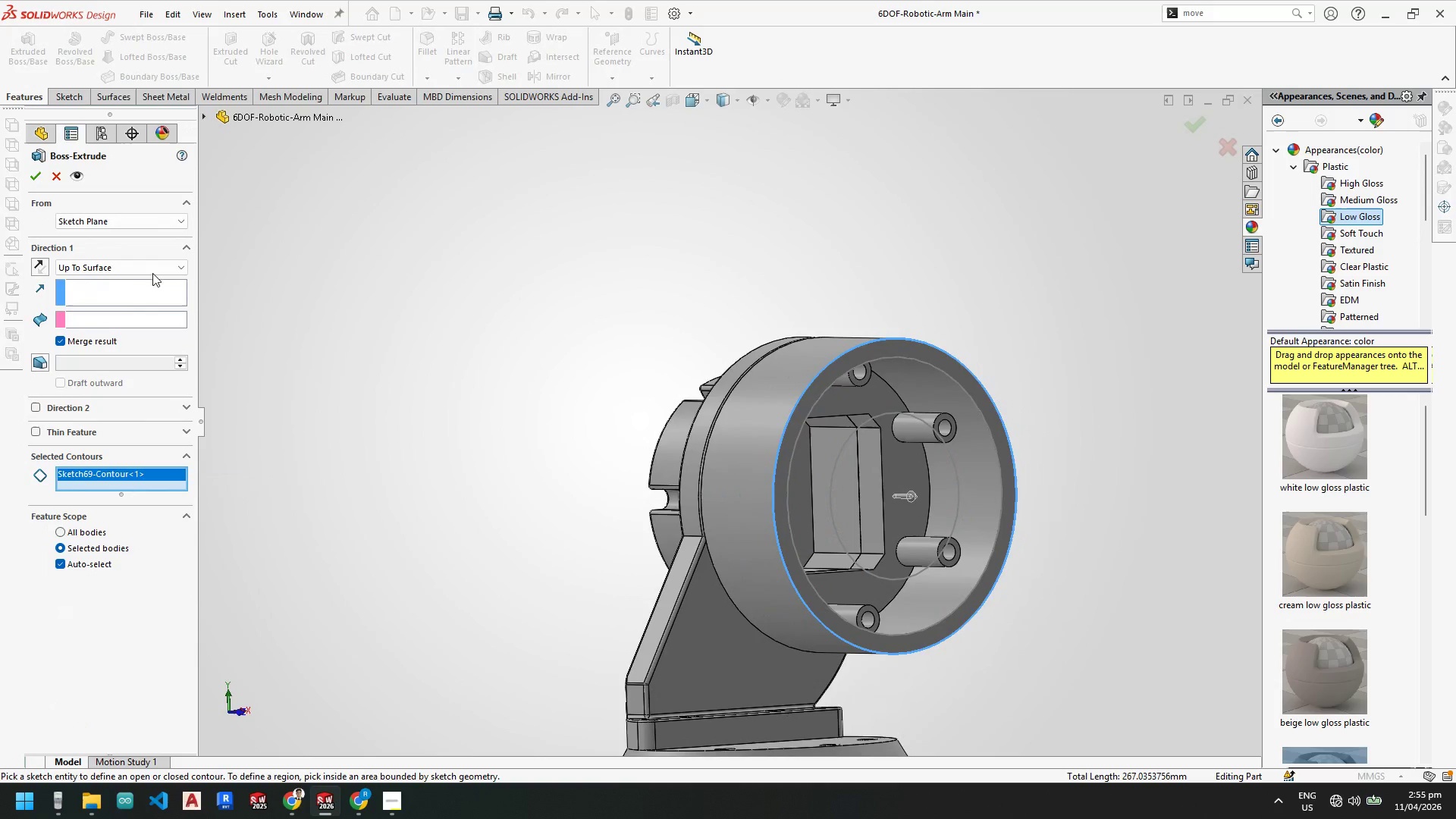 
left_click([124, 266])
 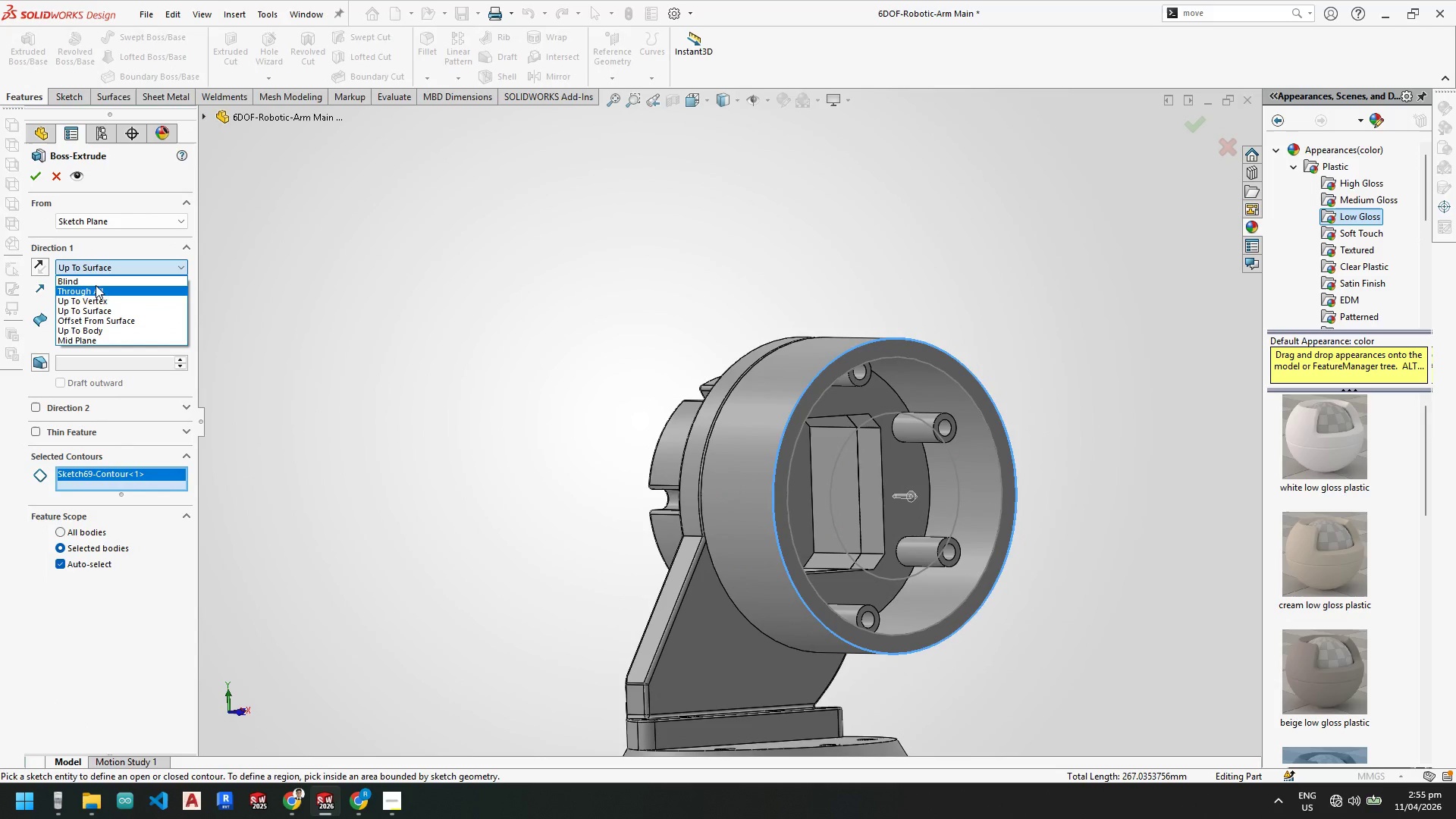 
left_click([92, 278])
 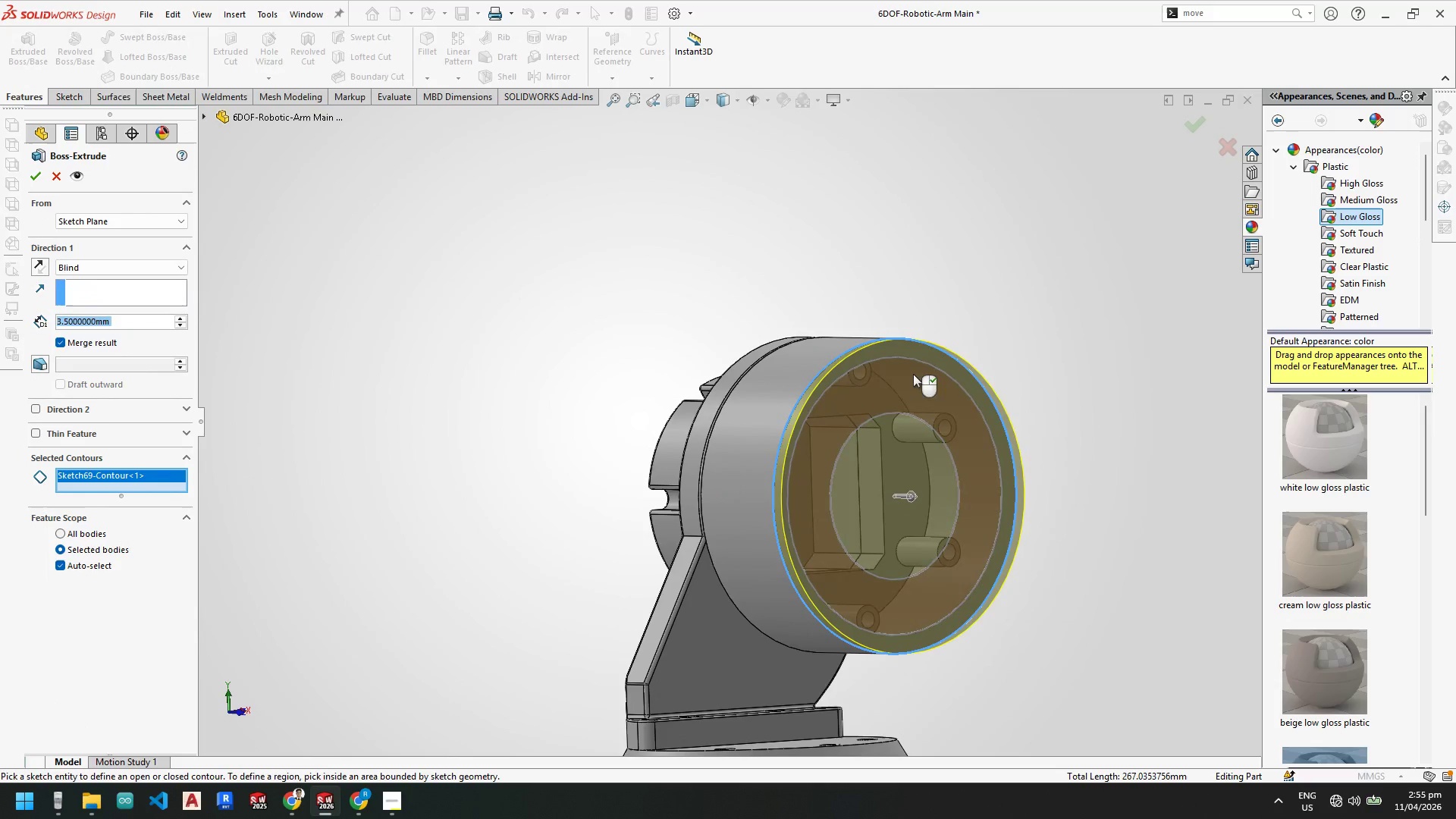 
scroll: coordinate [955, 386], scroll_direction: down, amount: 3.0
 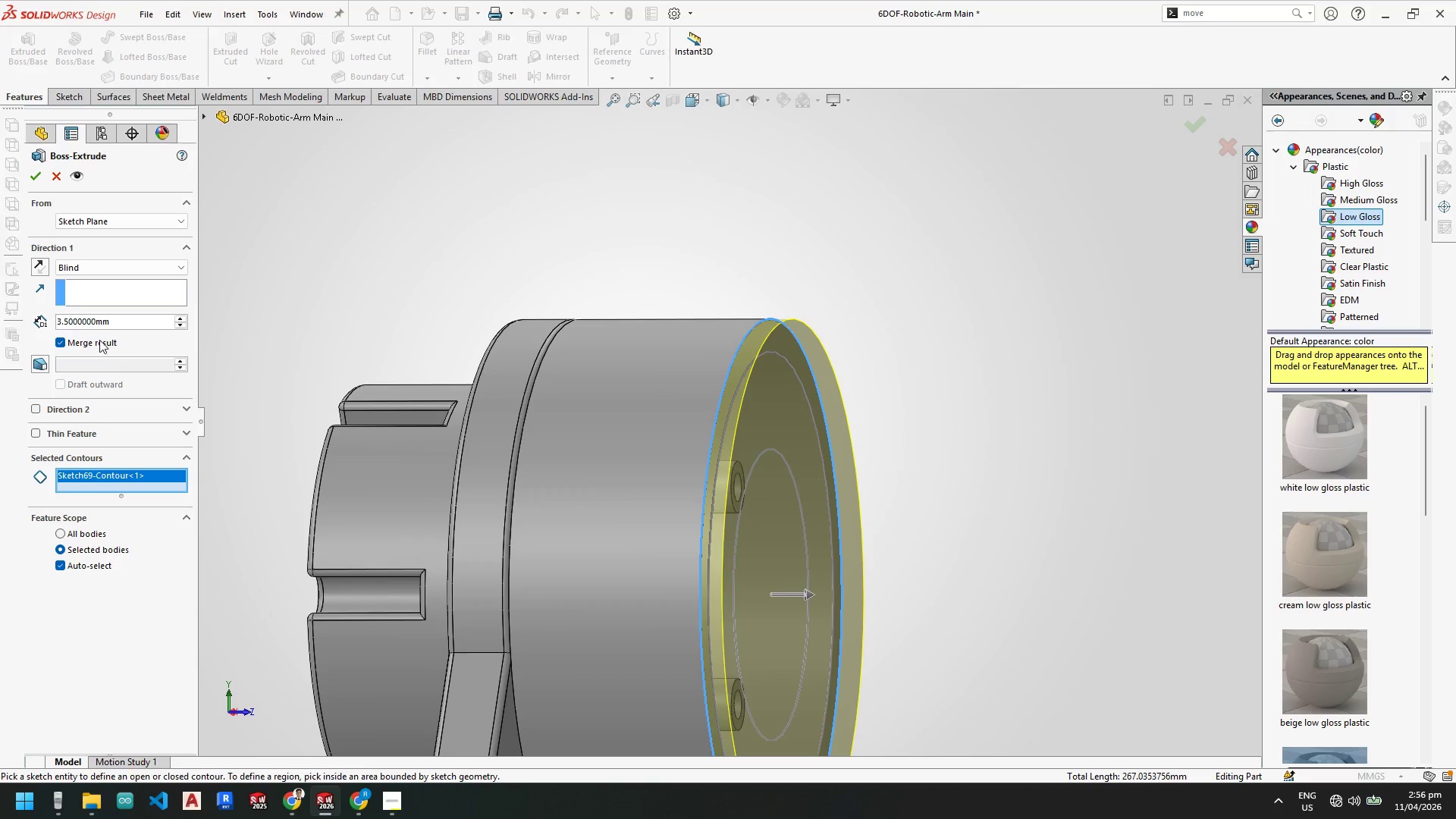 
left_click_drag(start_coordinate=[134, 315], to_coordinate=[0, 300])
 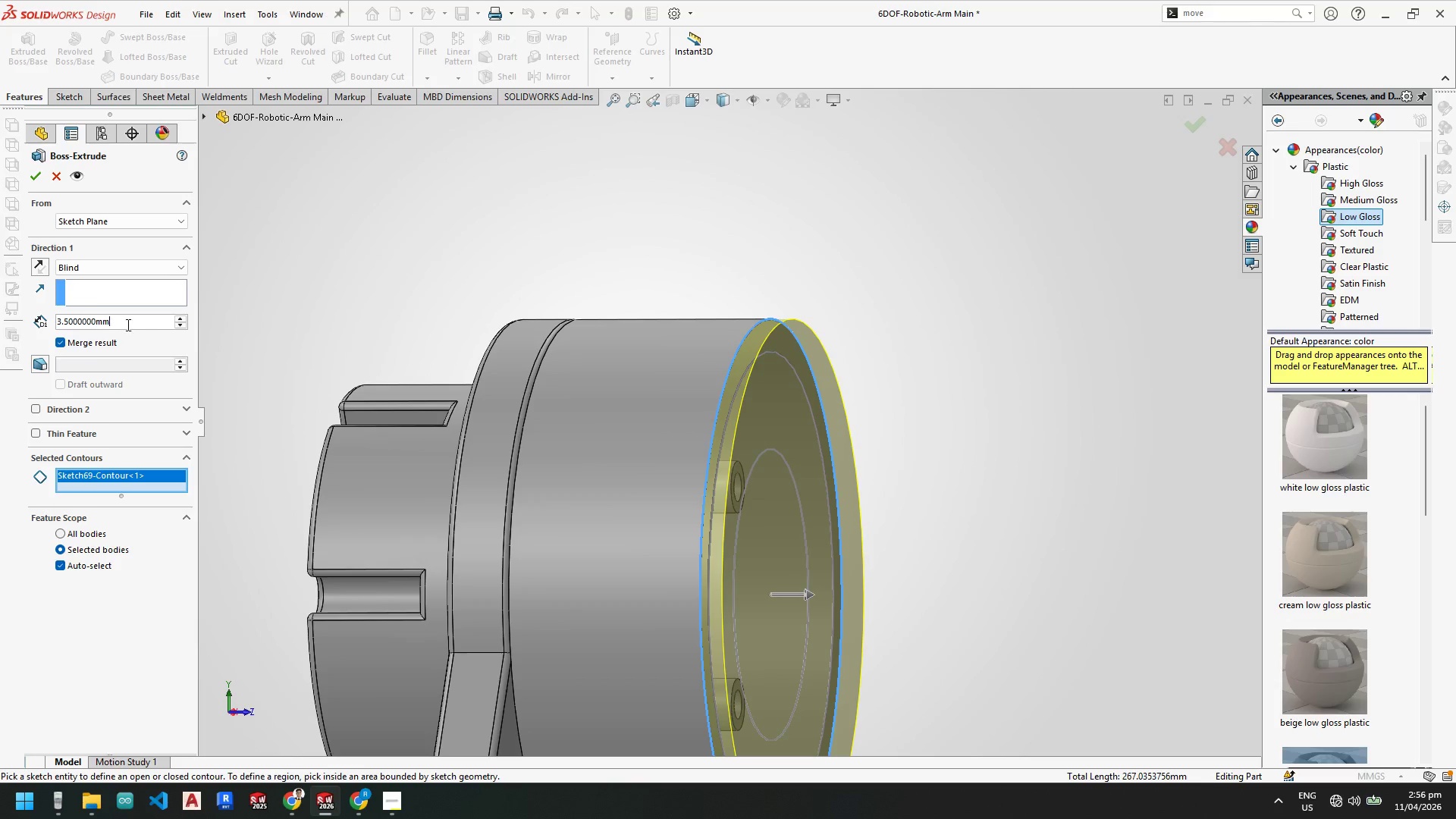 
left_click_drag(start_coordinate=[135, 319], to_coordinate=[0, 305])
 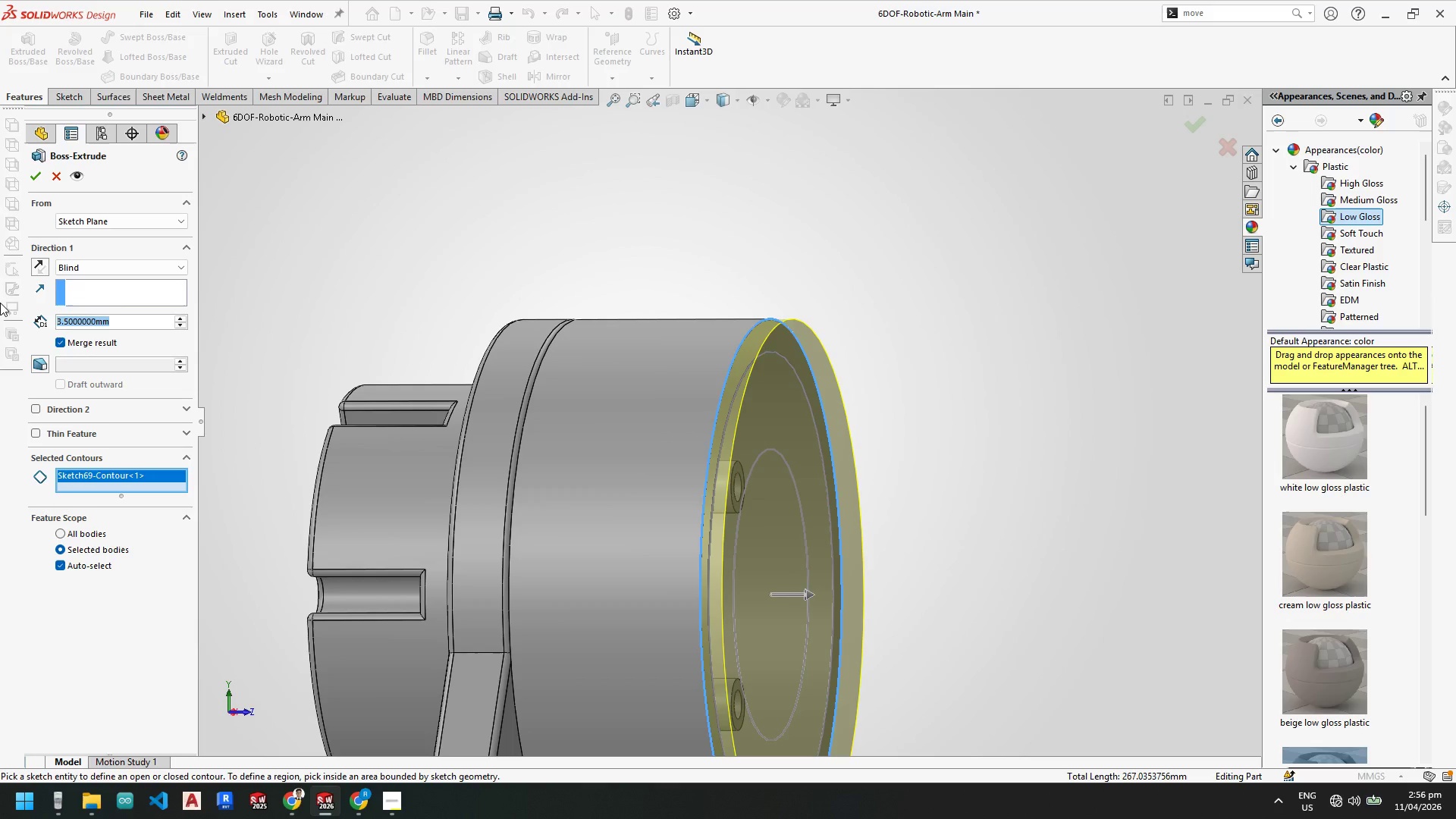 
key(Numpad6)
 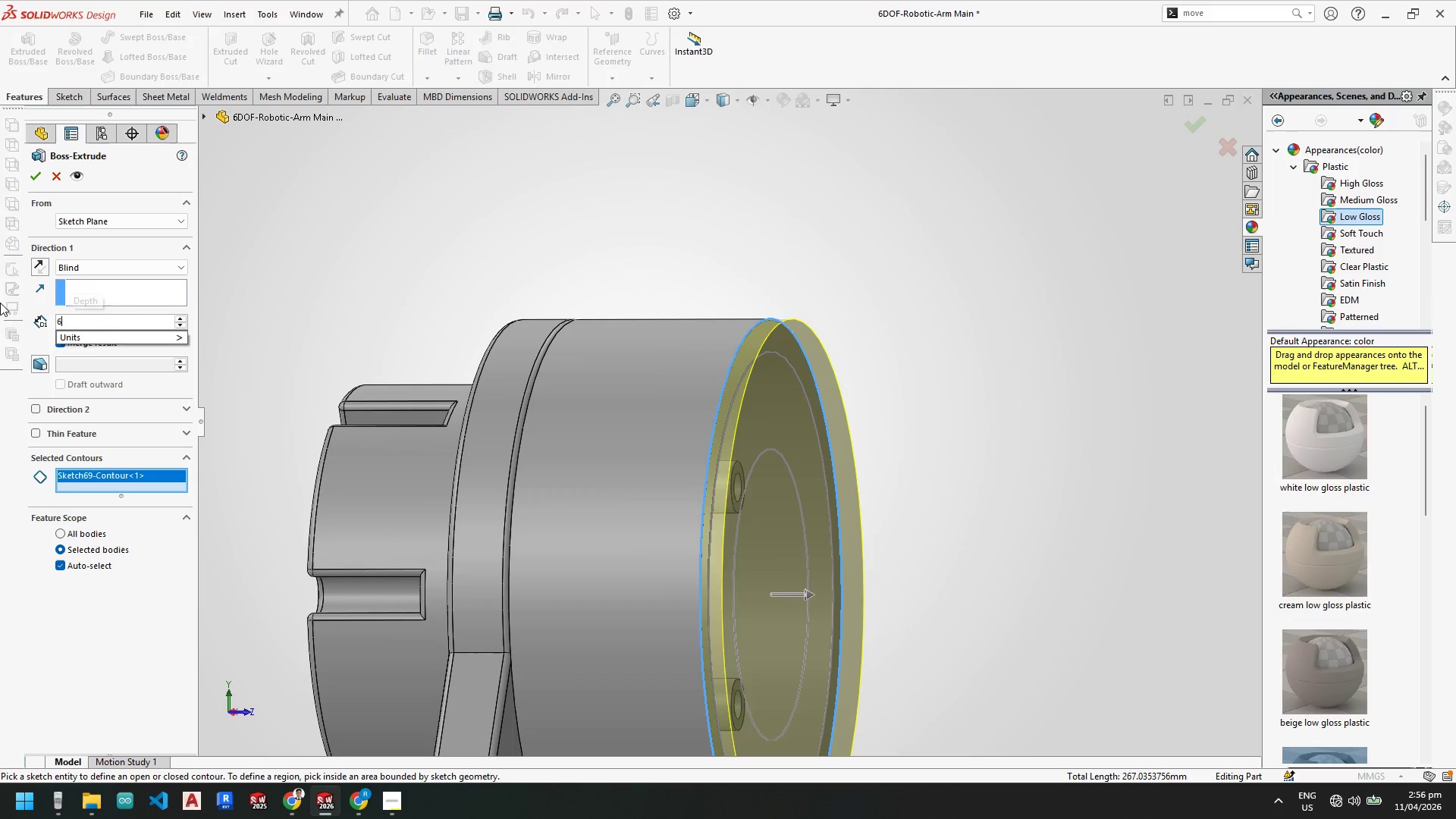 
key(NumpadEnter)
 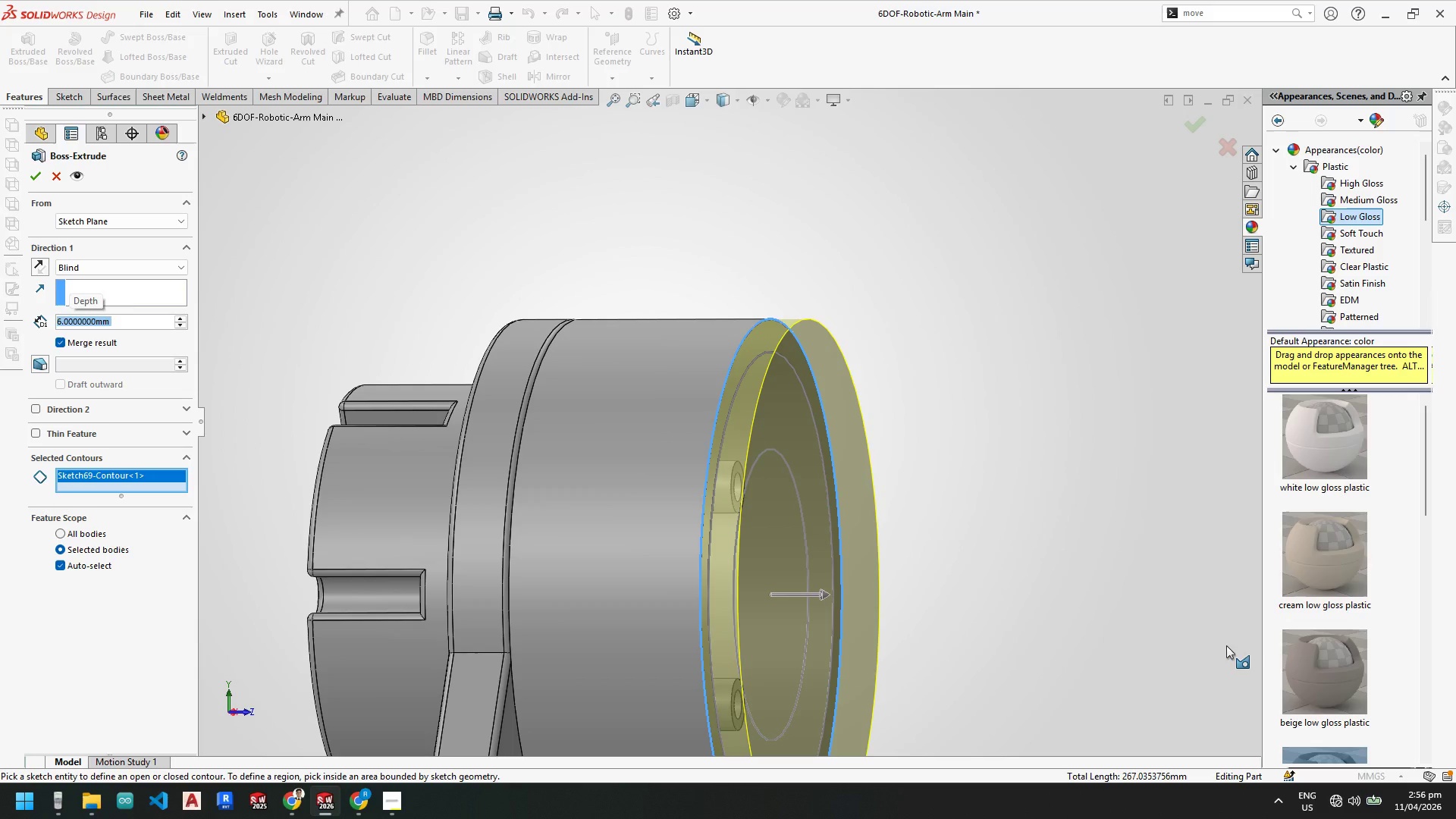 
scroll: coordinate [843, 522], scroll_direction: up, amount: 2.0
 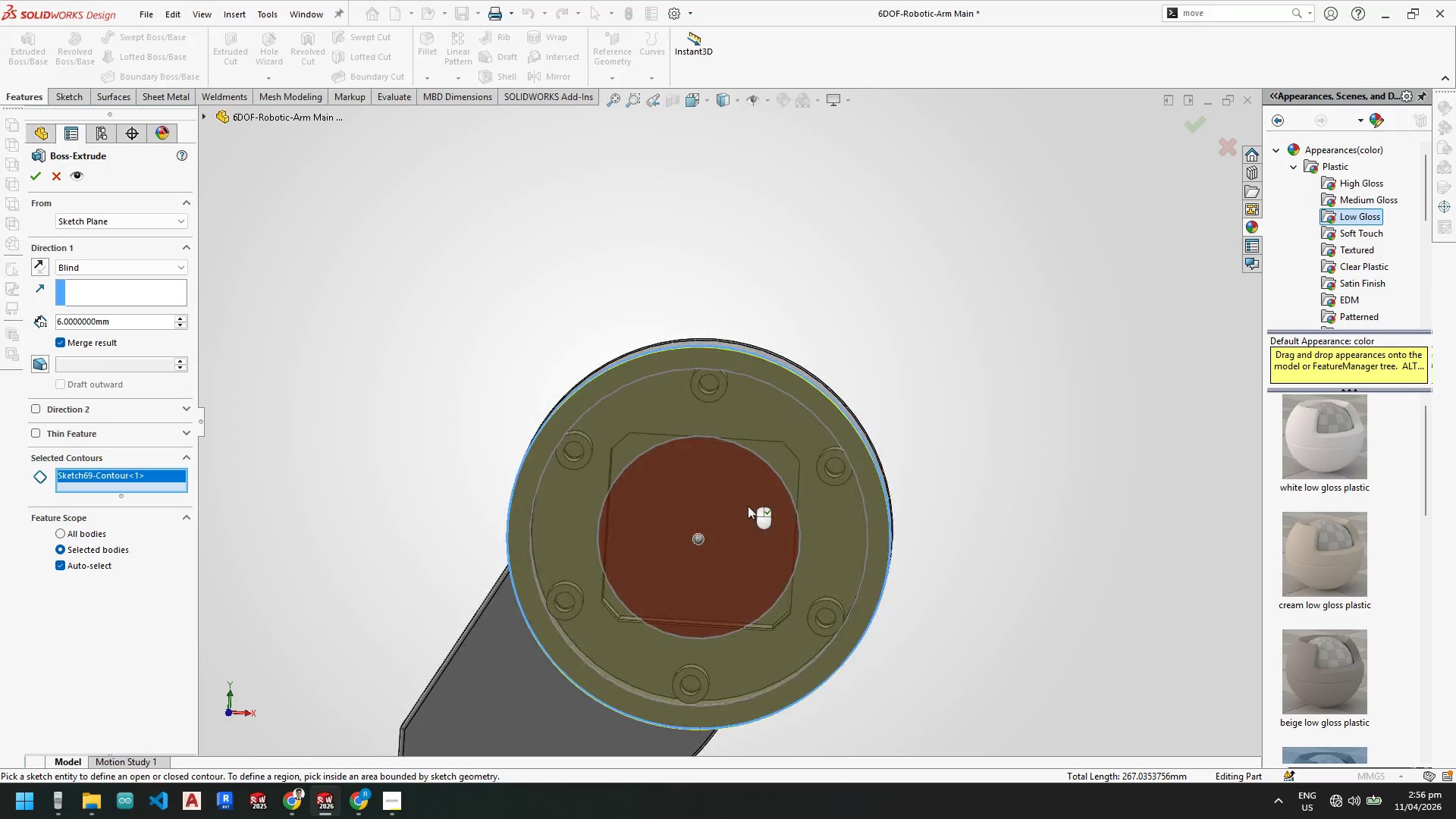 
wait(6.84)
 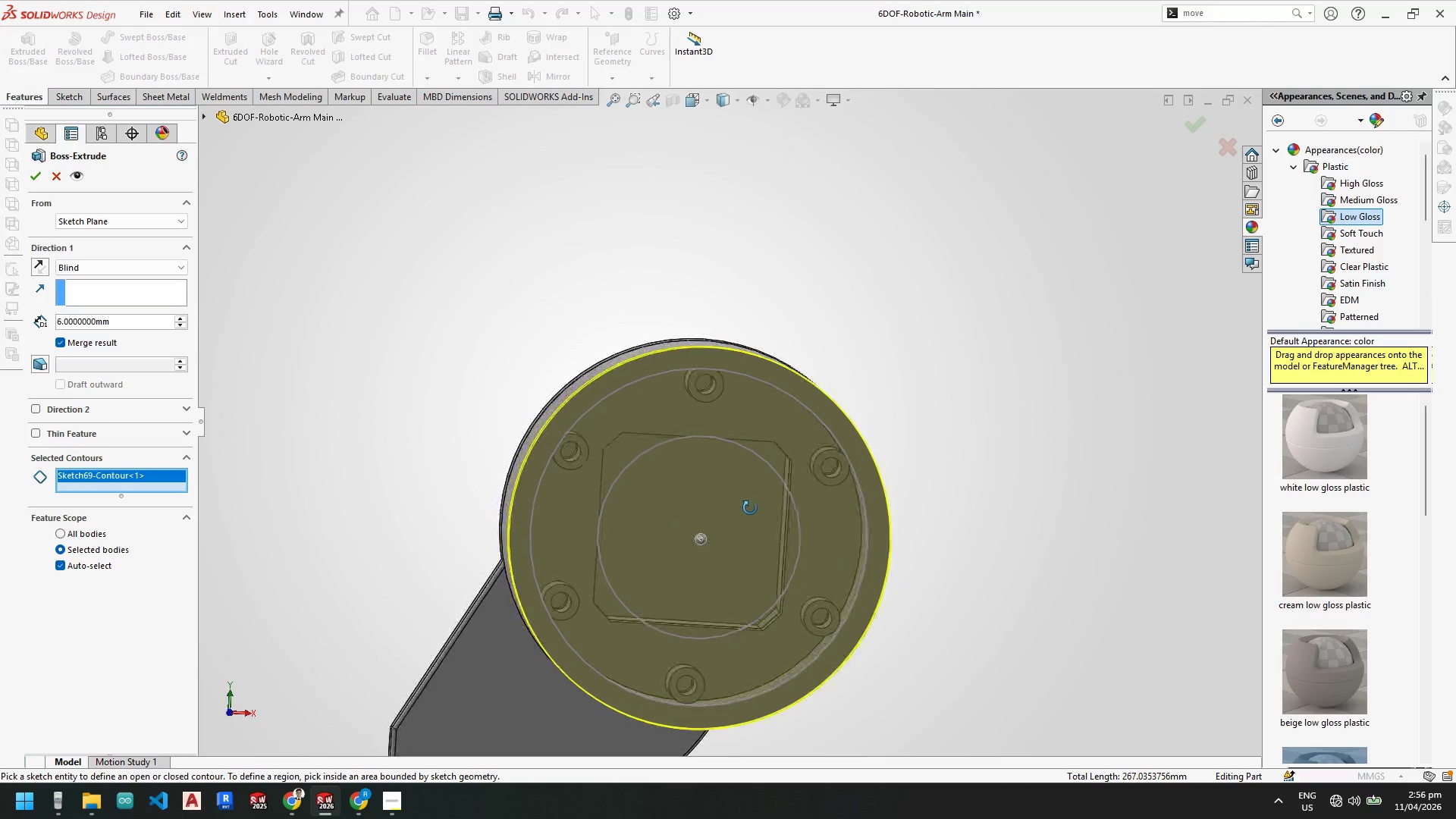 
left_click([34, 177])
 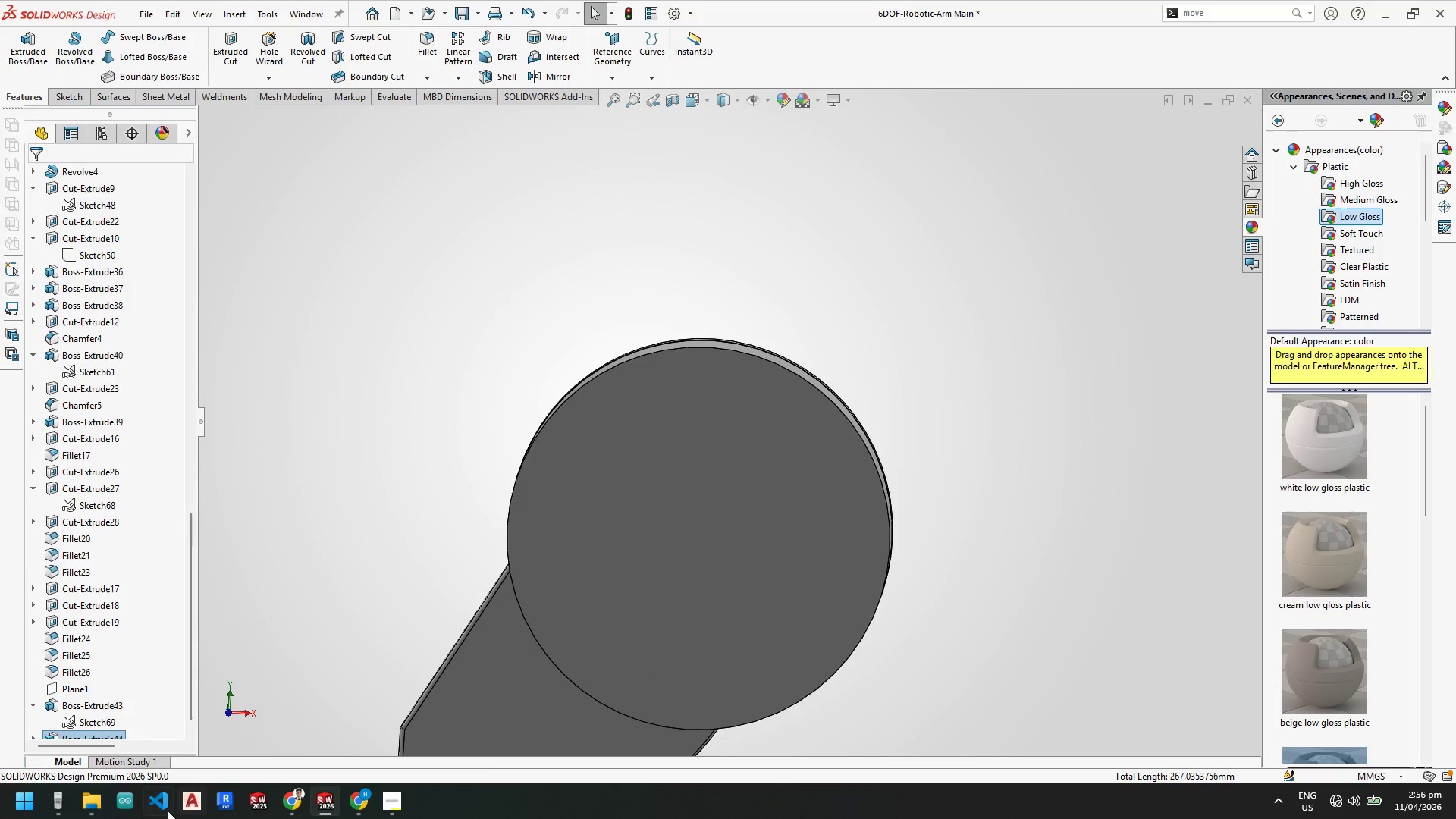 
right_click([85, 723])
 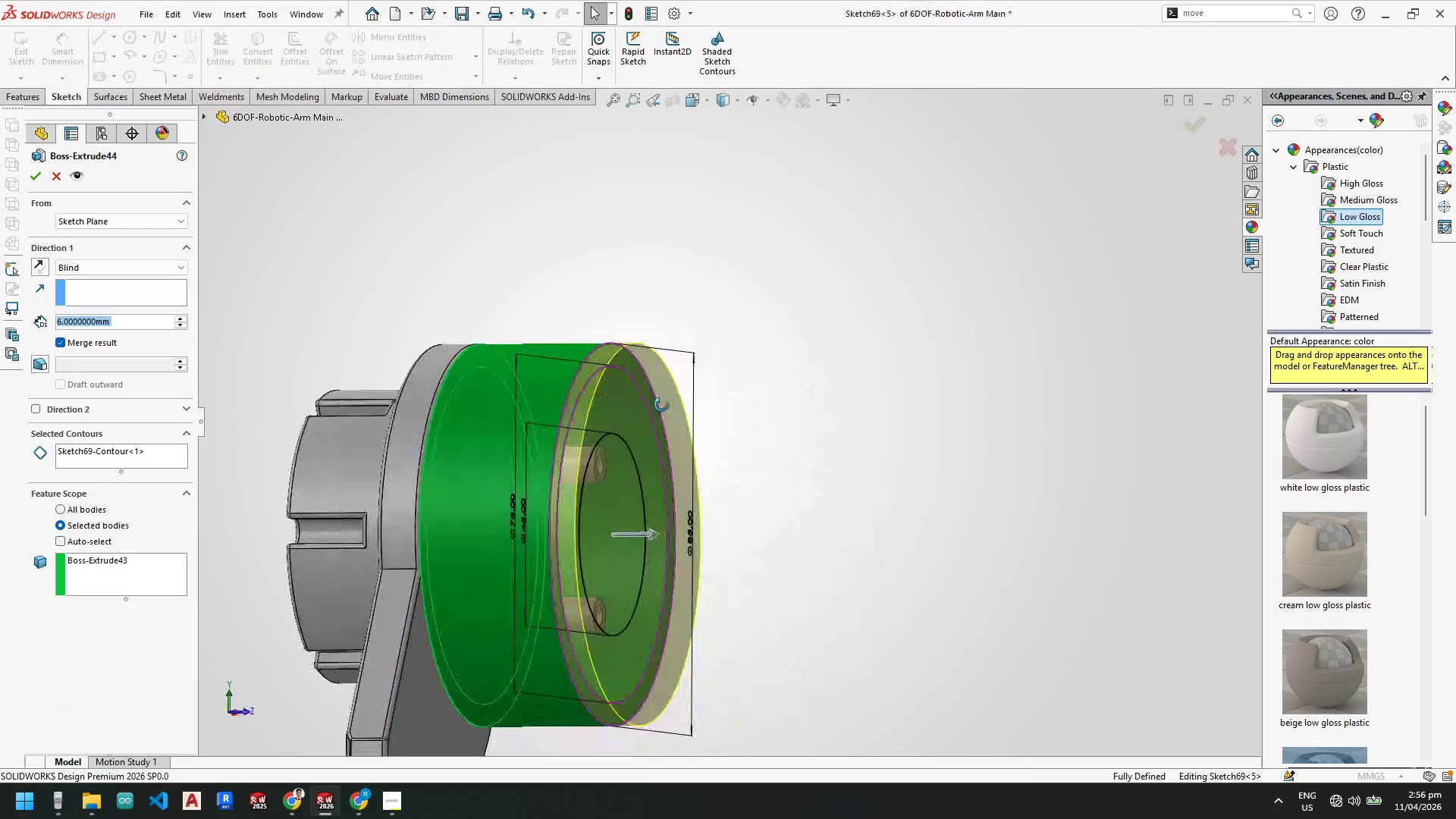 
scroll: coordinate [93, 690], scroll_direction: down, amount: 4.0
 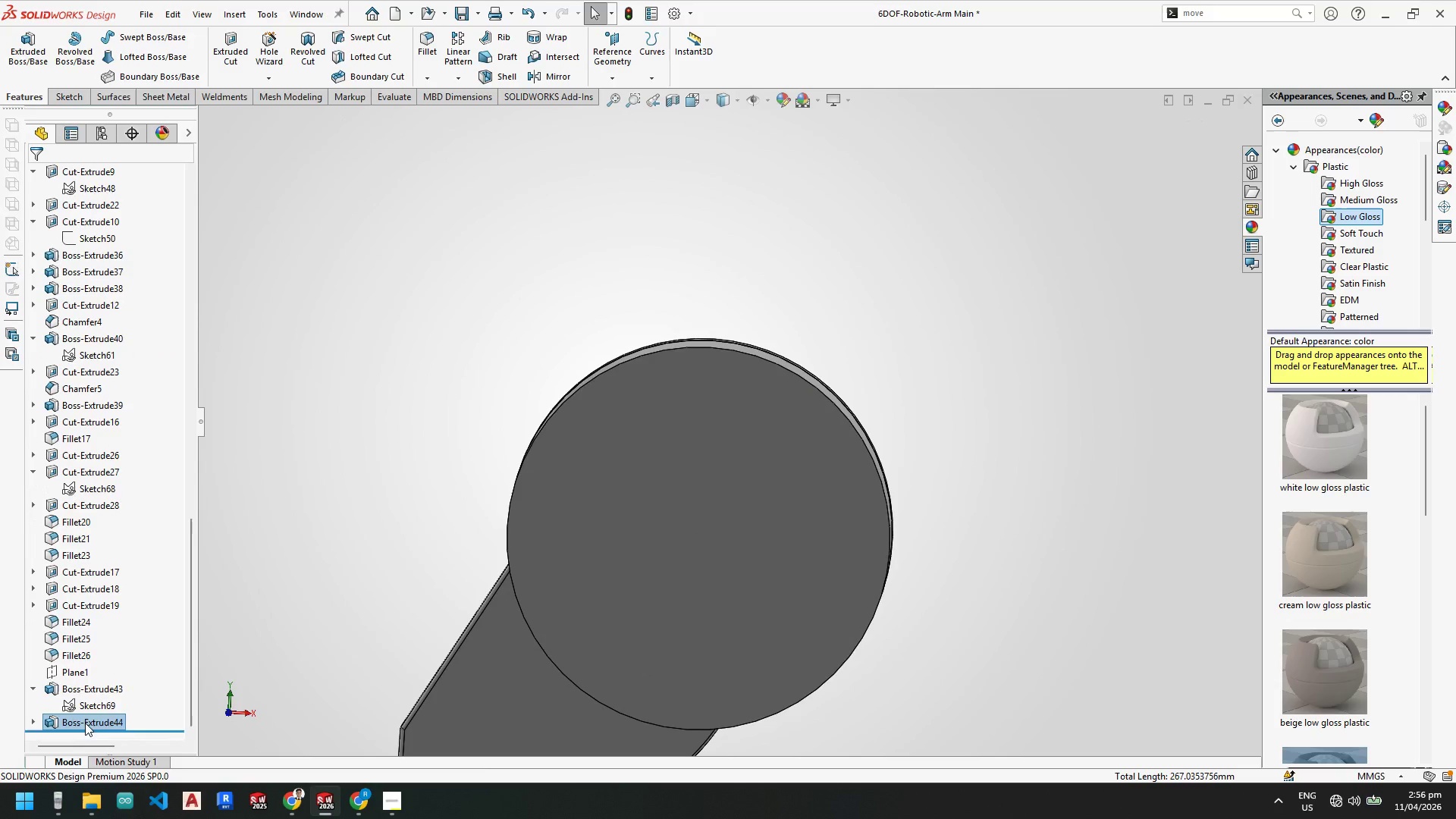 
left_click([527, 391])
 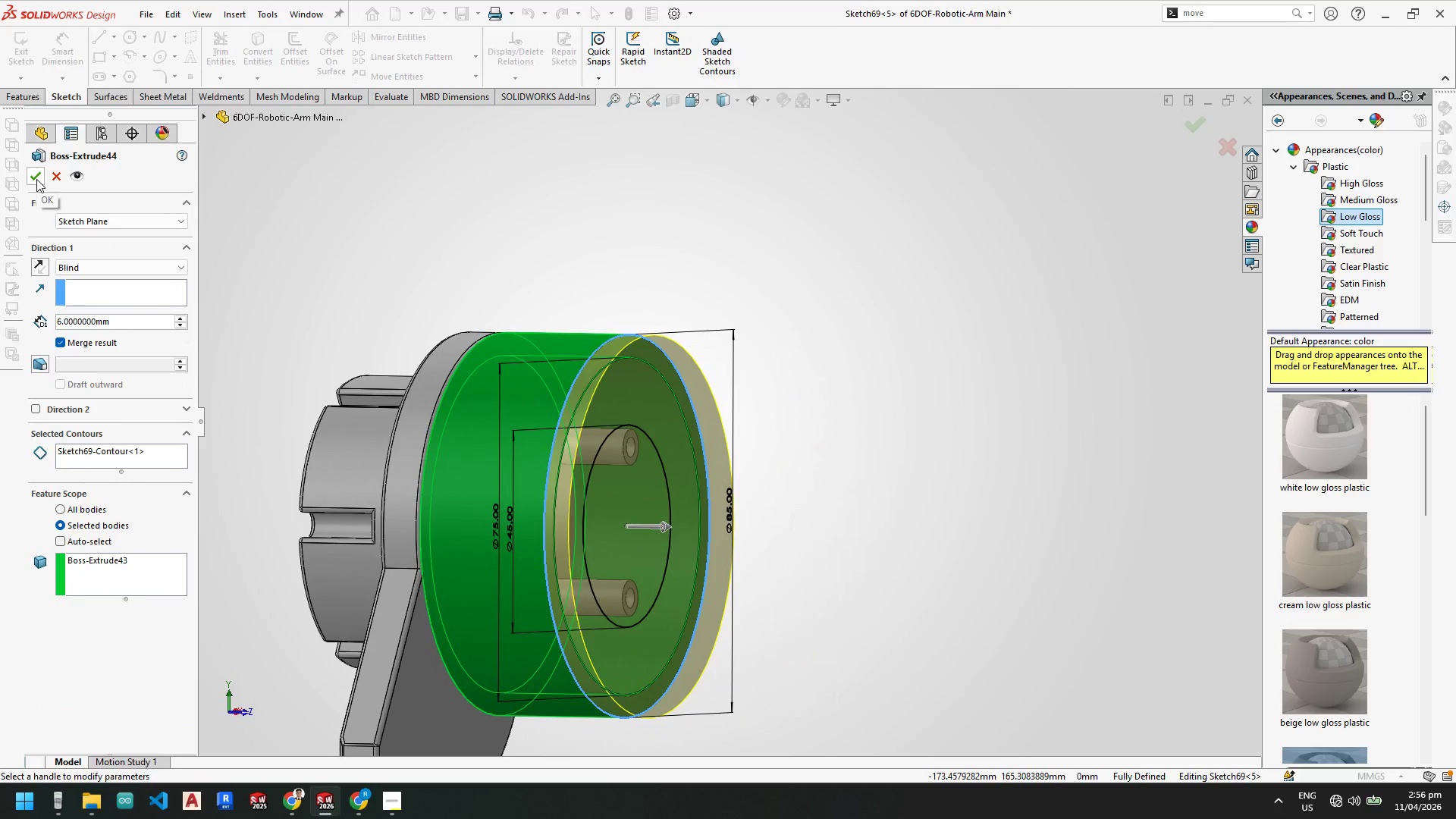 
left_click([36, 179])
 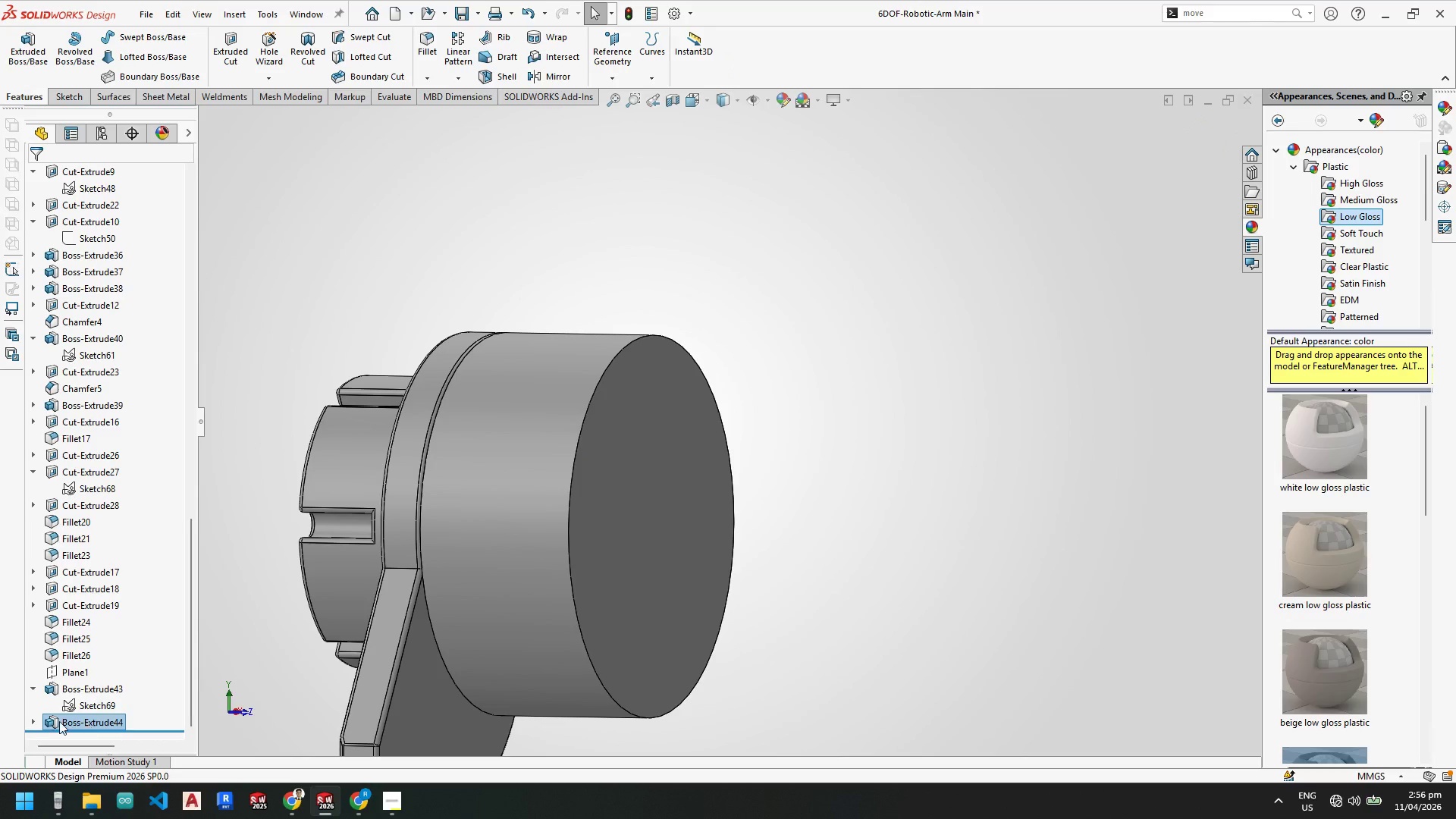 
left_click([36, 716])
 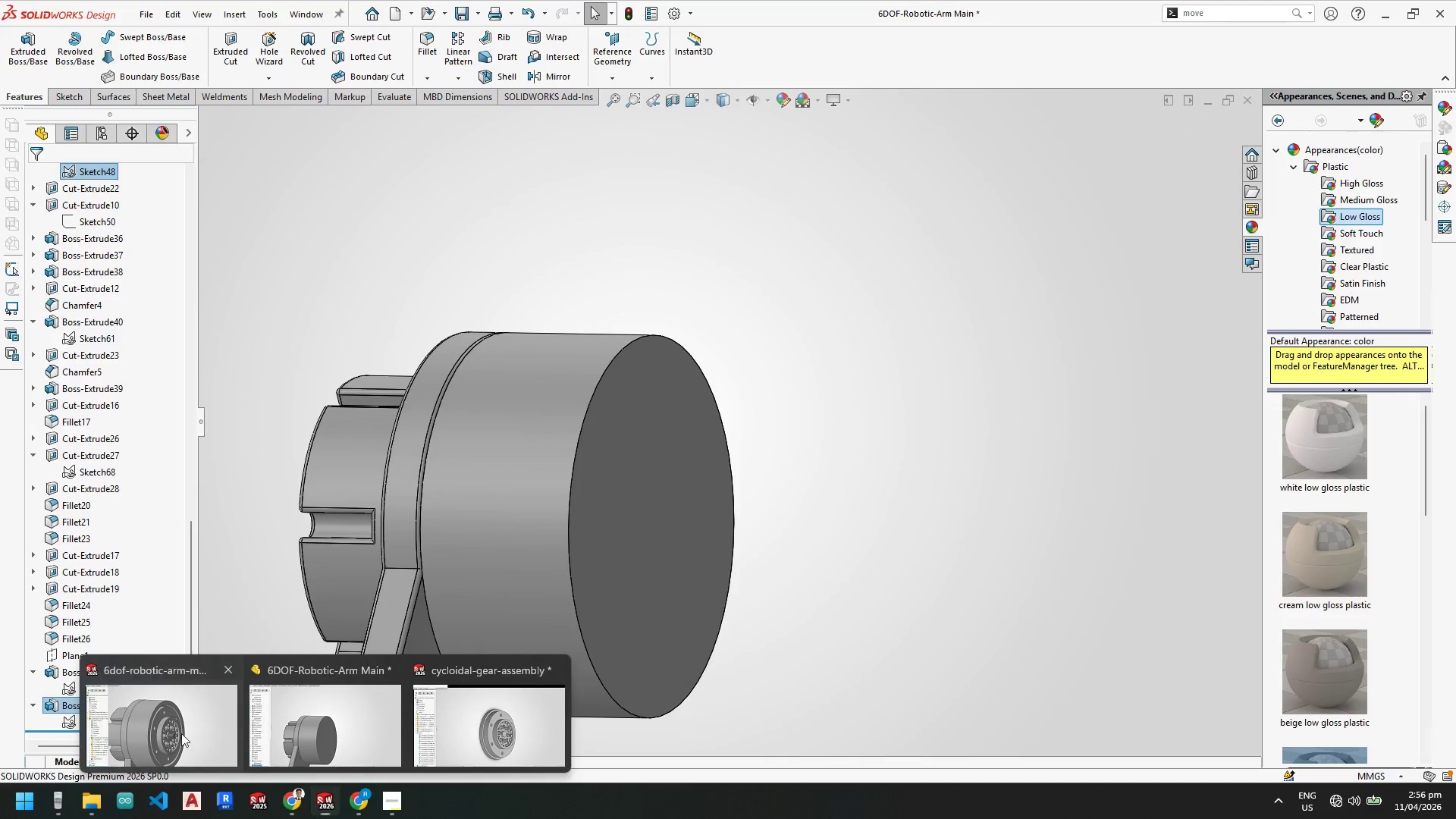 
scroll: coordinate [681, 482], scroll_direction: up, amount: 2.0
 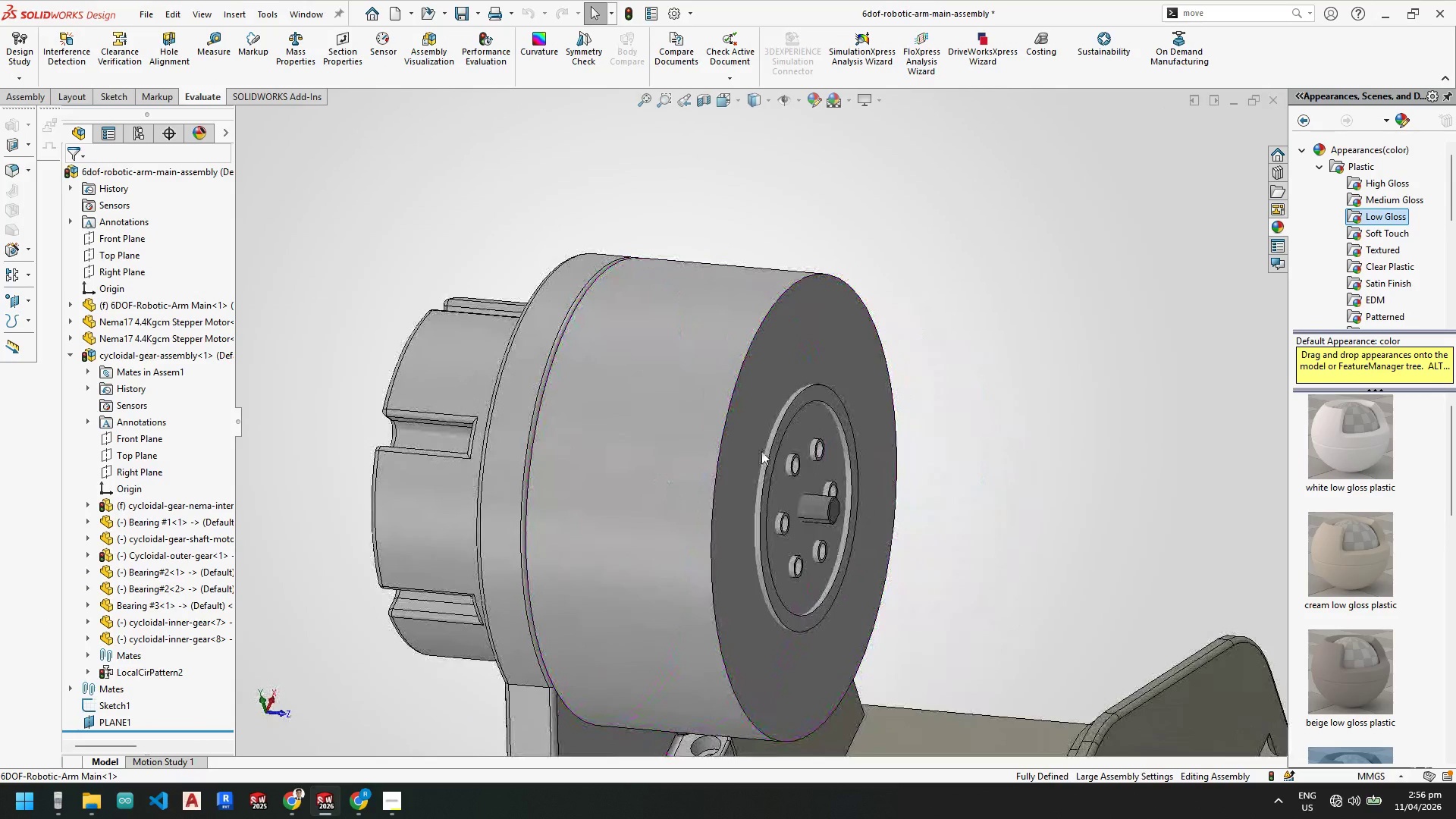 
scroll: coordinate [815, 422], scroll_direction: down, amount: 1.0
 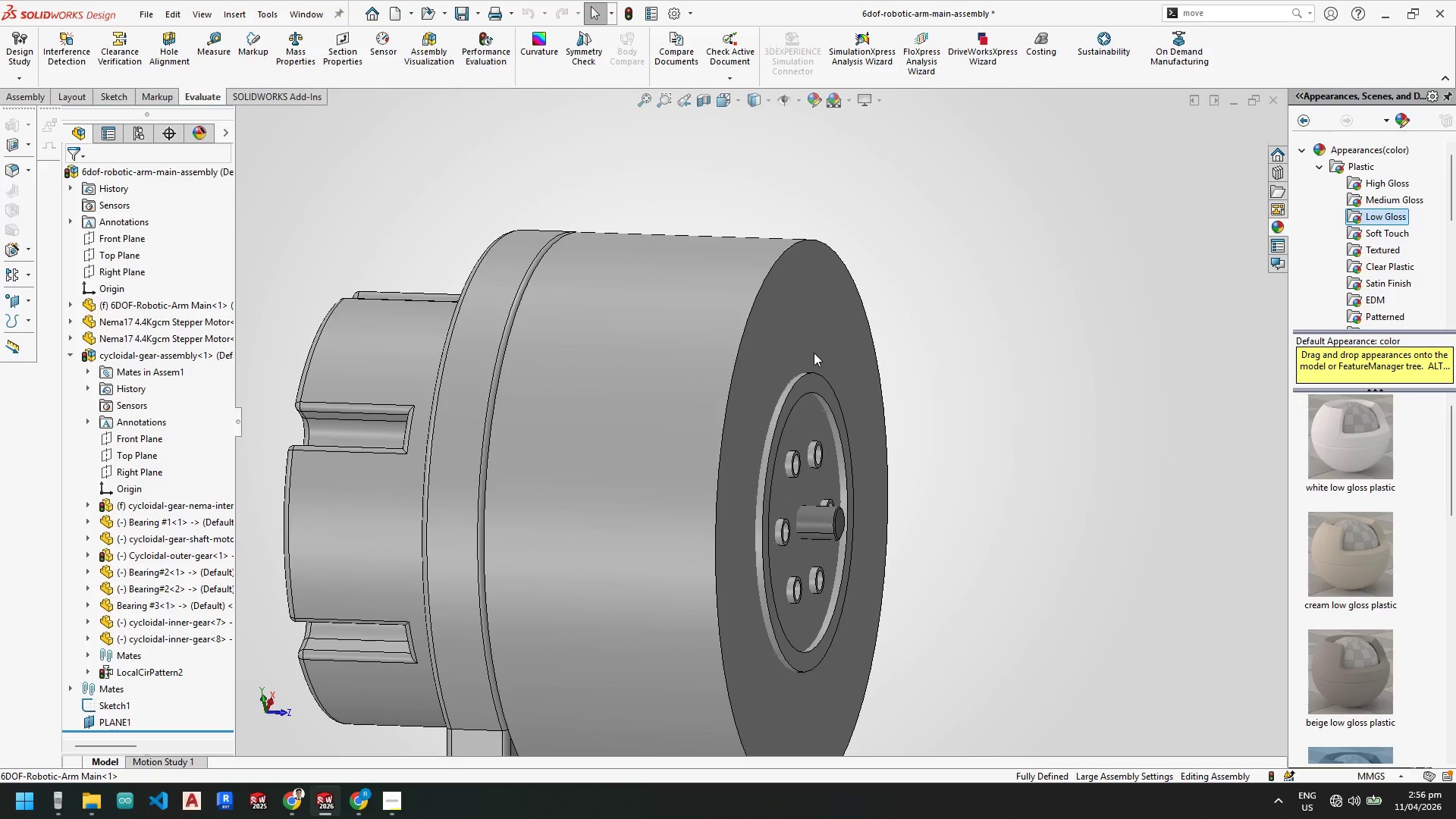 
scroll: coordinate [808, 392], scroll_direction: up, amount: 3.0
 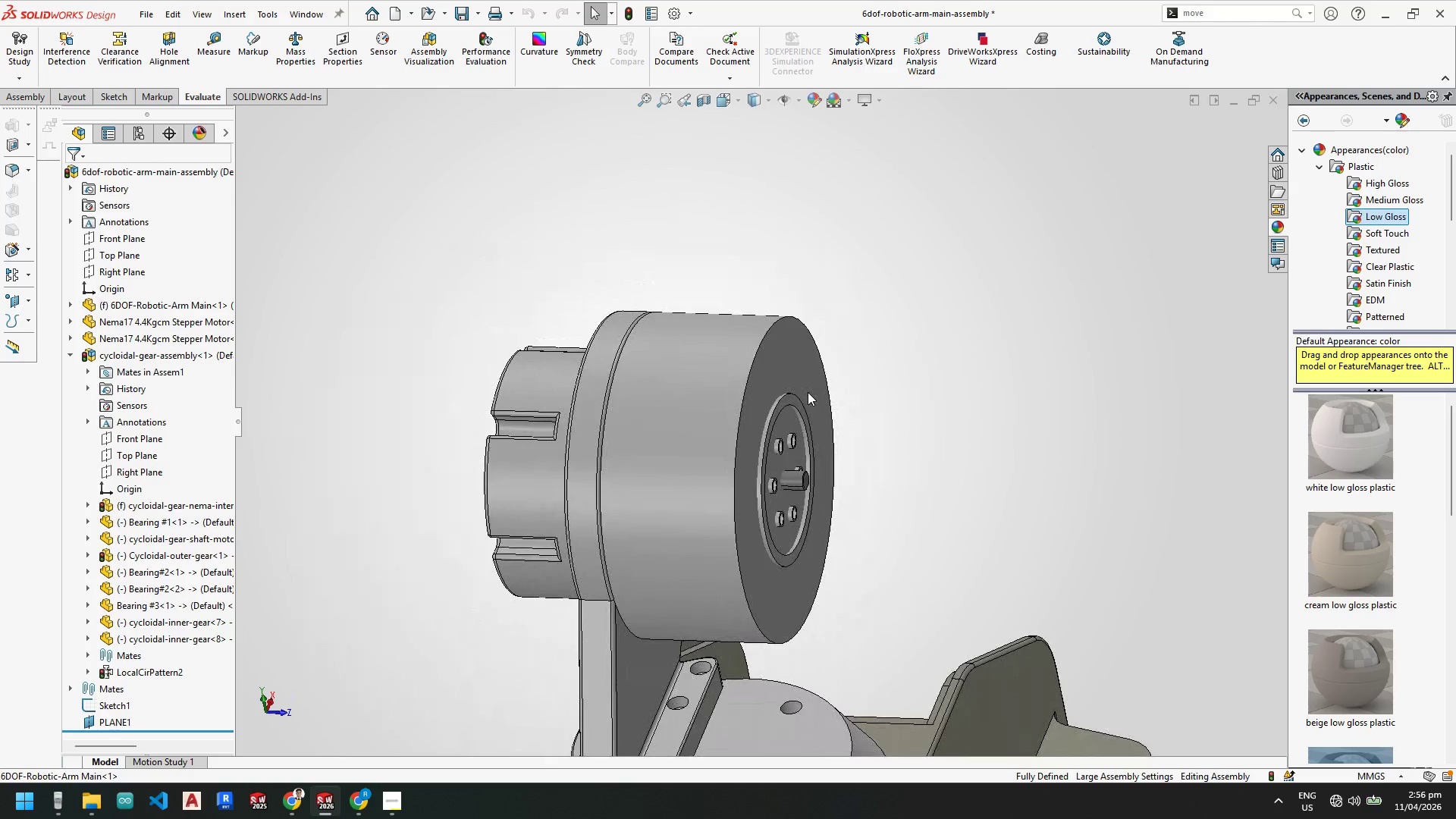 
scroll: coordinate [804, 369], scroll_direction: down, amount: 2.0
 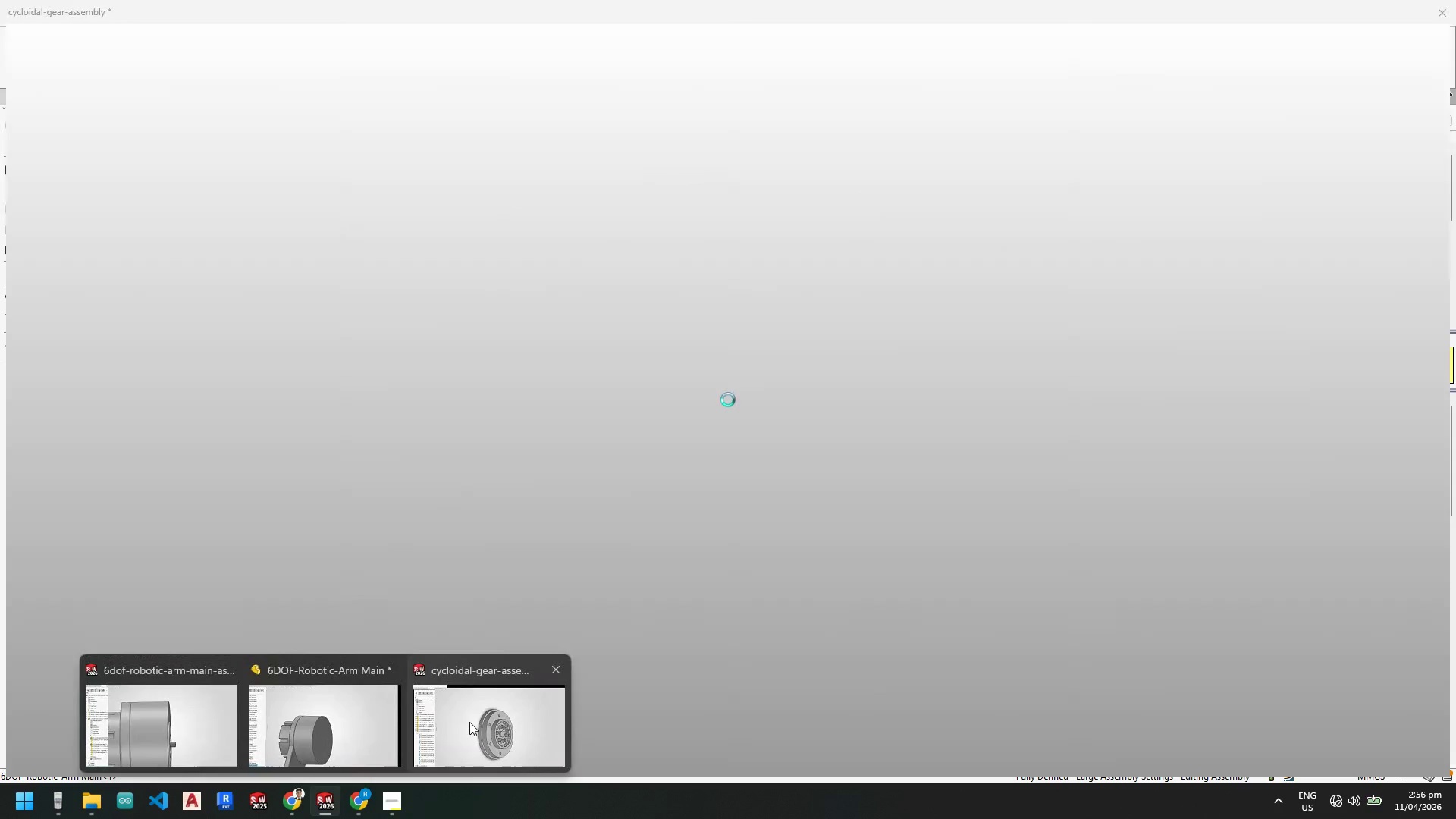 
left_click([359, 733])
 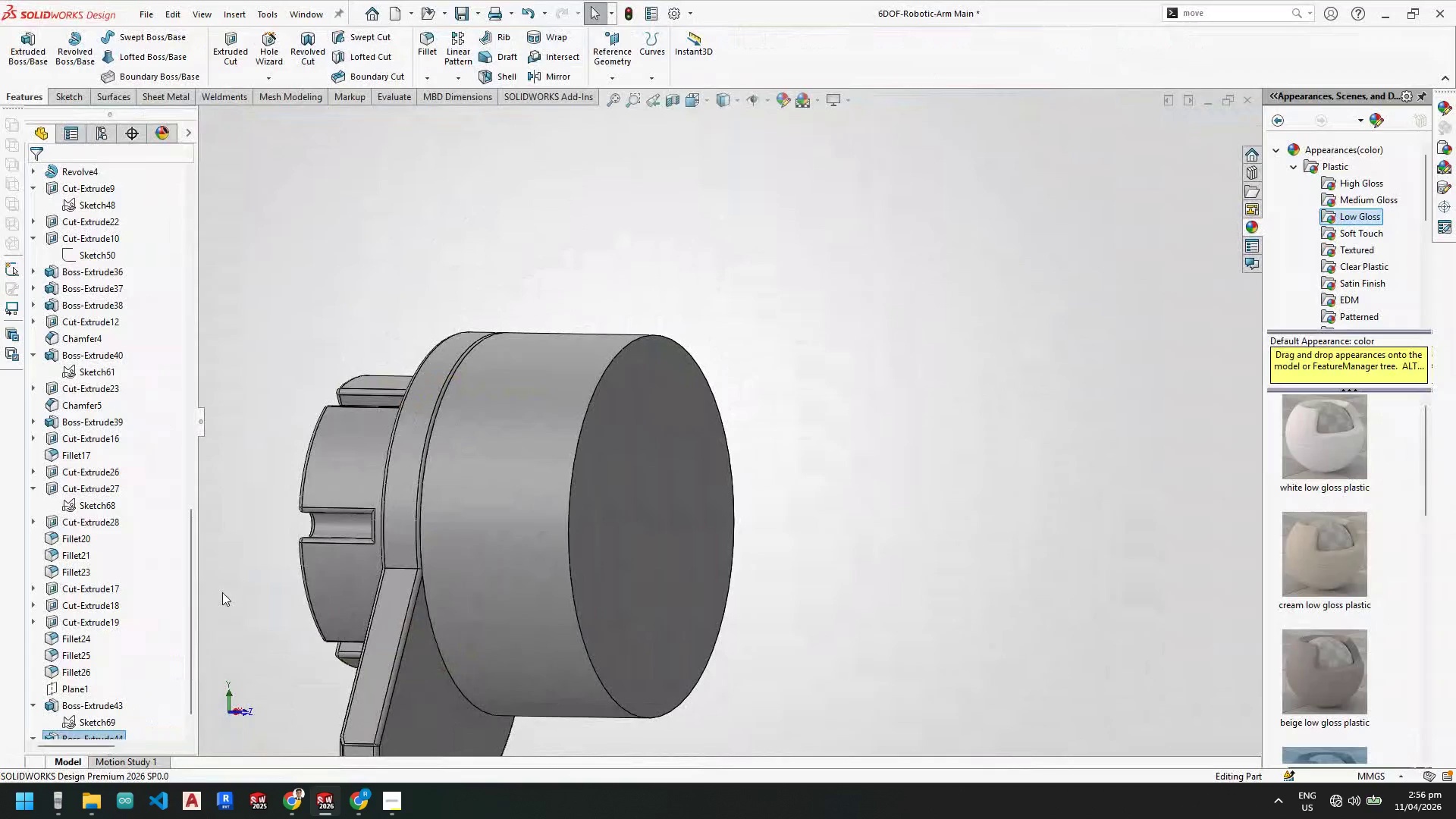 
scroll: coordinate [192, 630], scroll_direction: down, amount: 4.0
 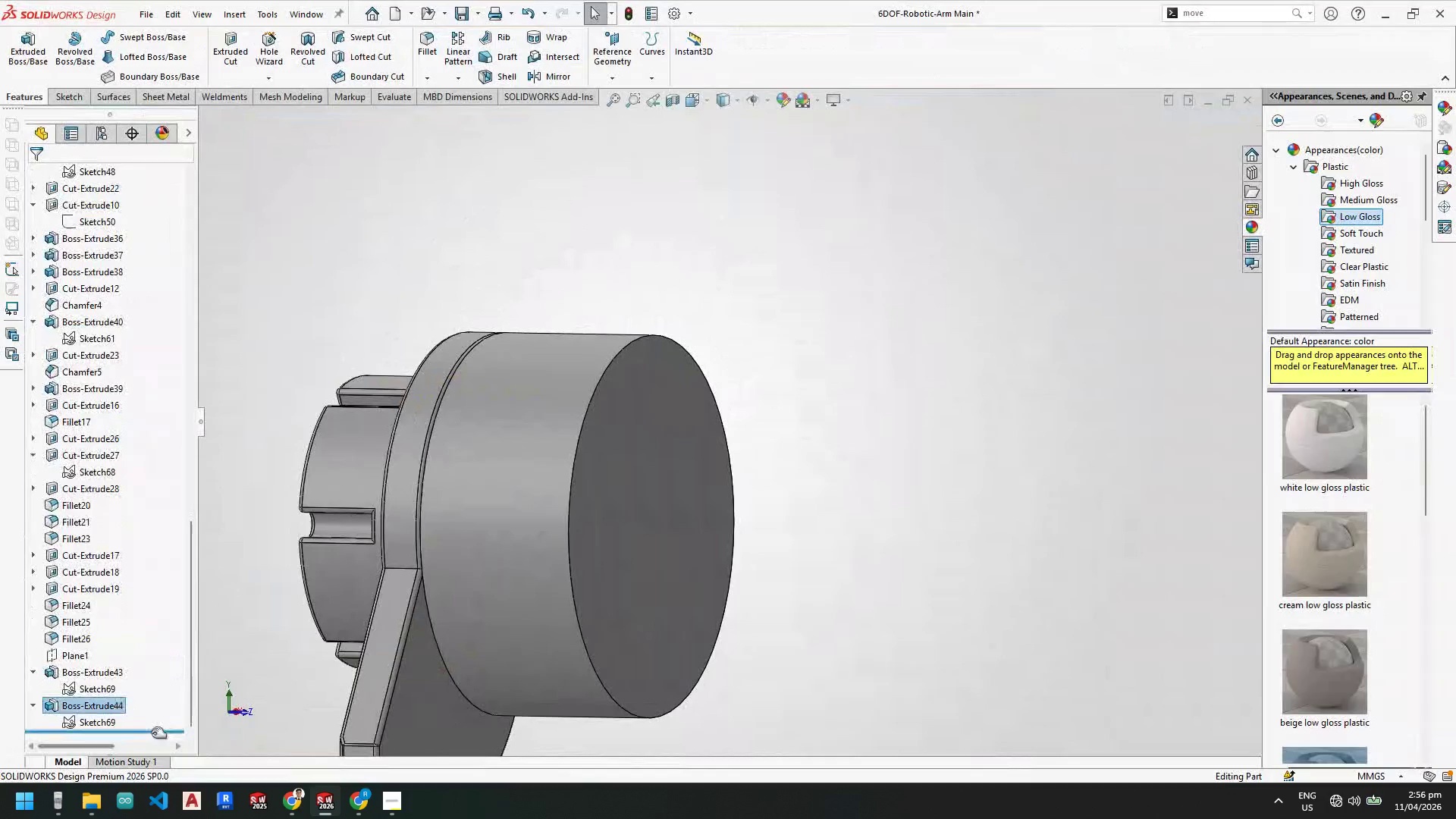 
left_click_drag(start_coordinate=[152, 730], to_coordinate=[152, 698])
 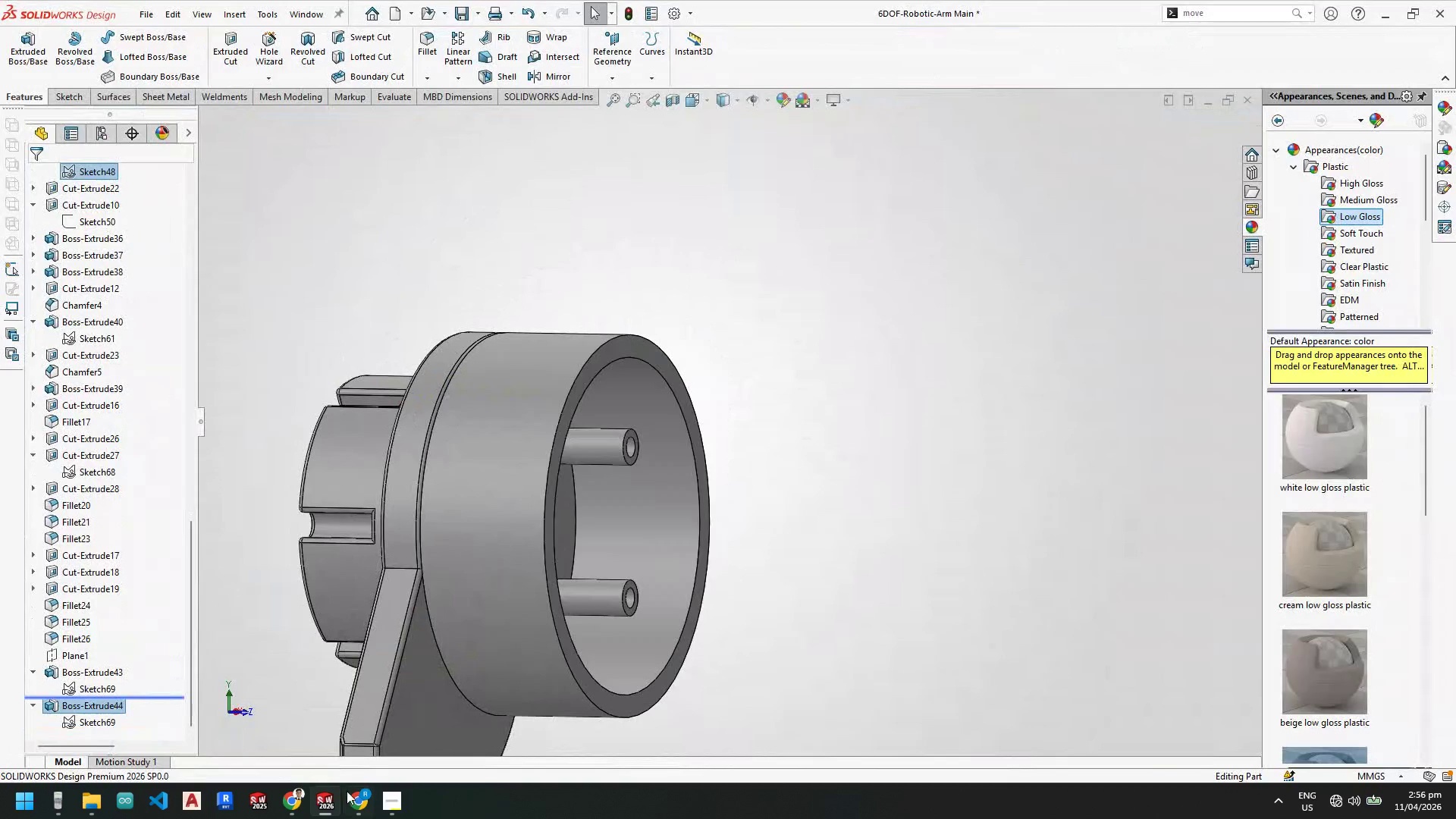 
mouse_move([312, 783])
 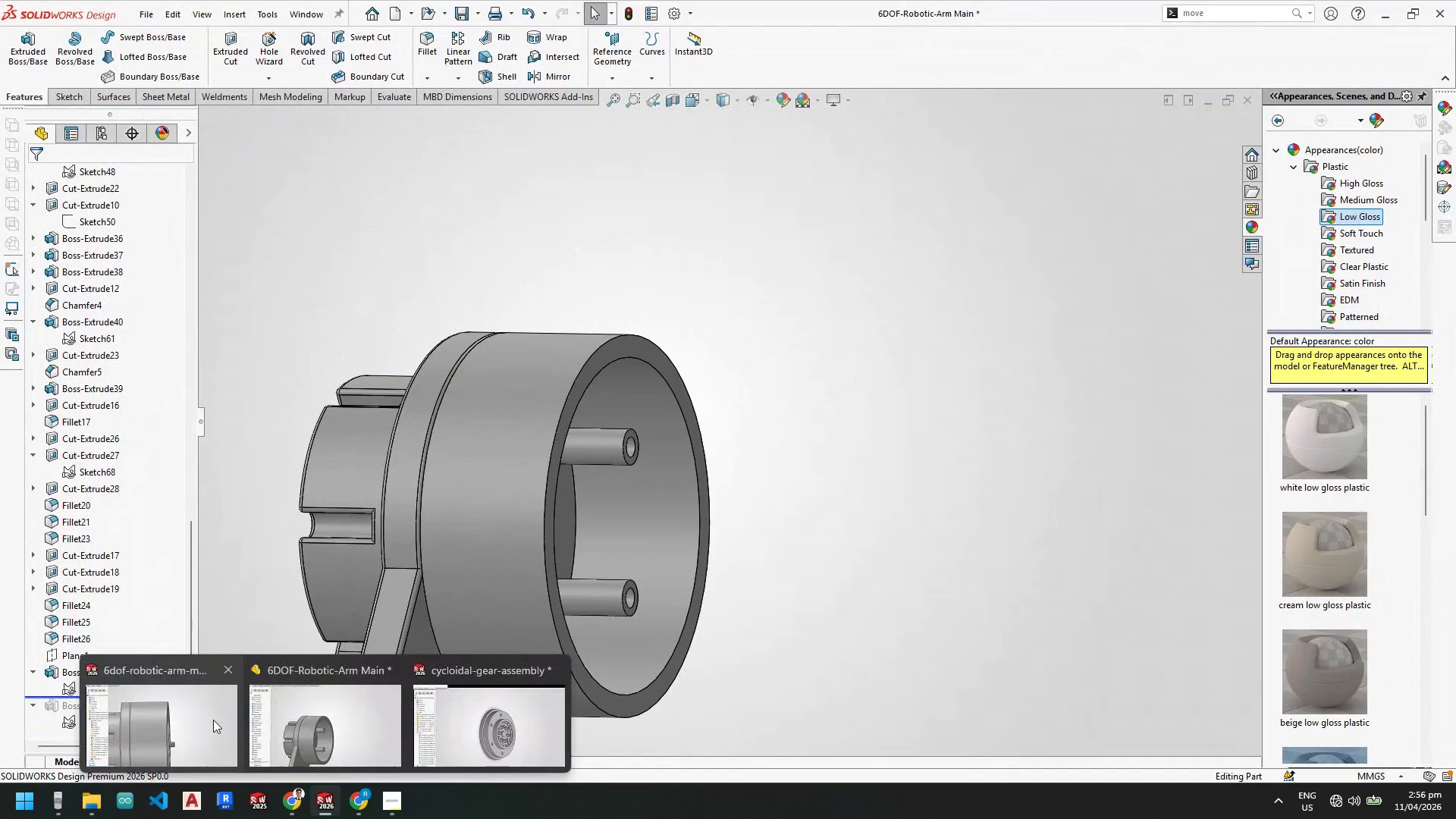 
left_click([213, 720])
 